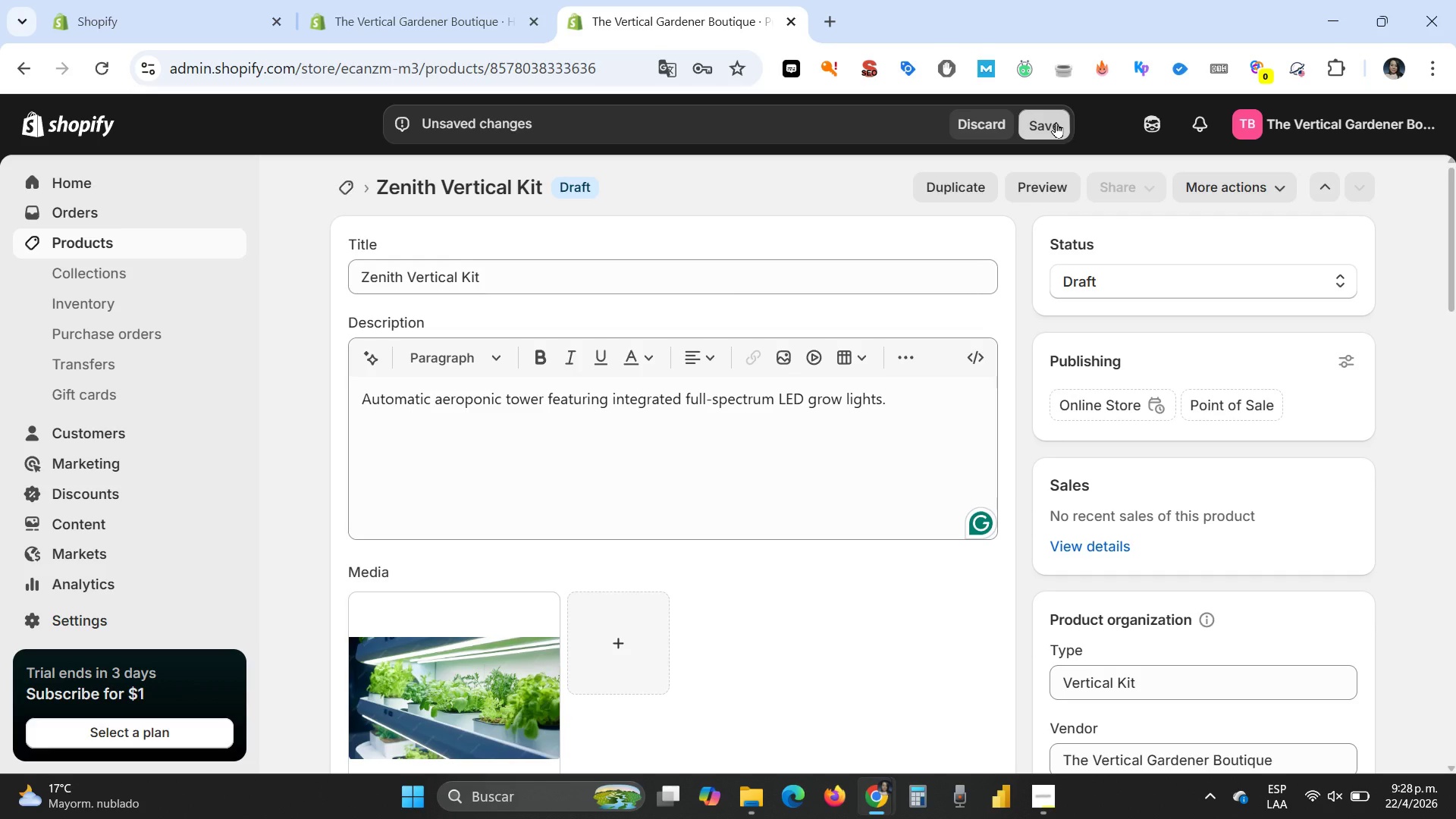 
left_click([1056, 122])
 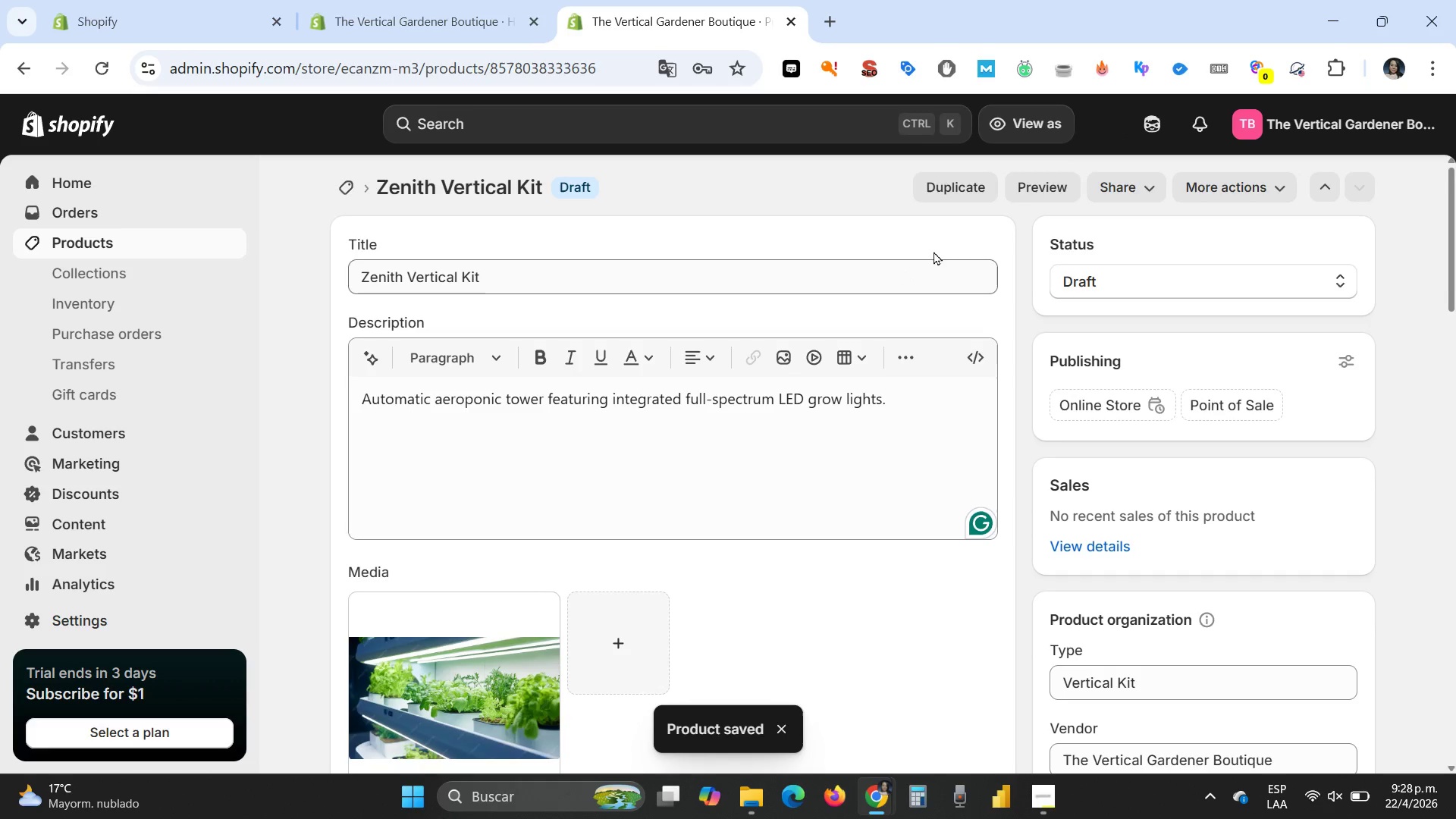 
wait(7.81)
 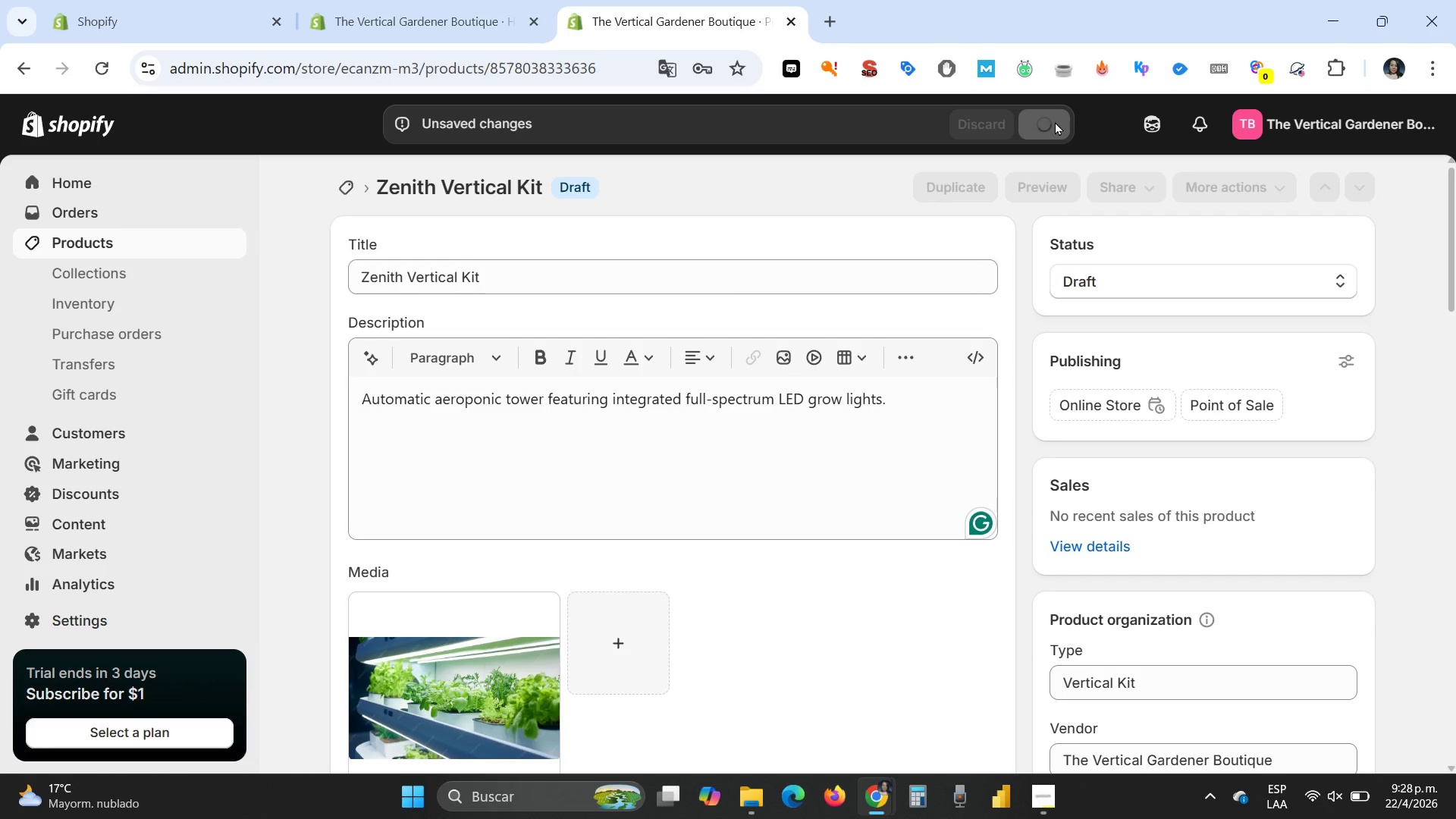 
left_click([950, 184])
 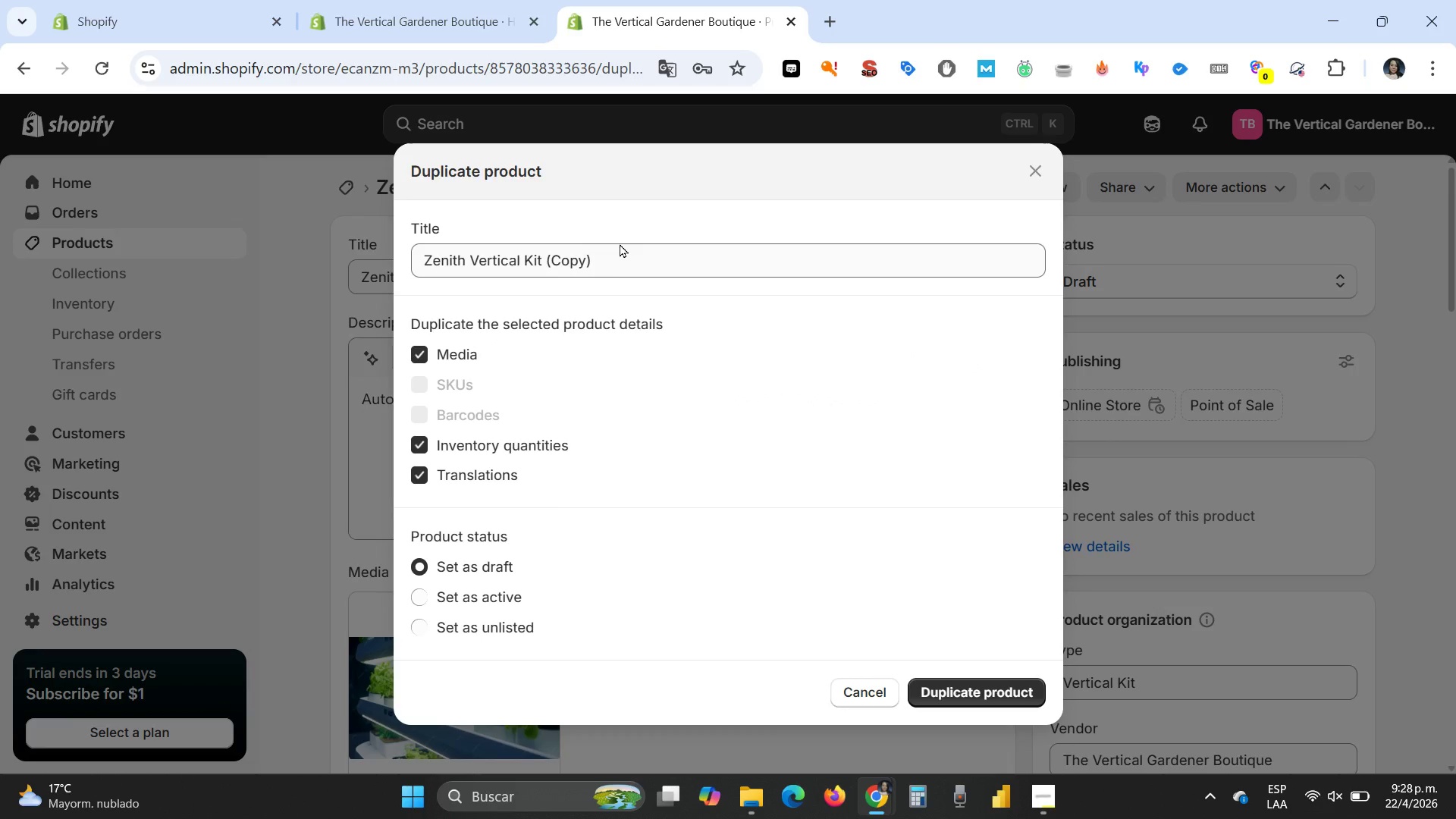 
left_click([605, 259])
 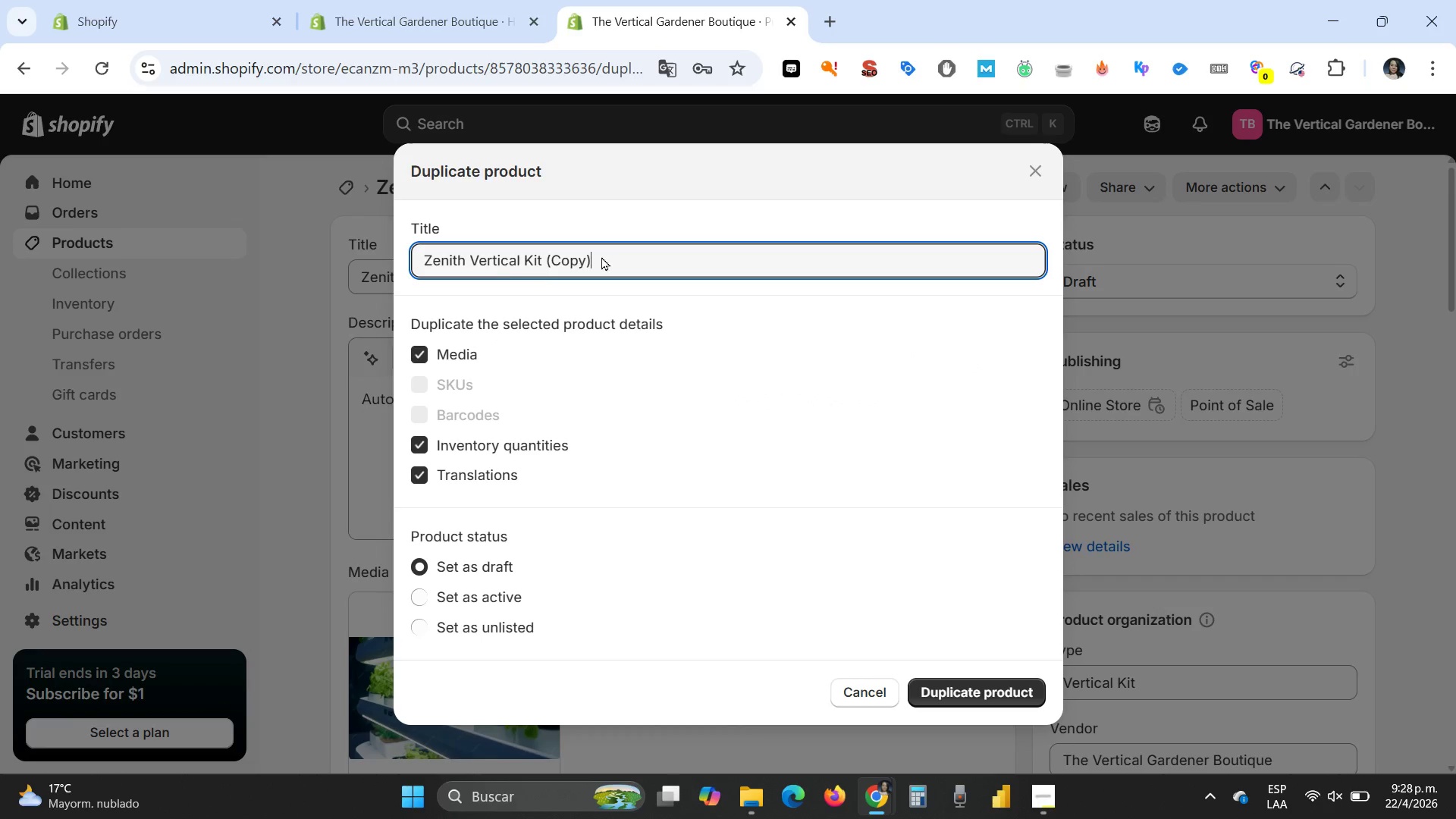 
left_click_drag(start_coordinate=[603, 256], to_coordinate=[403, 257])
 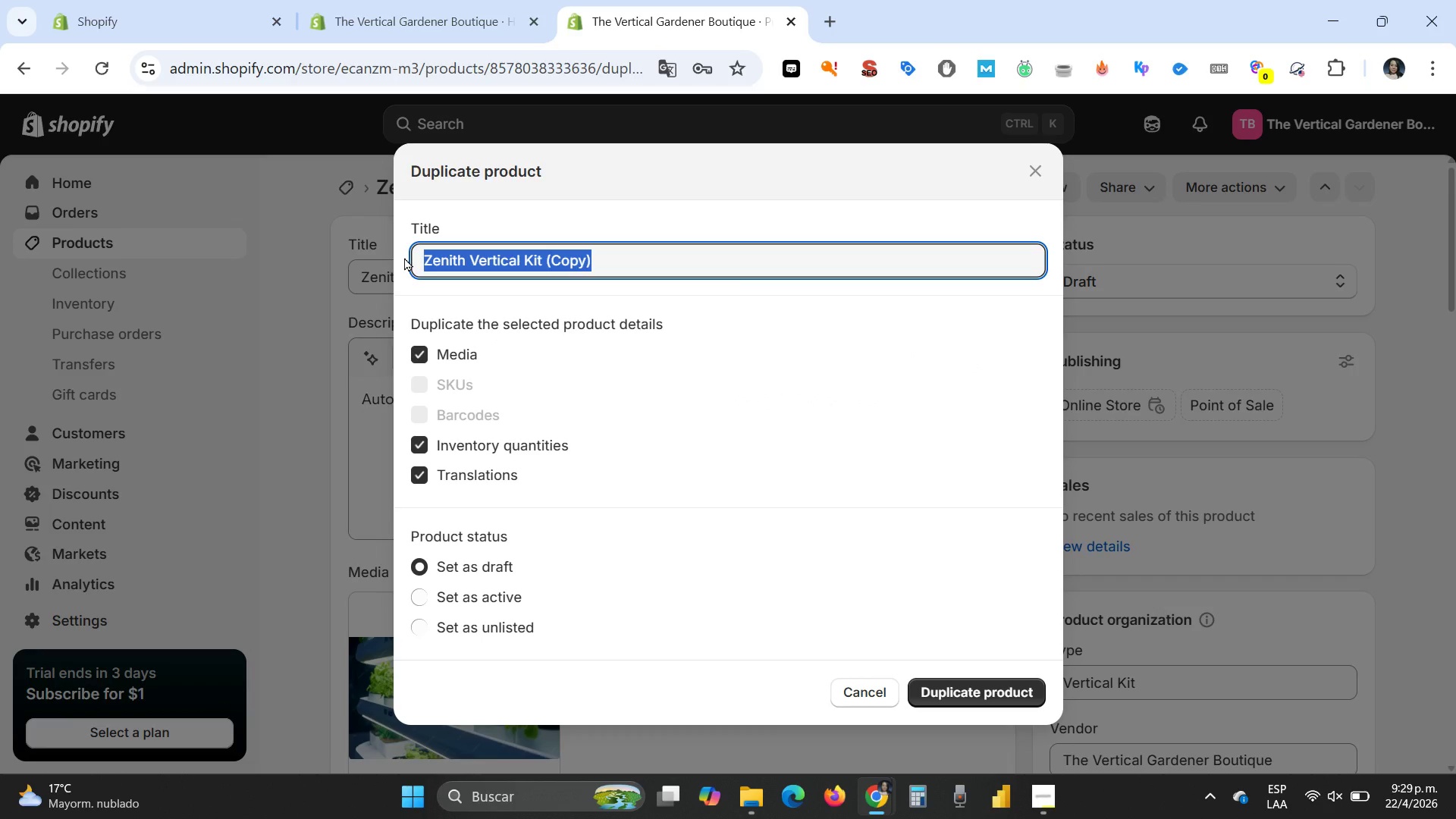 
type(Titan Grow Pillar)
 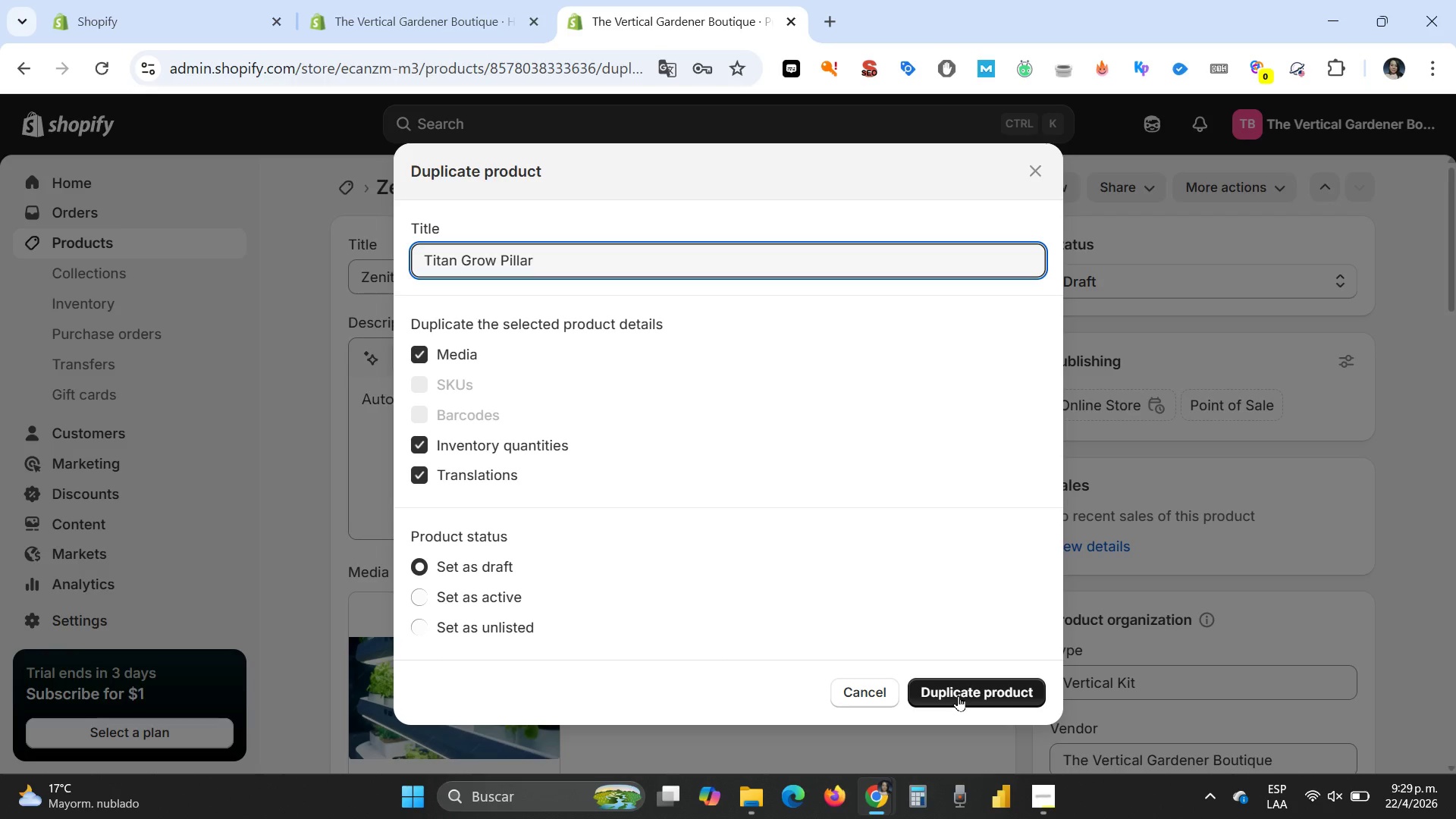 
left_click([958, 695])
 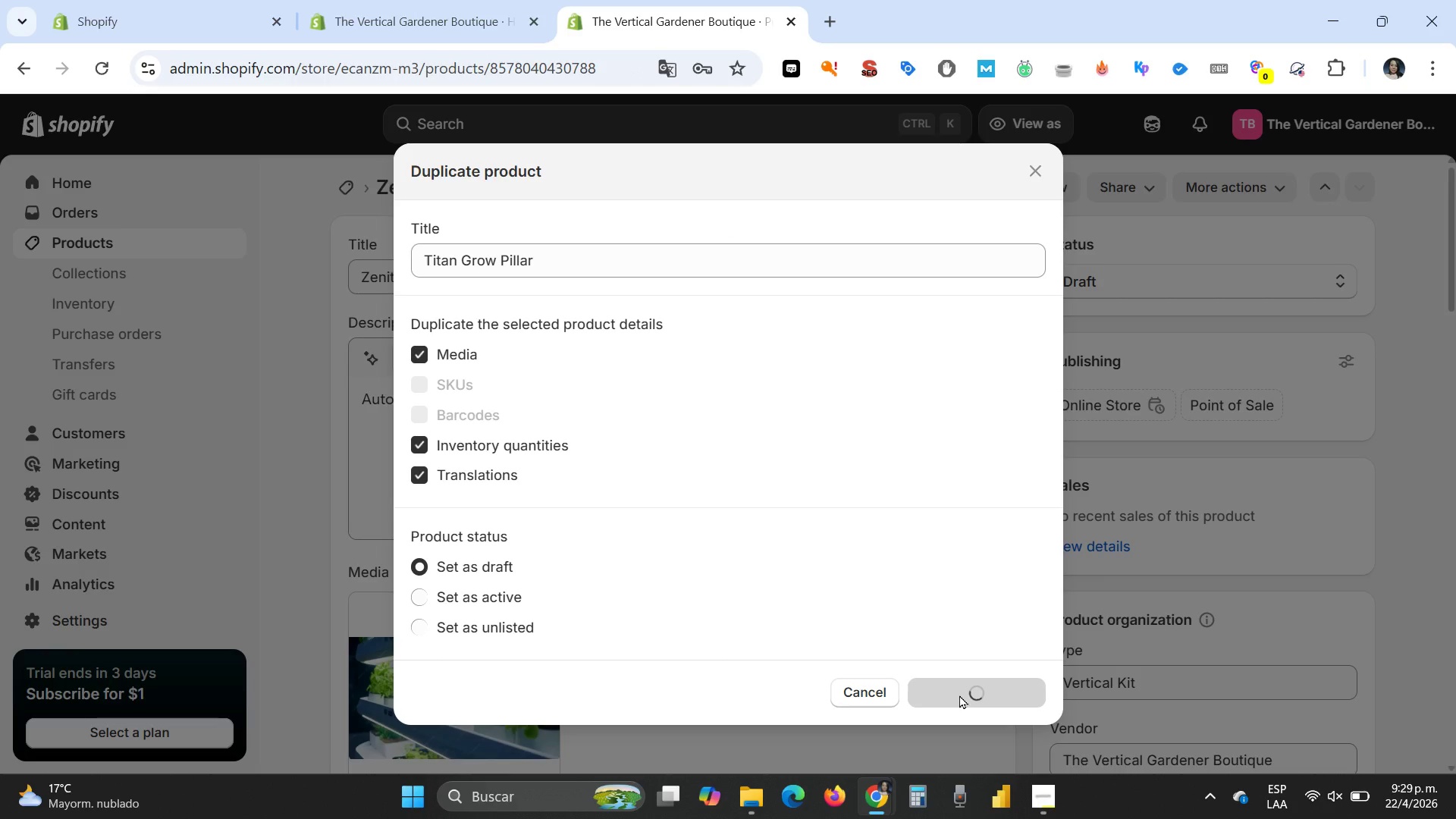 
wait(7.22)
 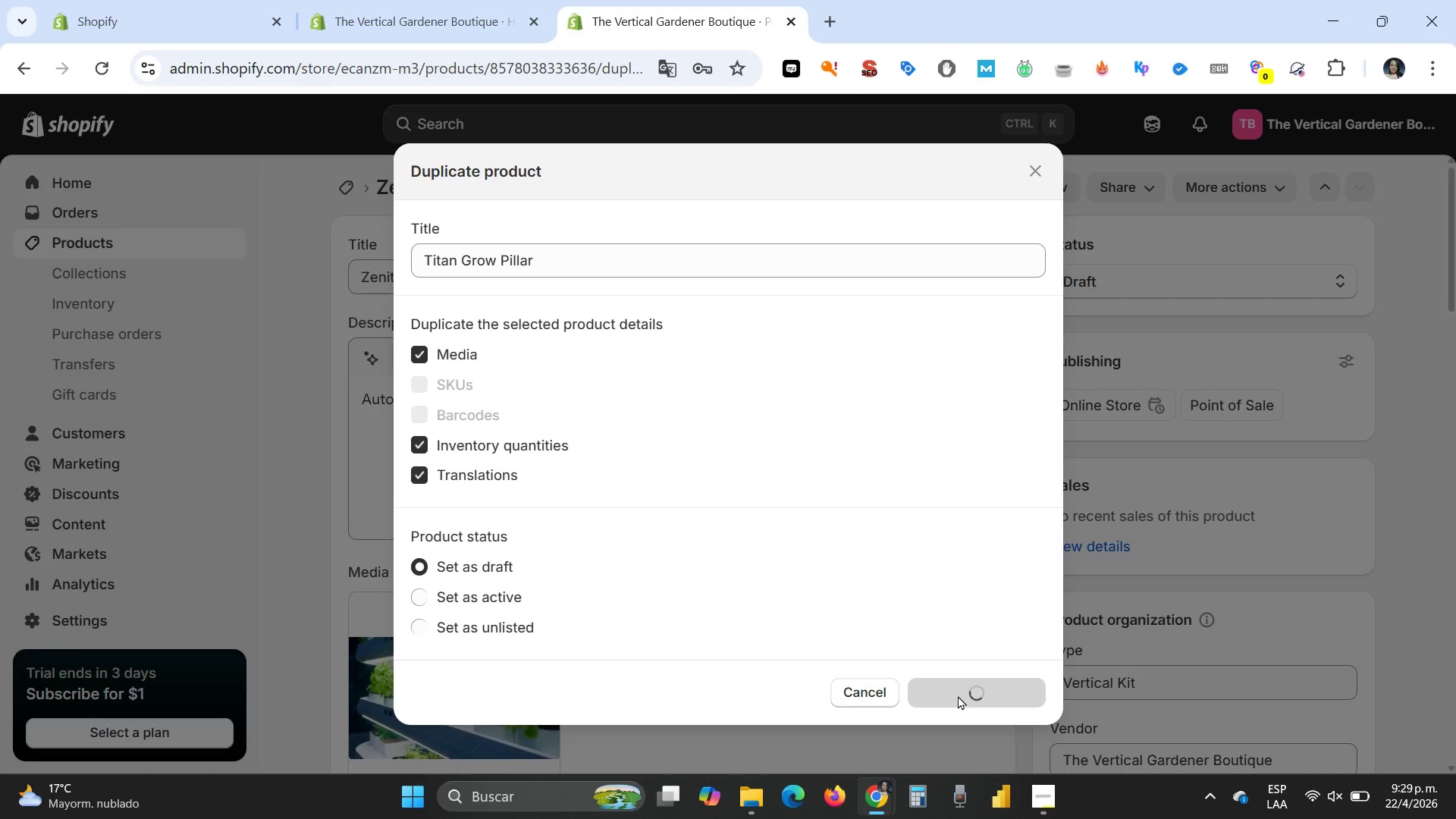 
left_click([472, 406])
 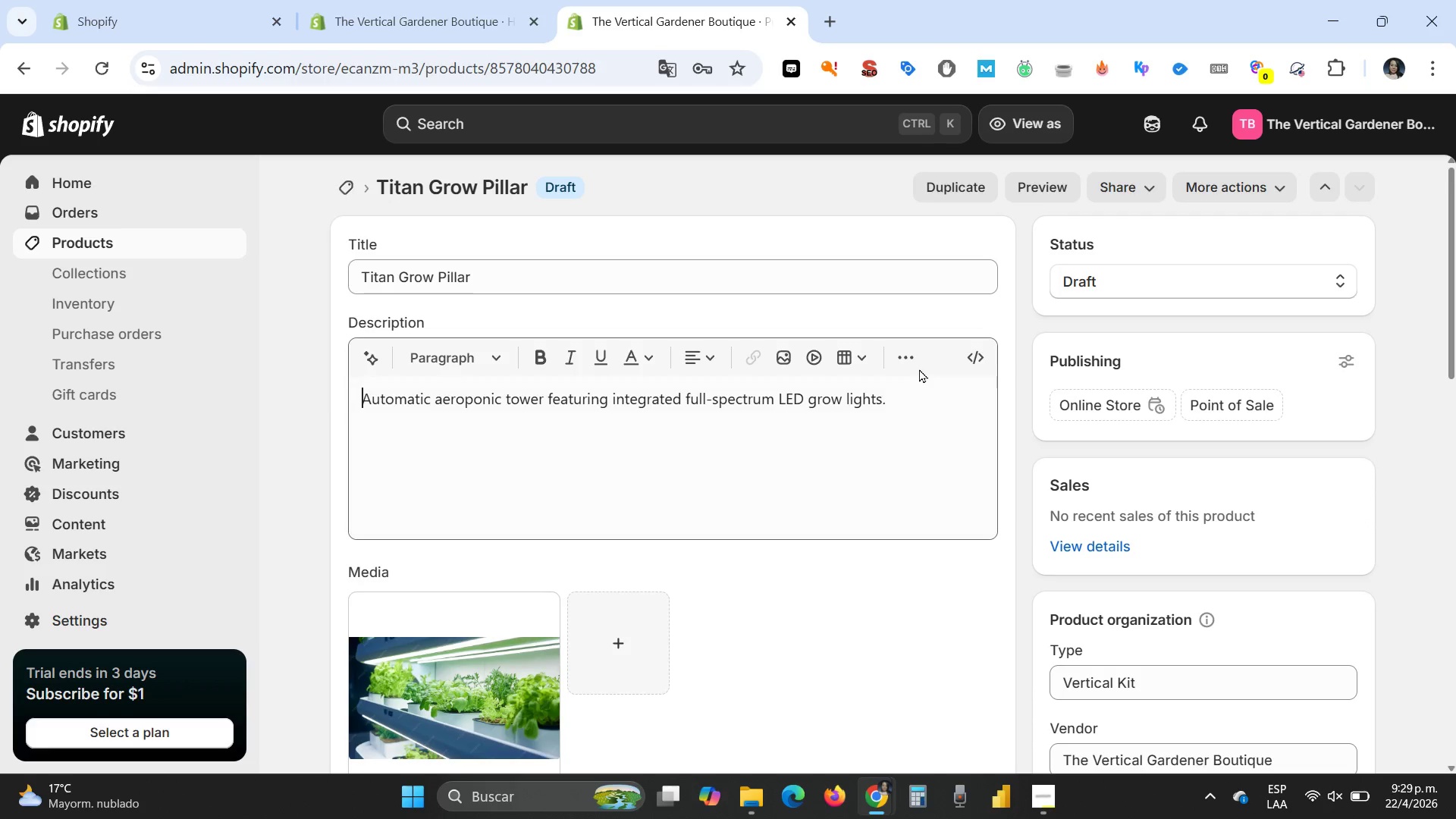 
type([End][NumLock][Home]cLOSE-up of a modular hydroo)
key(Backspace)
type(ponic pillar system showing different tiers.)
 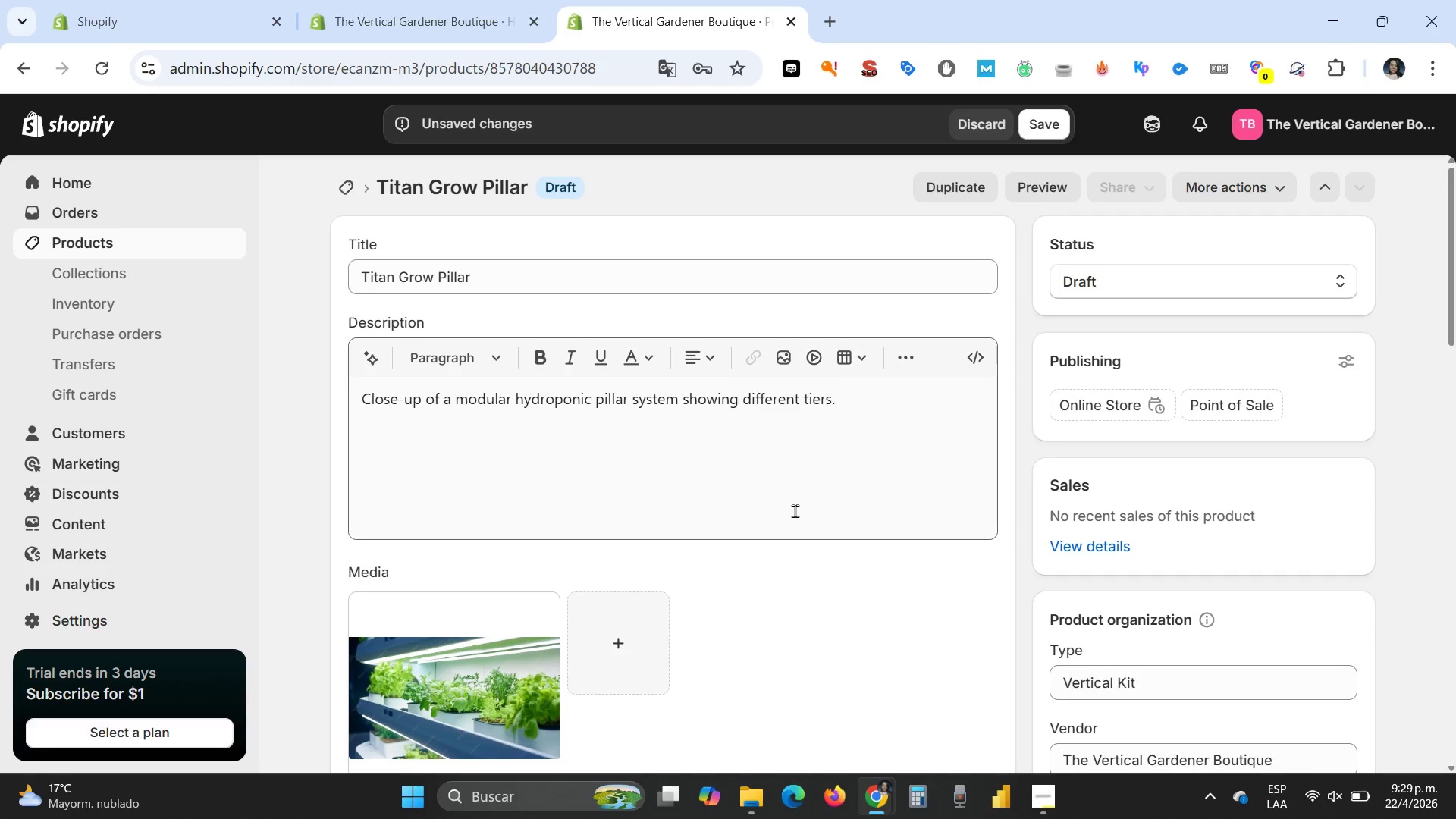 
scroll: coordinate [794, 521], scroll_direction: down, amount: 2.0
 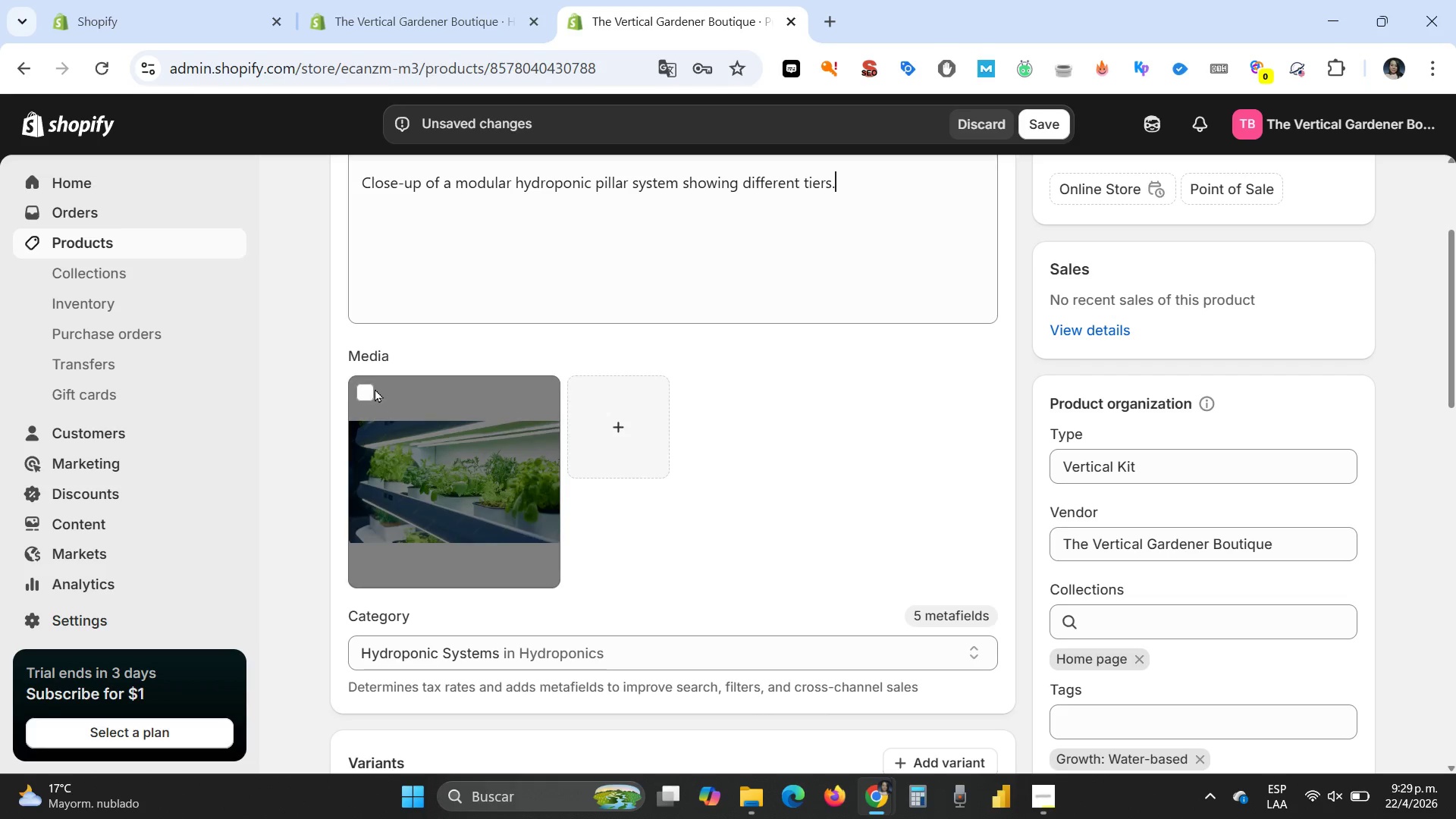 
left_click([364, 386])
 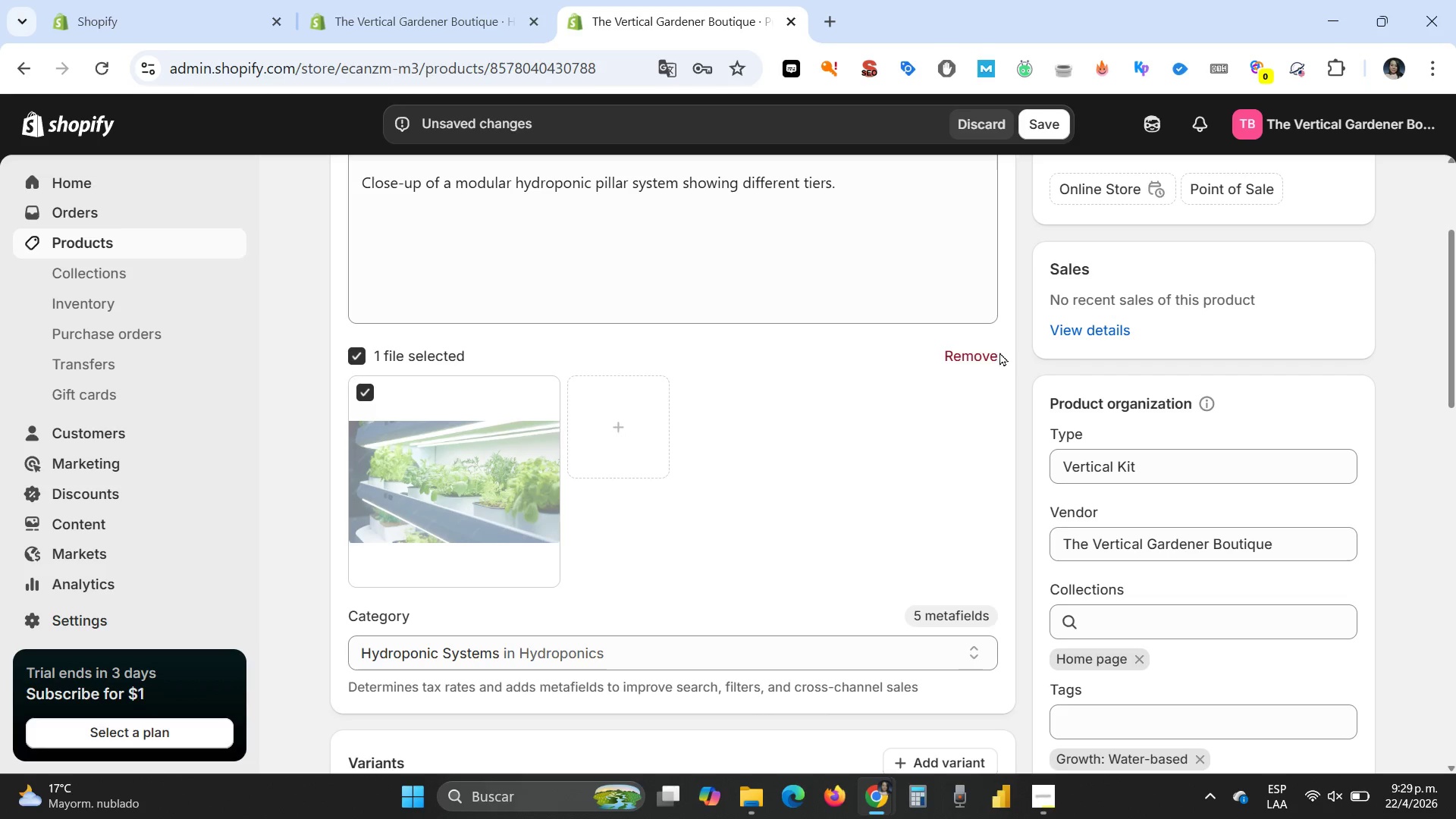 
left_click([965, 360])
 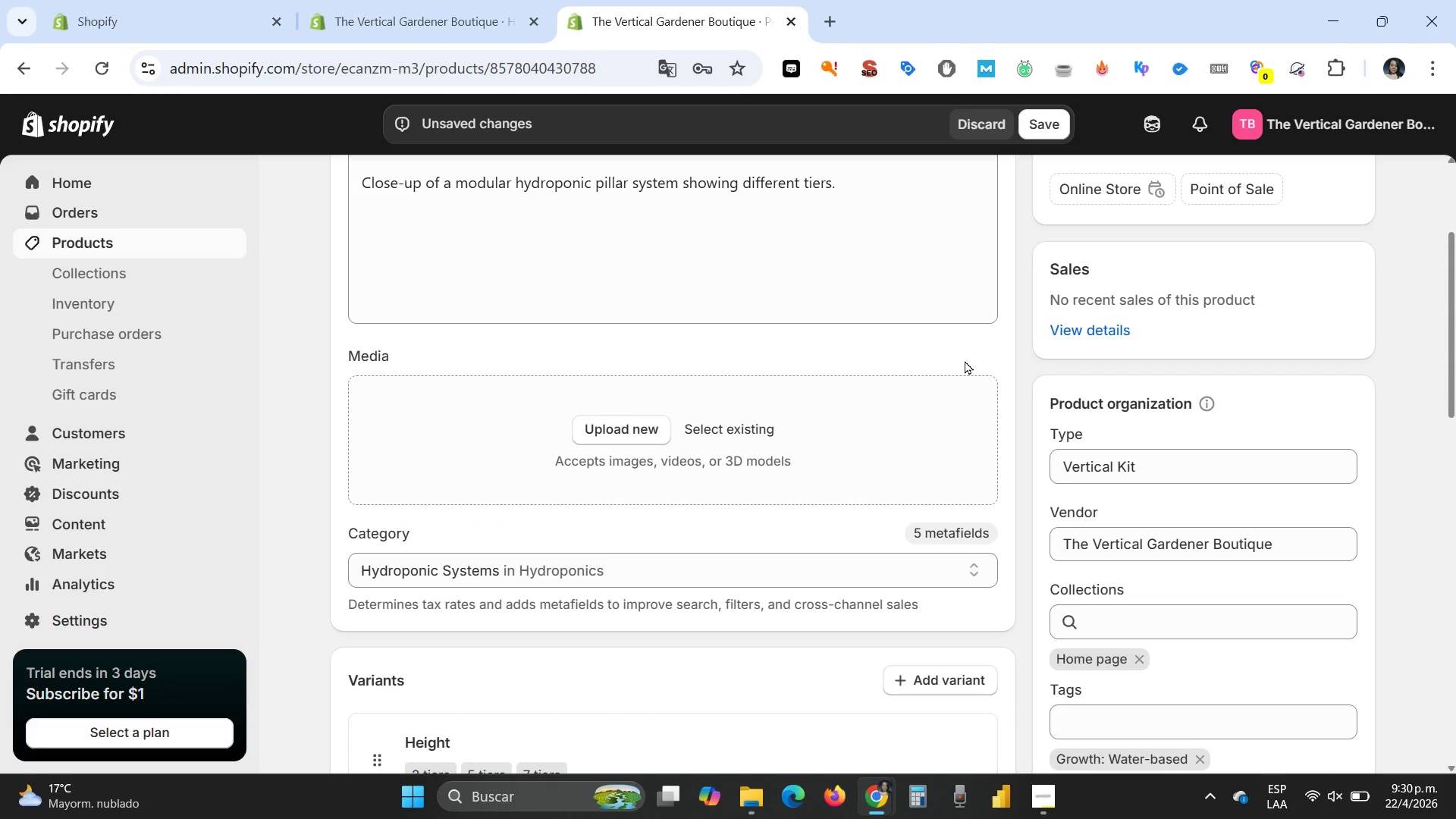 
wait(5.61)
 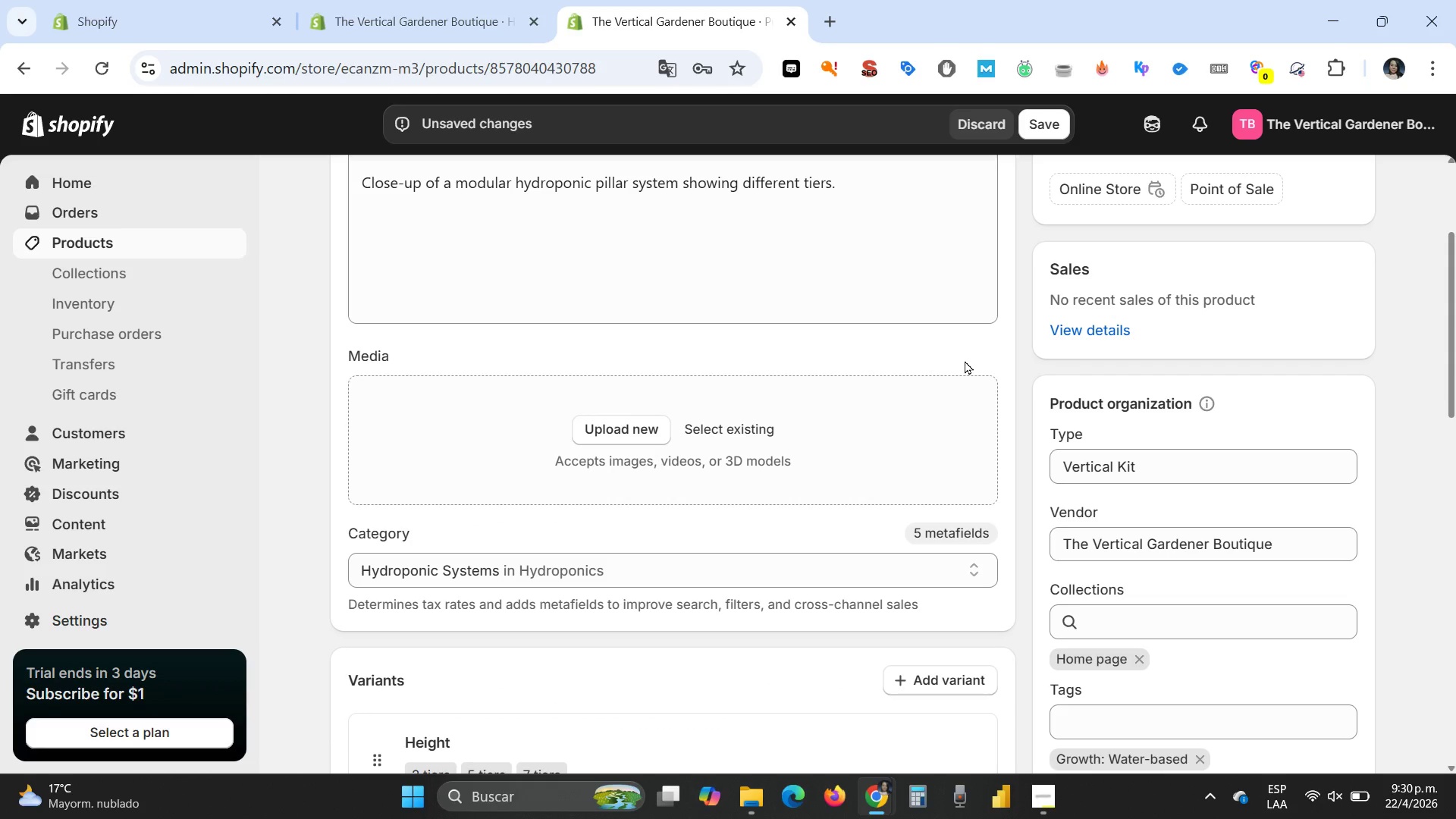 
left_click([623, 428])
 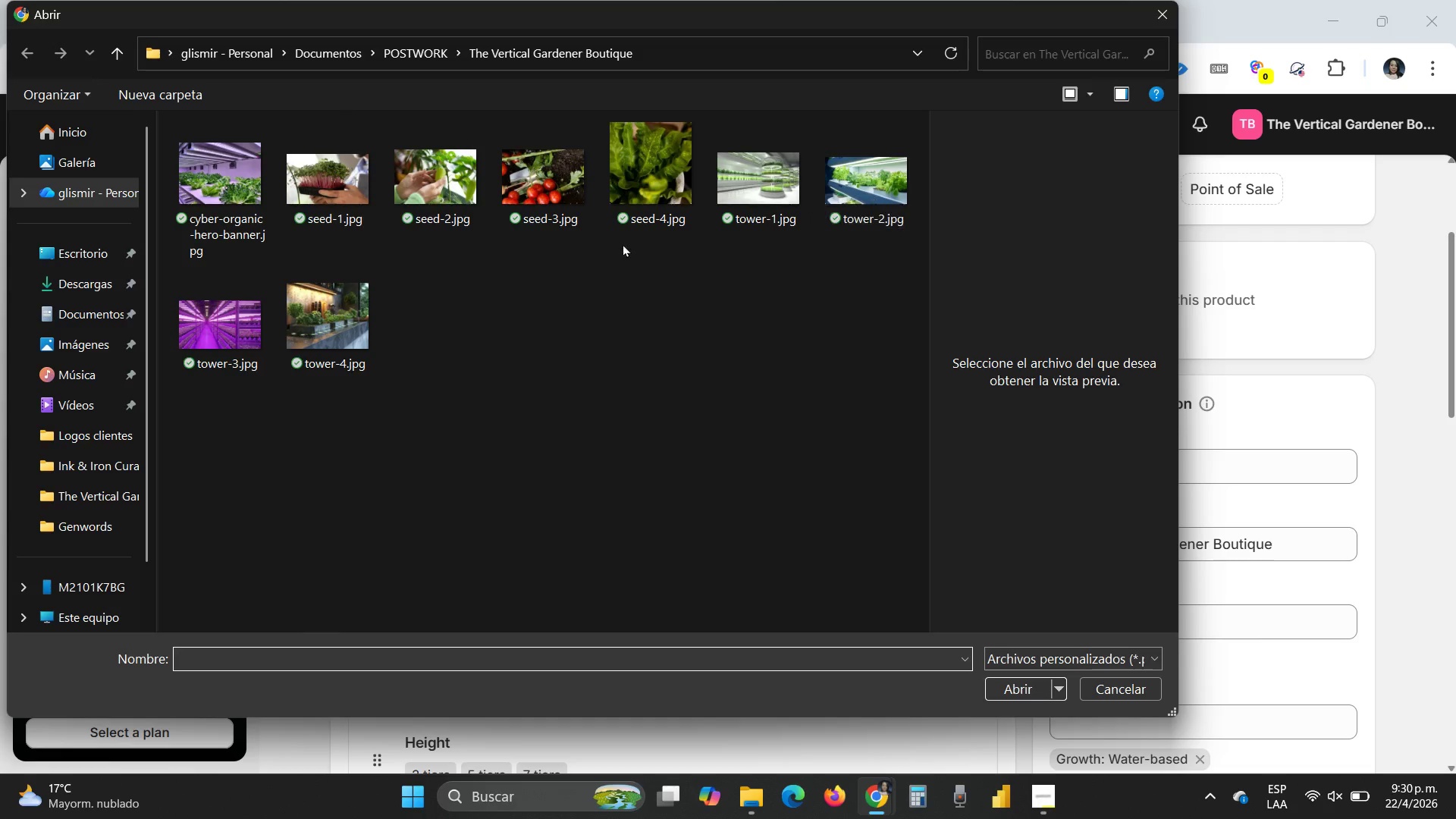 
double_click([232, 316])
 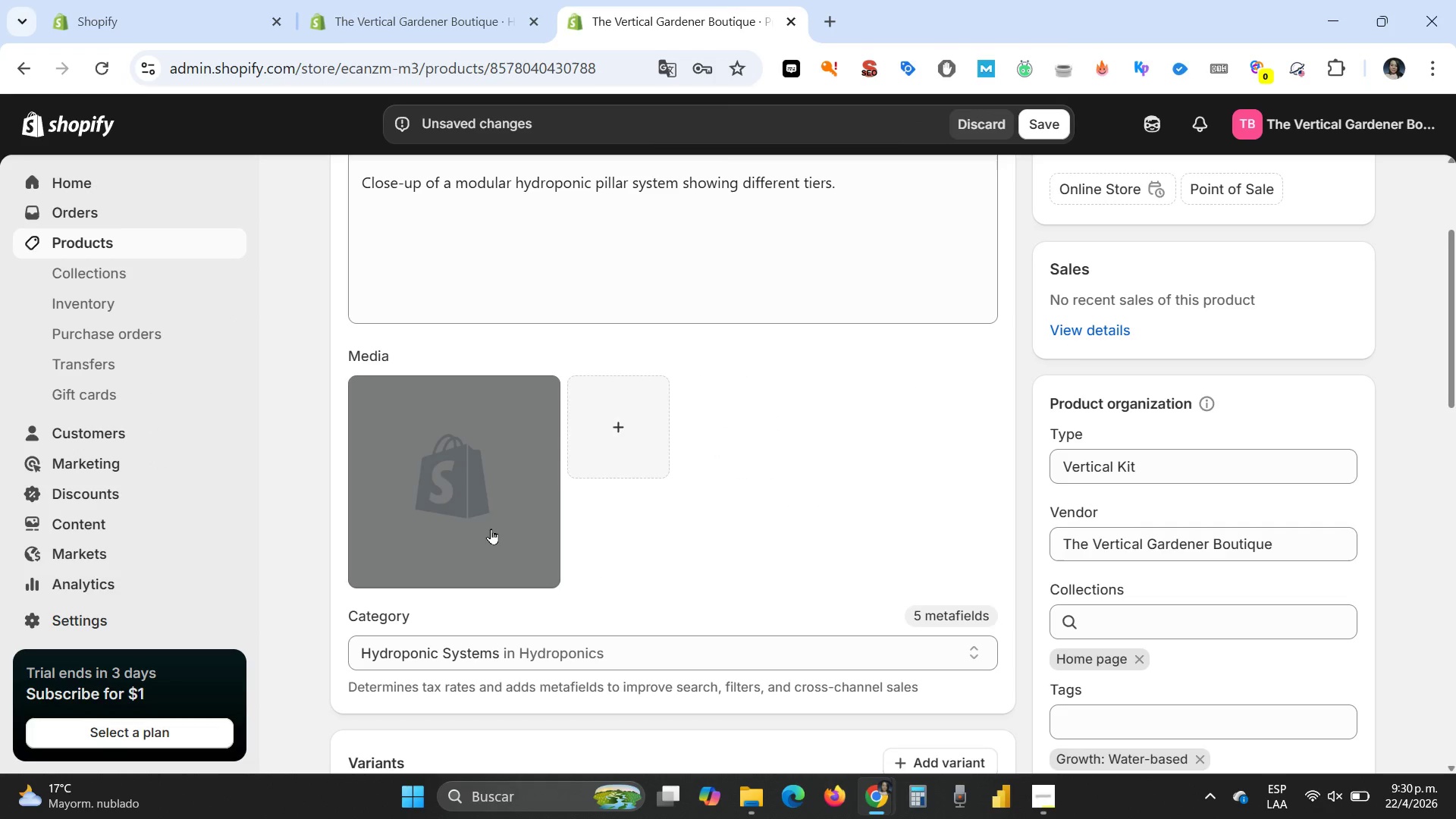 
wait(6.39)
 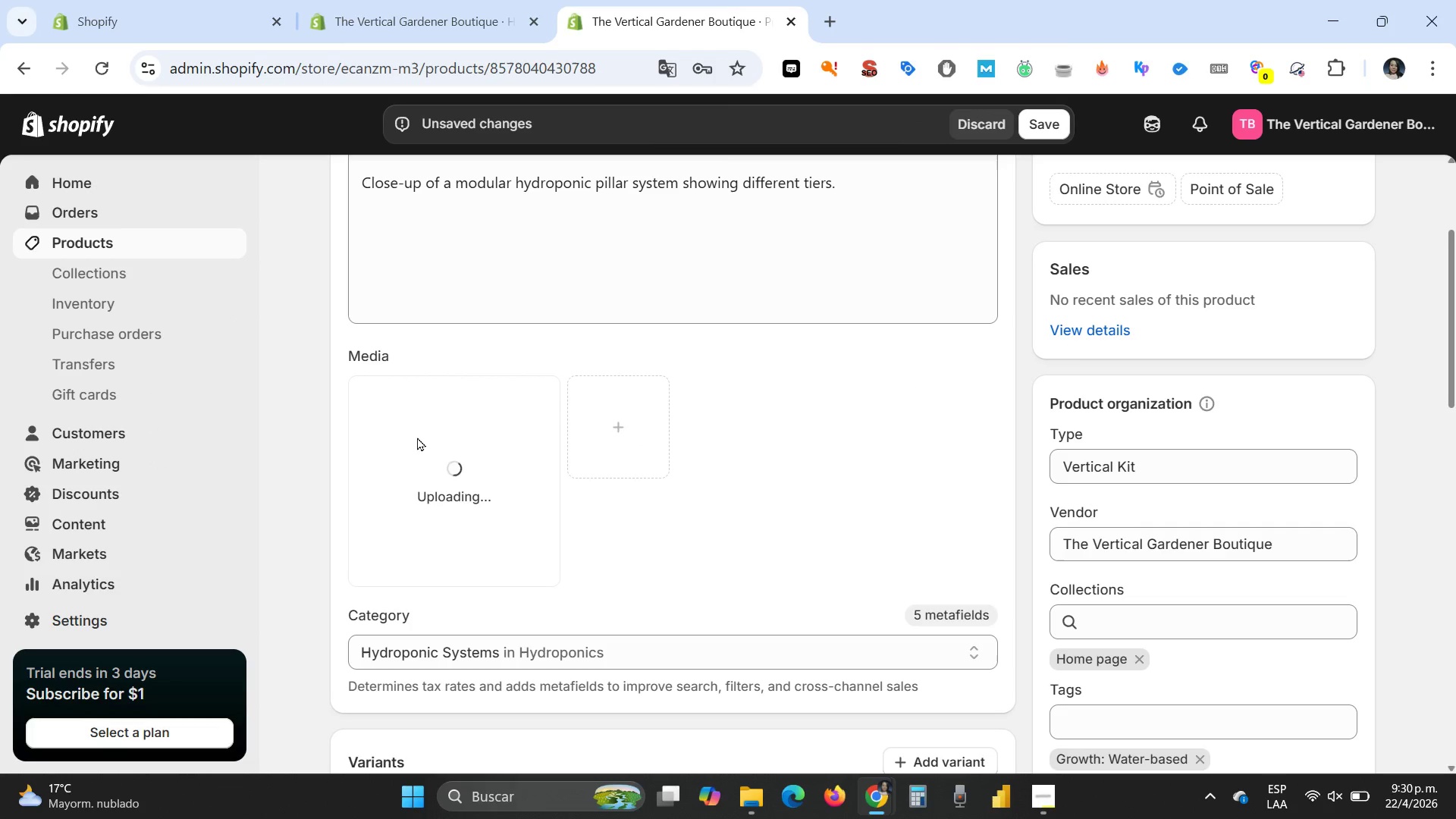 
left_click([458, 466])
 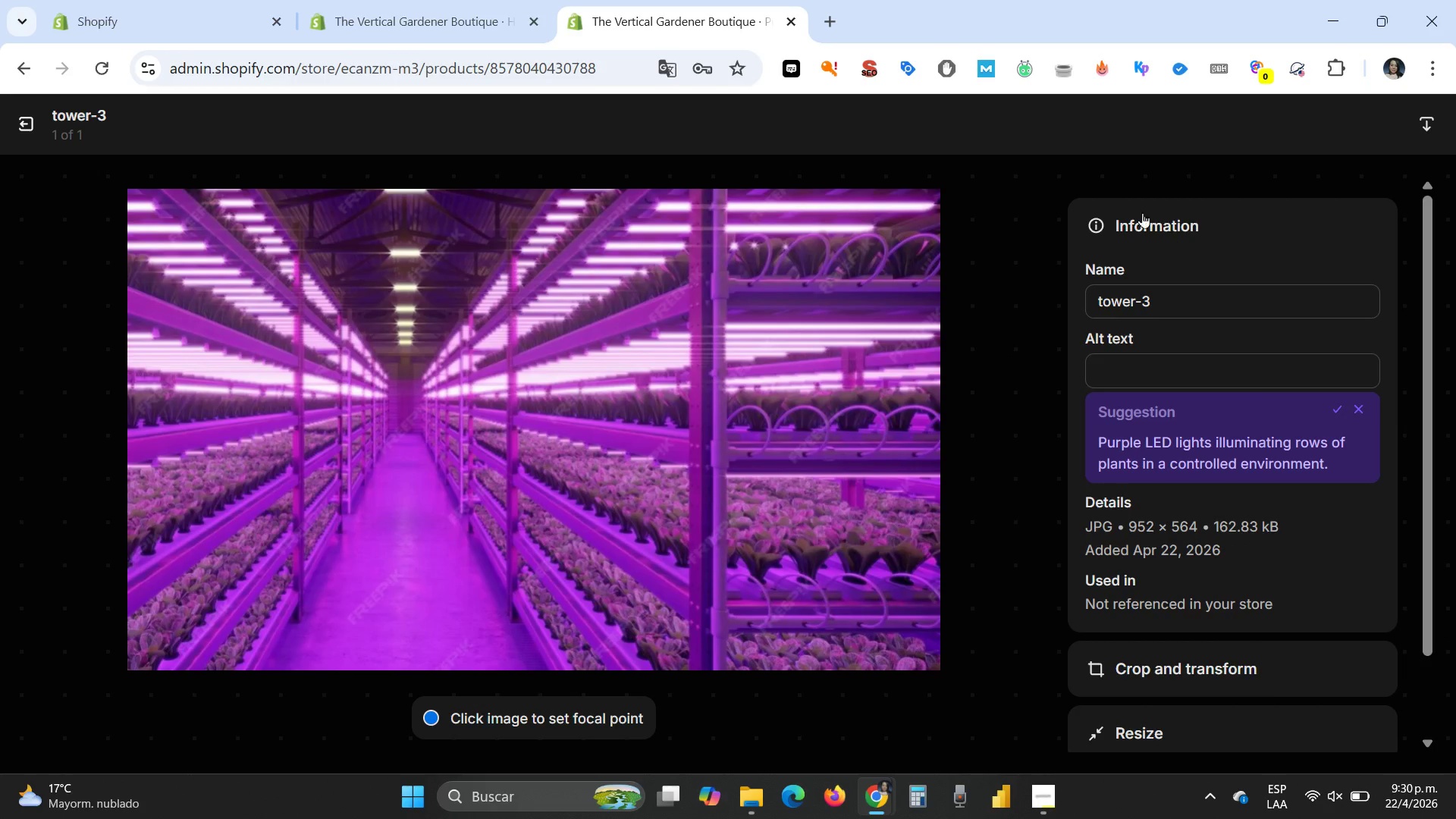 
left_click([1148, 369])
 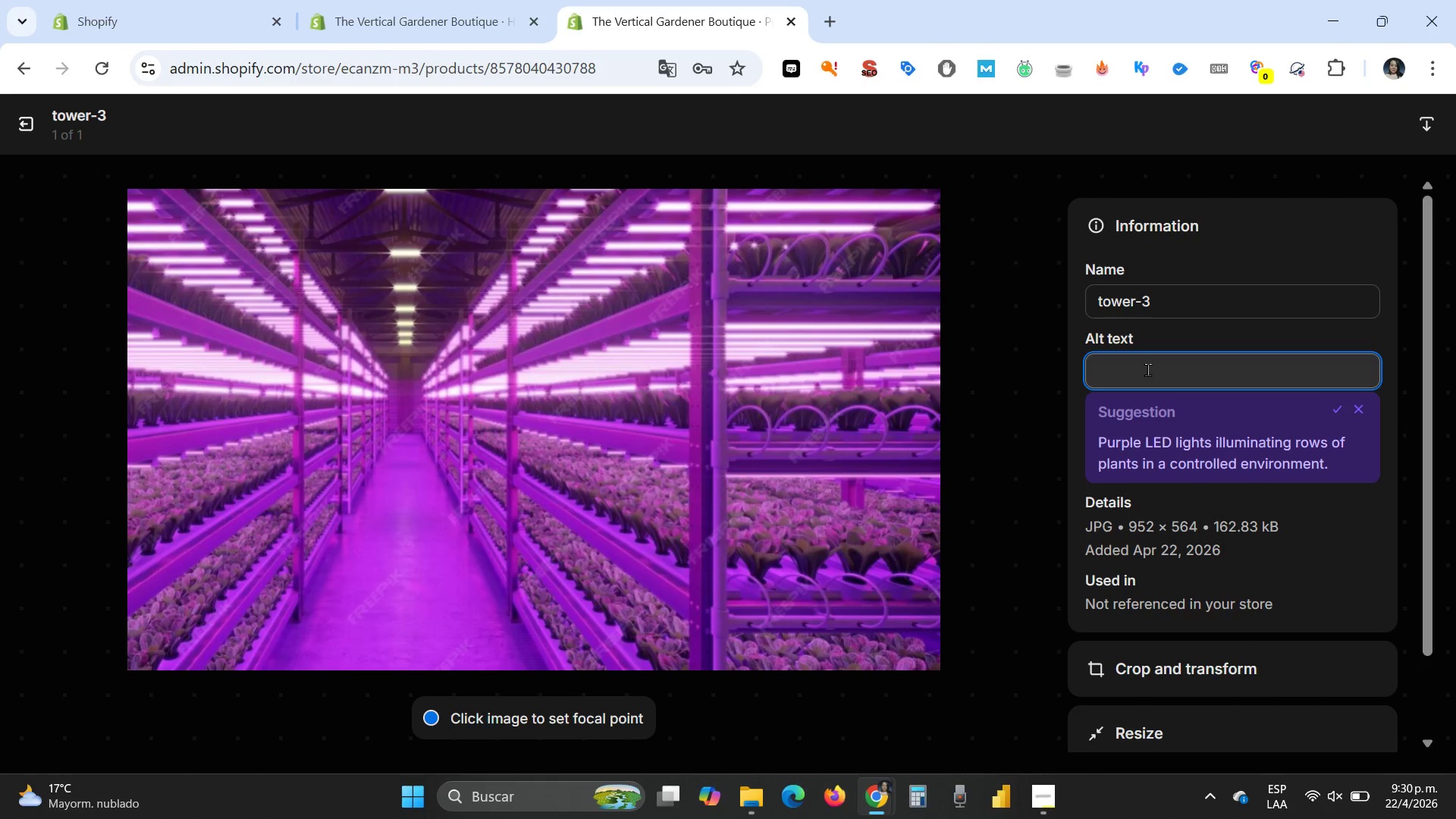 
type(Titan grow pillar)
 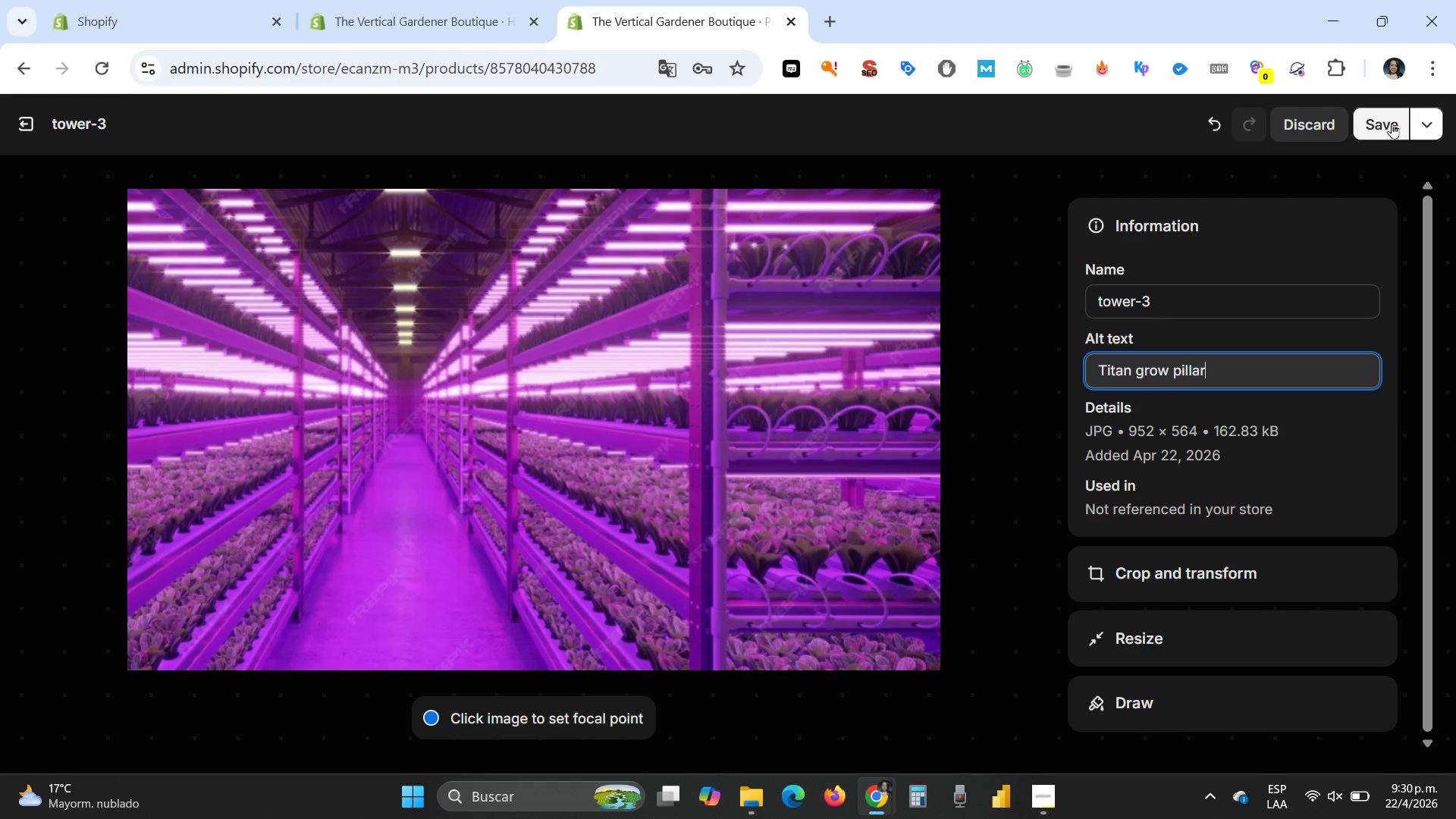 
left_click([1392, 123])
 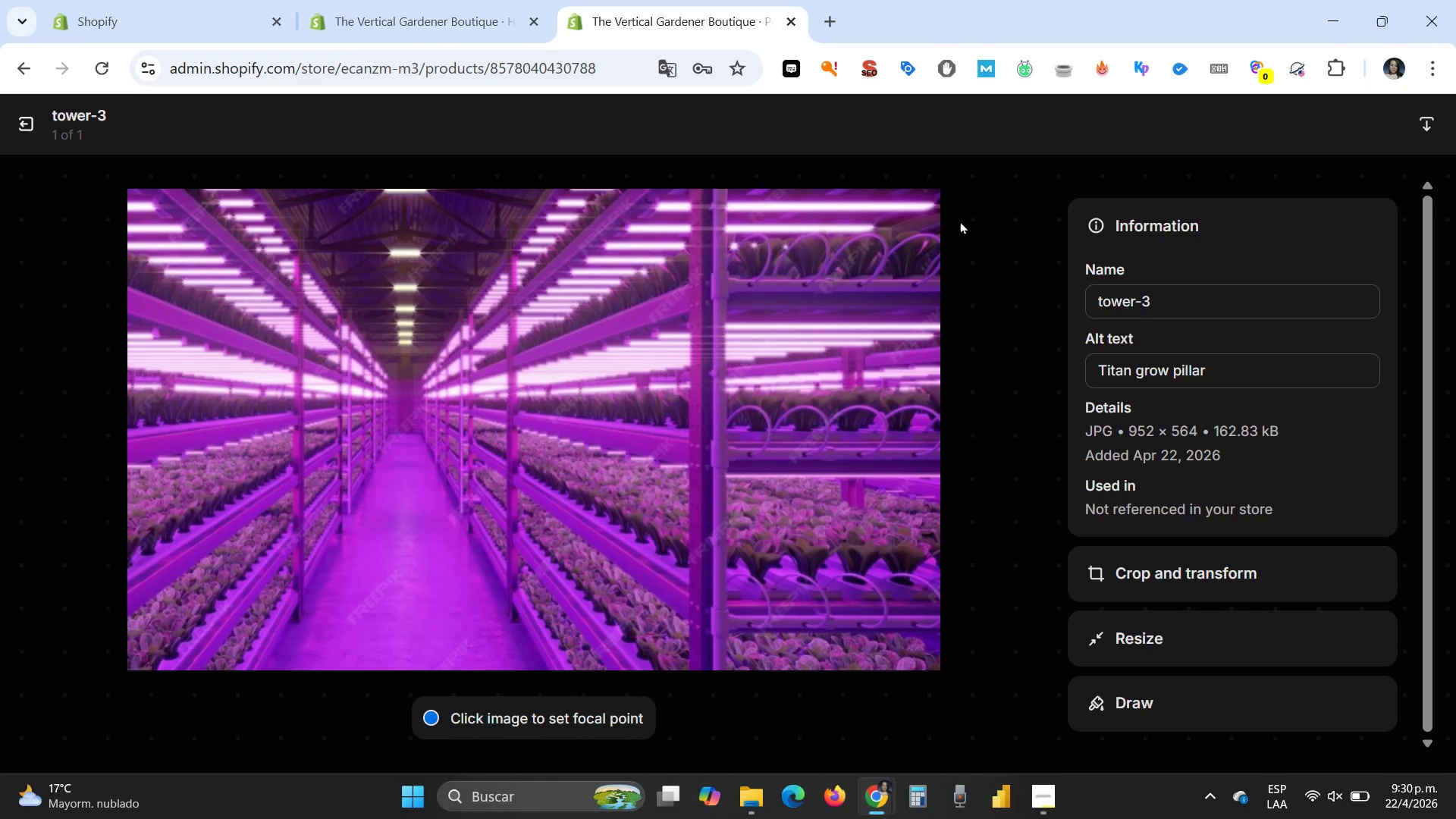 
left_click([26, 121])
 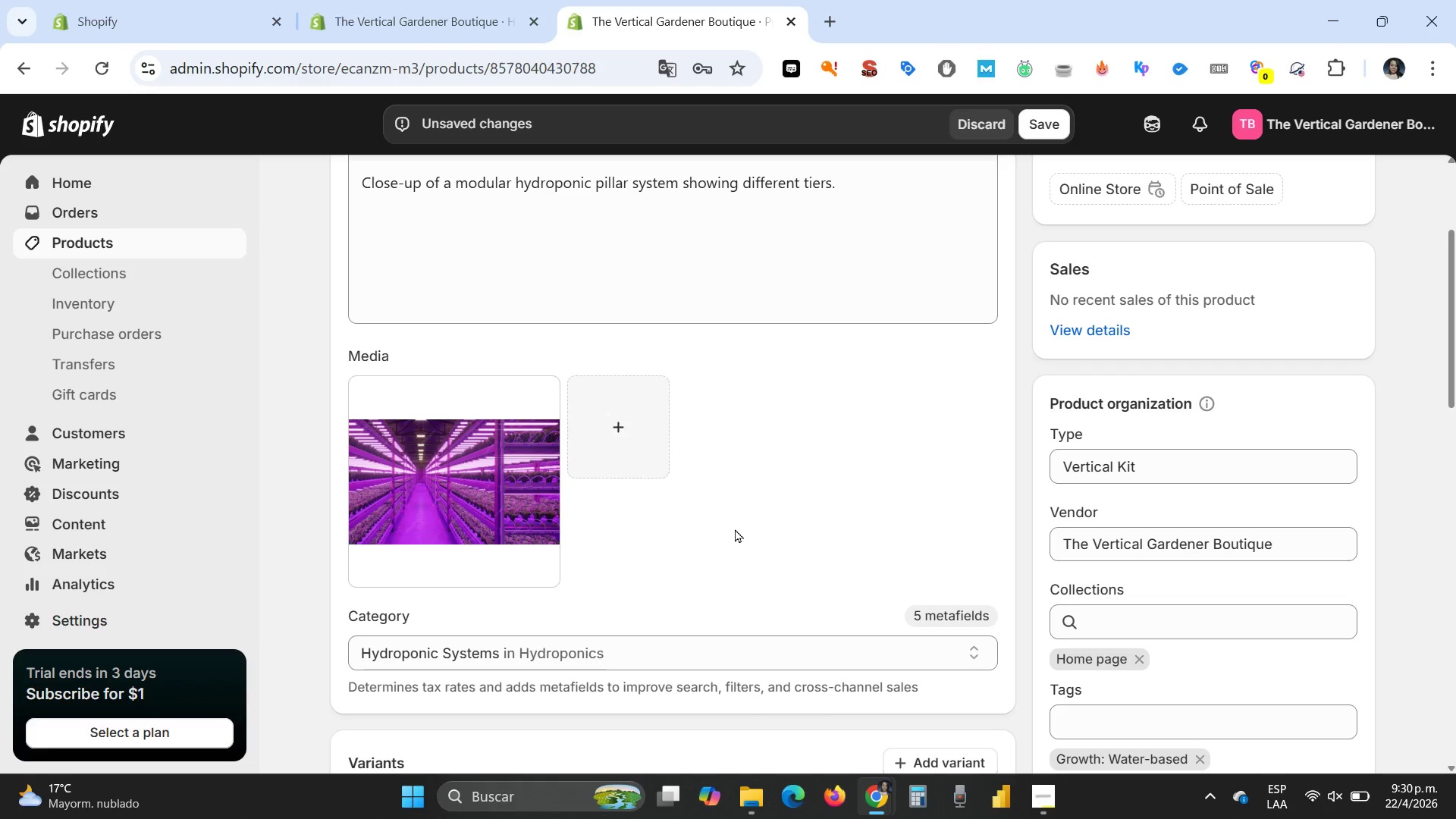 
scroll: coordinate [685, 534], scroll_direction: down, amount: 9.0
 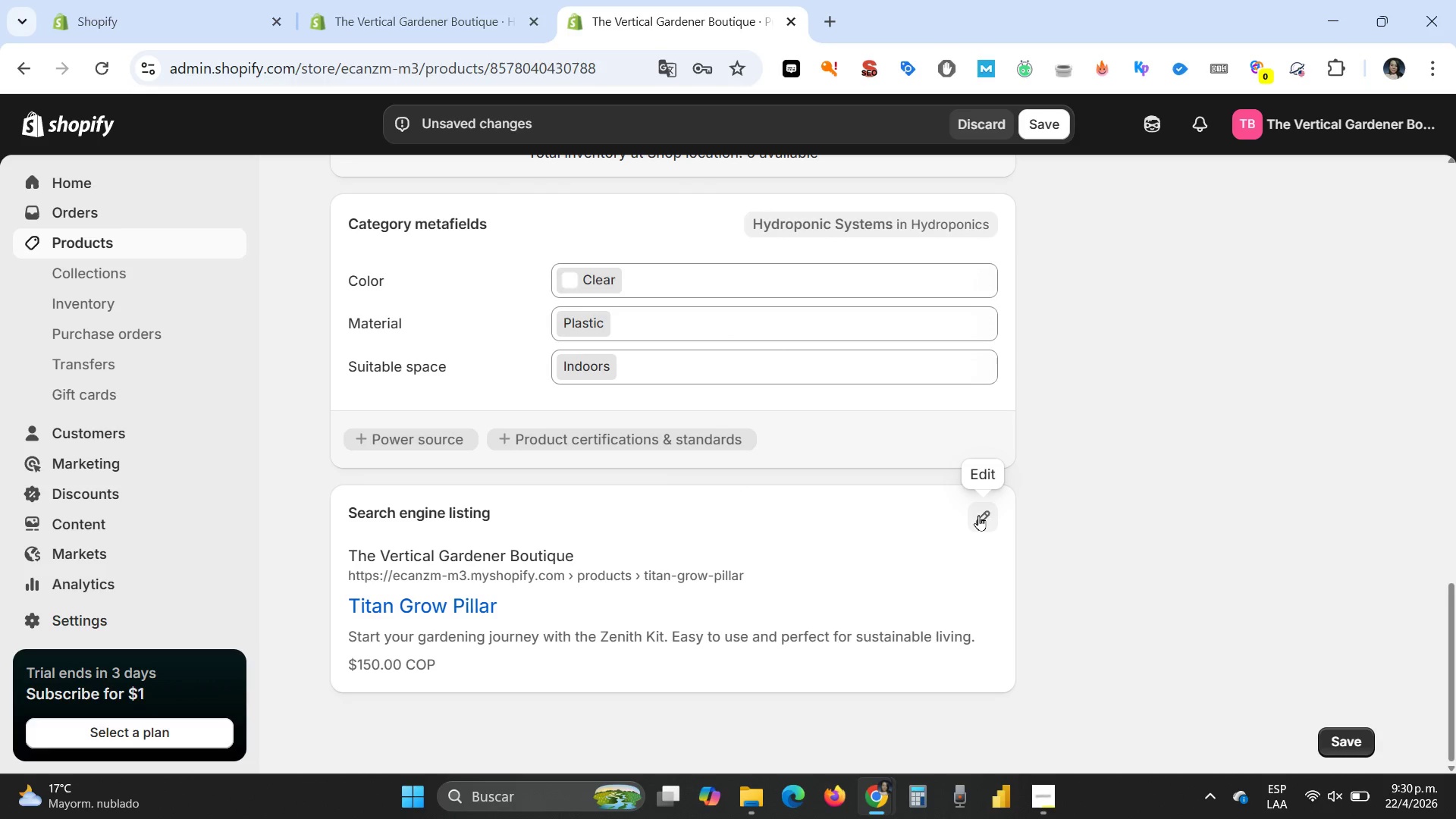 
left_click([978, 515])
 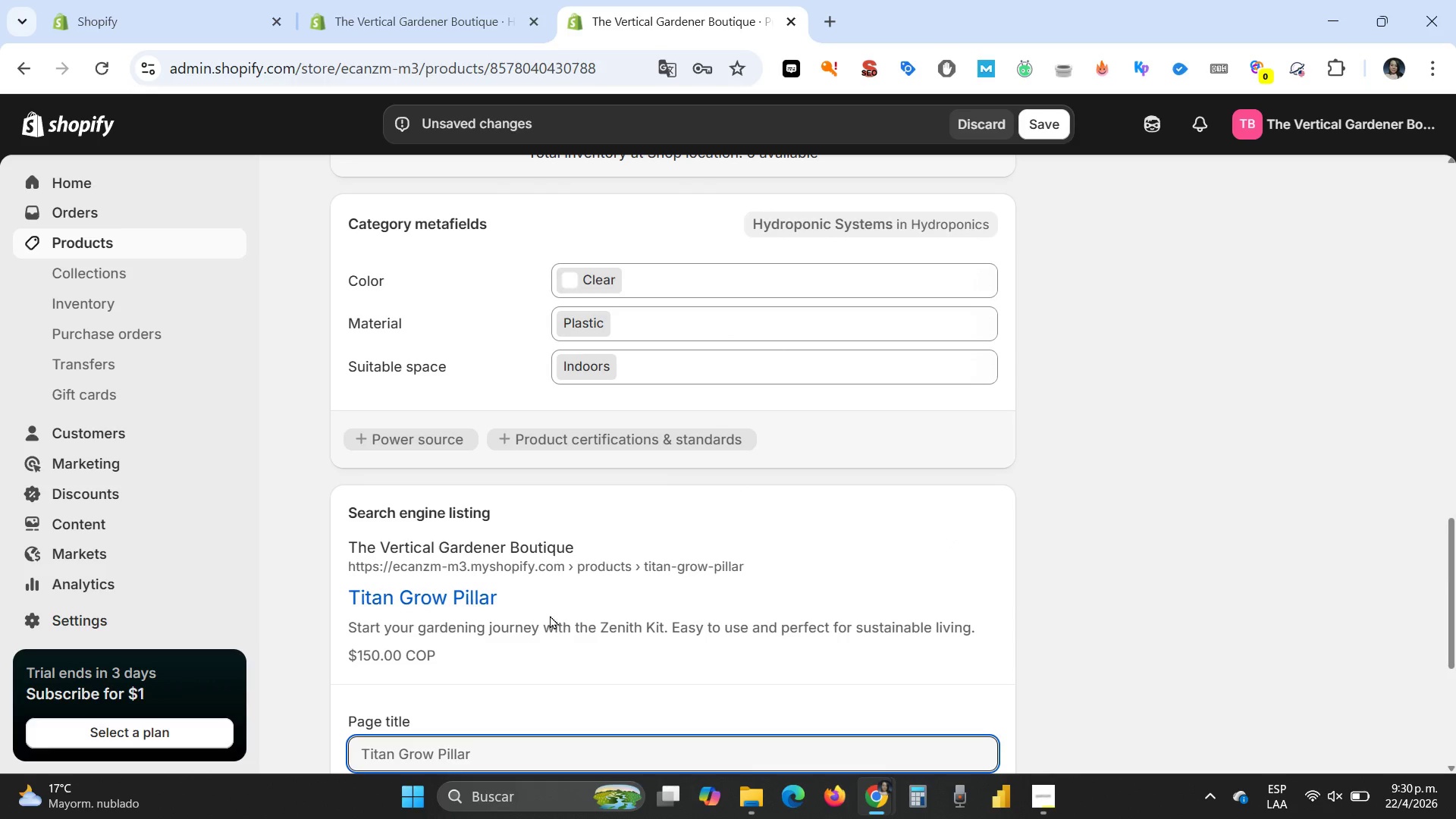 
scroll: coordinate [543, 592], scroll_direction: down, amount: 3.0
 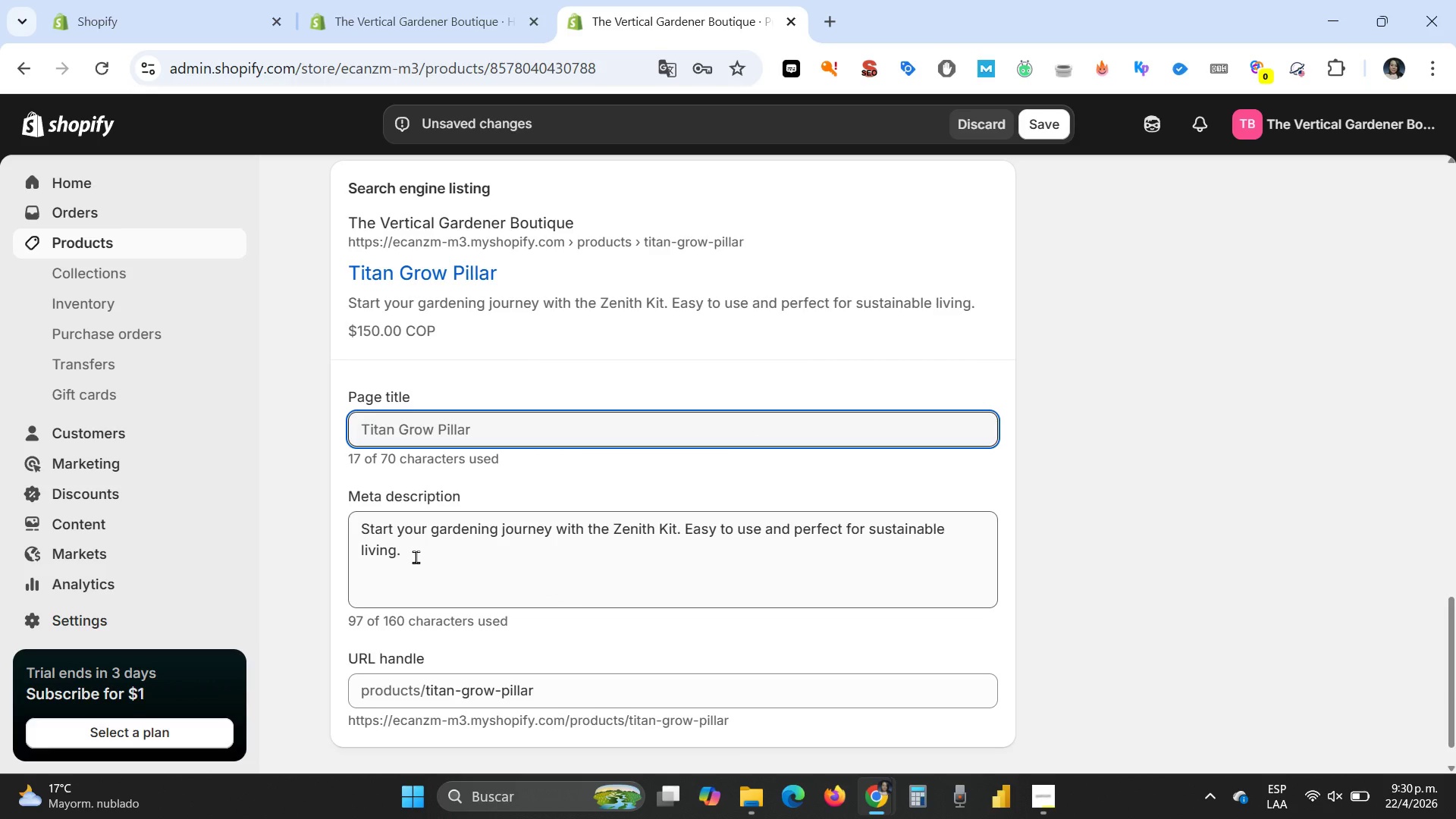 
left_click_drag(start_coordinate=[416, 557], to_coordinate=[346, 519])
 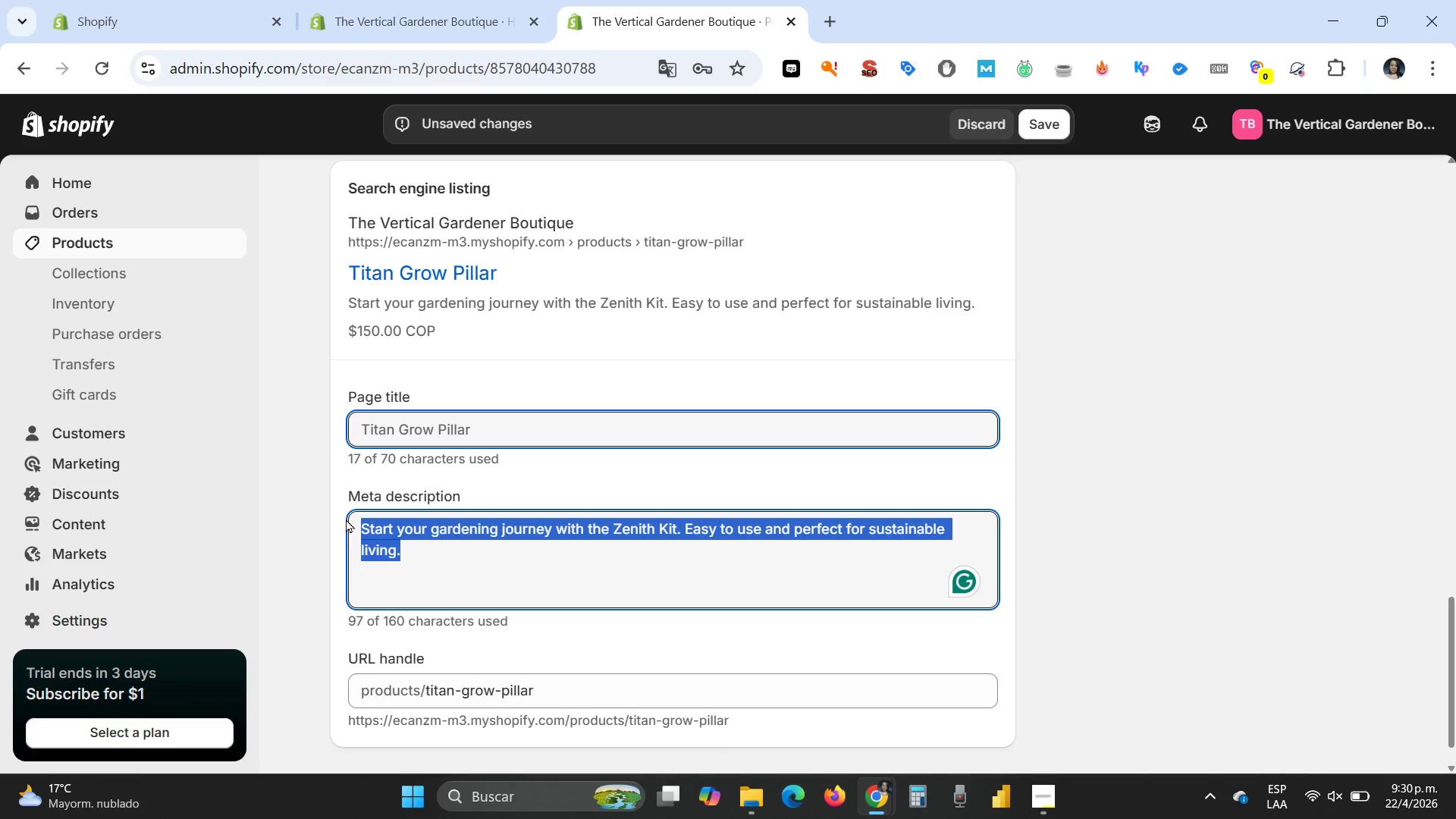 
type(The titan )
key(Backspace)
key(Backspace)
key(Backspace)
key(Backspace)
key(Backspace)
key(Backspace)
type(Titan Grow Pillar is for serious urban farmers. Modular design for maximum high-tech yields.)
 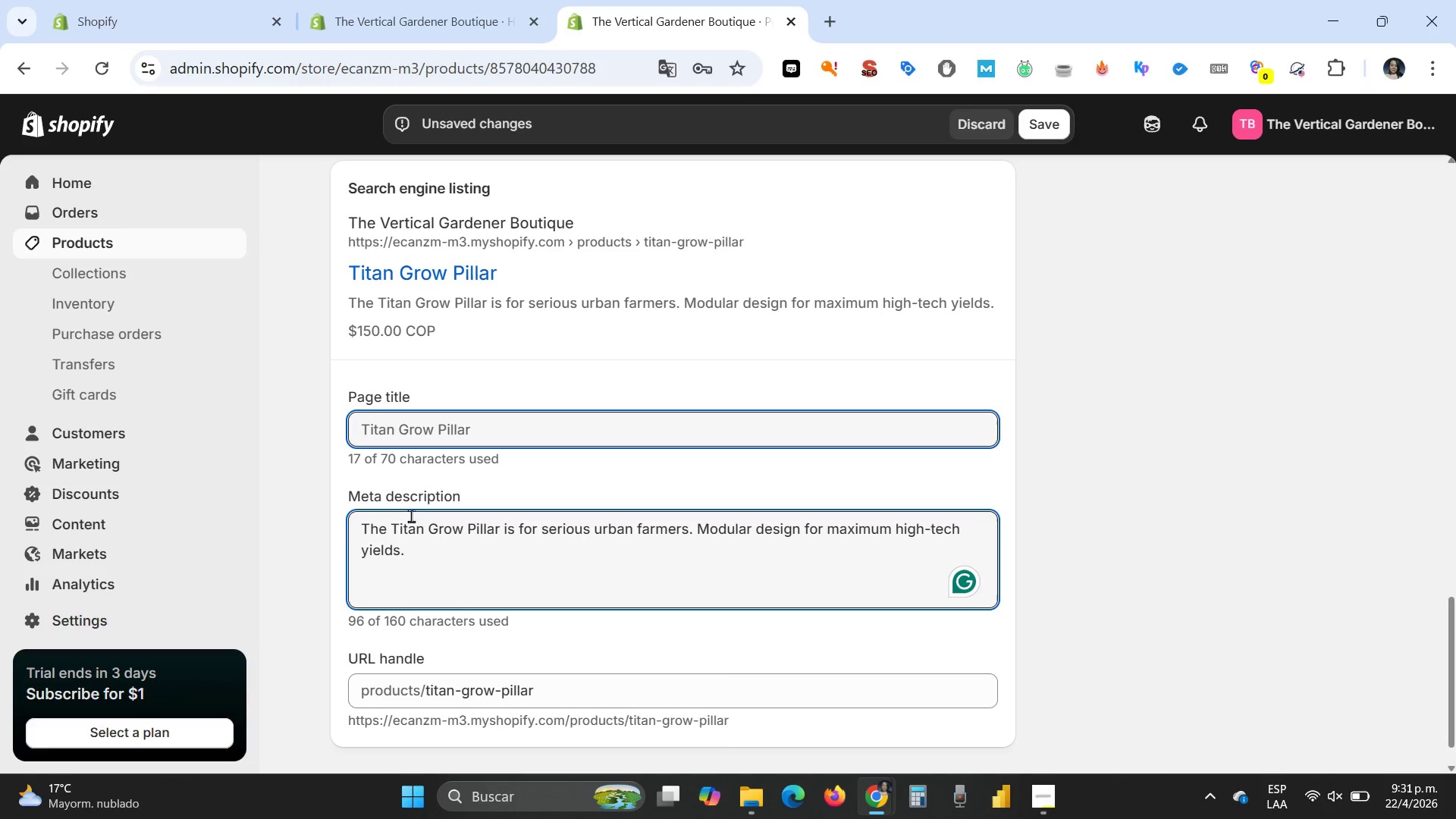 
scroll: coordinate [641, 618], scroll_direction: down, amount: 1.0
 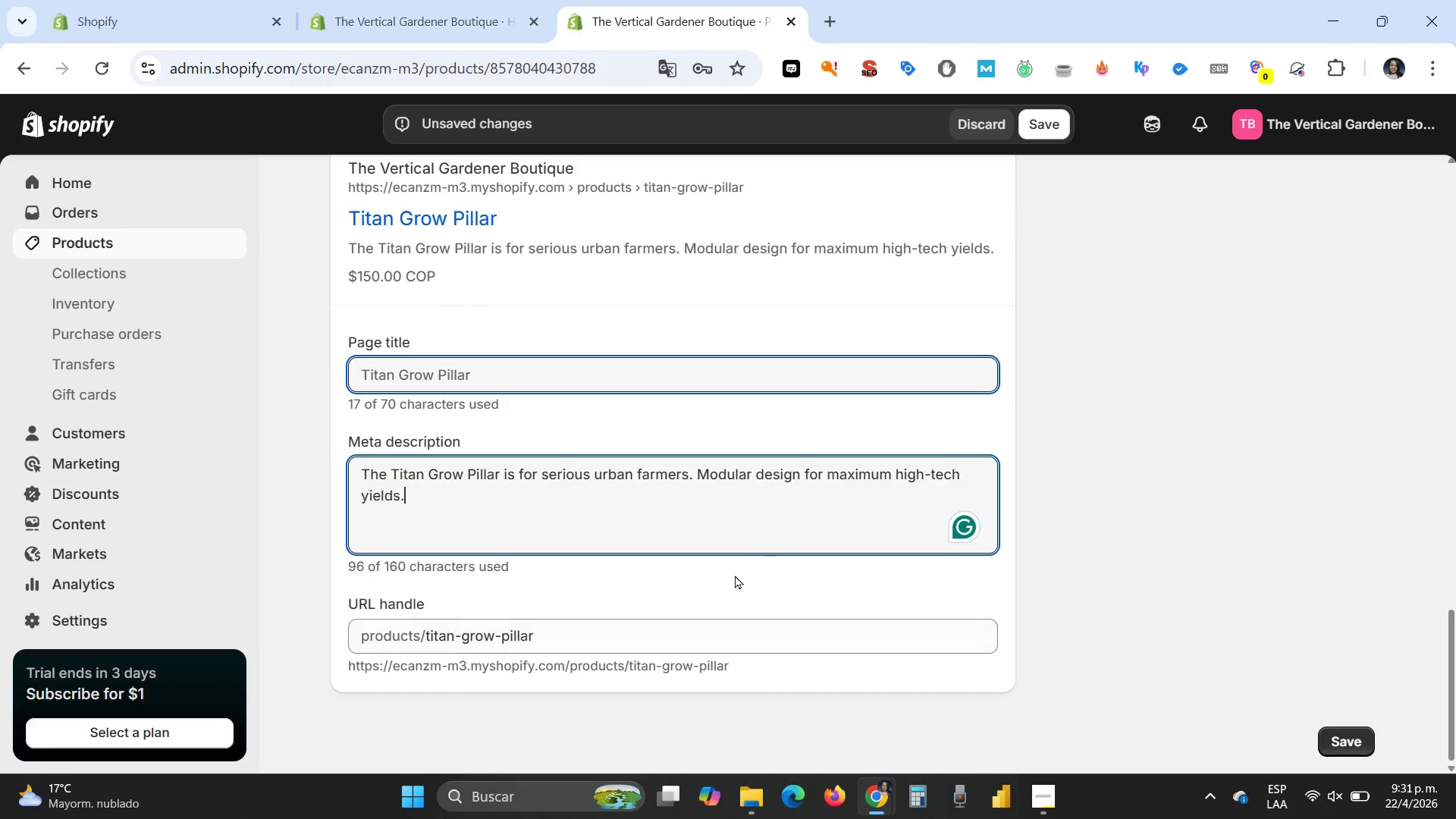 
scroll: coordinate [923, 582], scroll_direction: up, amount: 17.0
 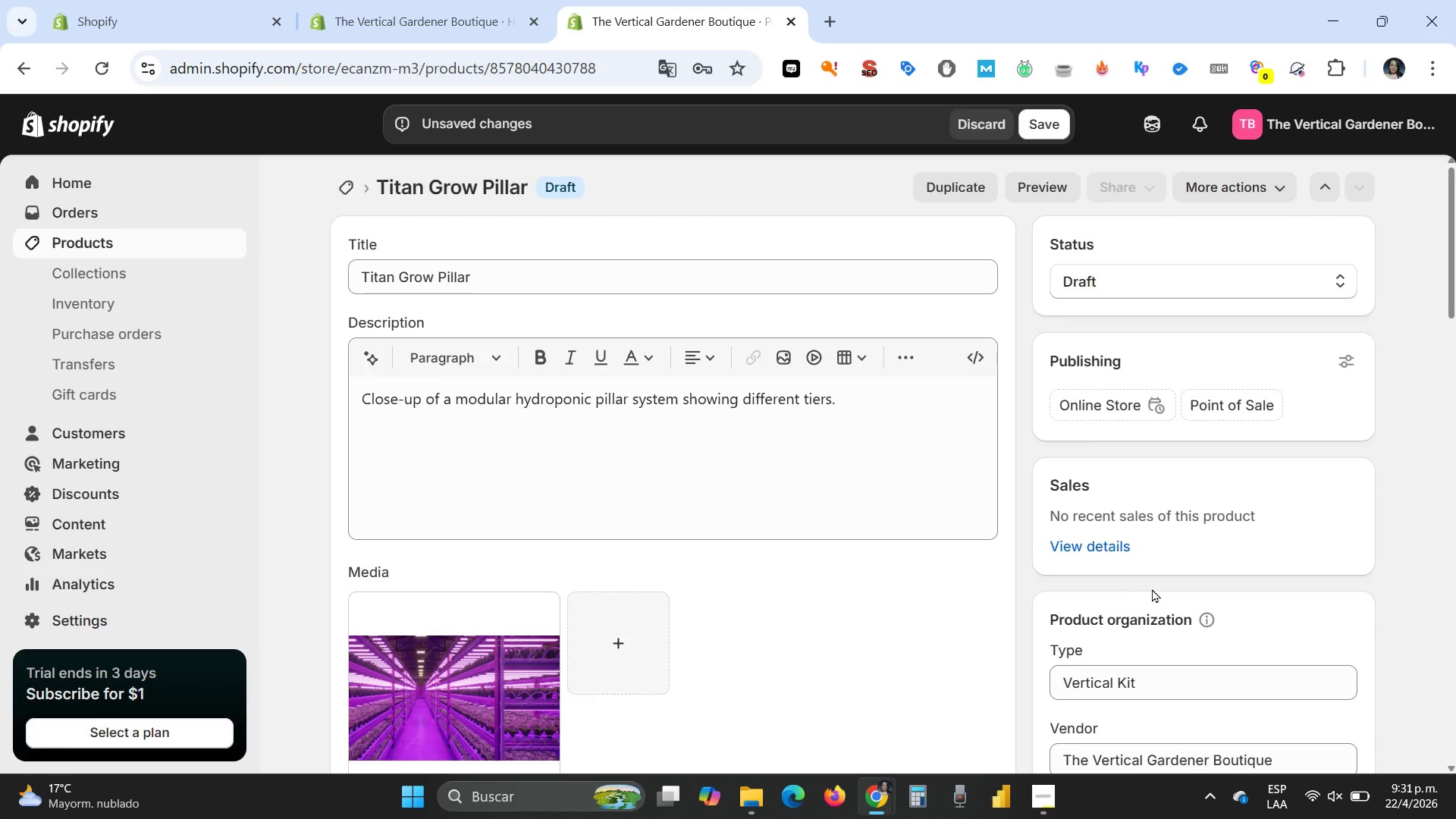 
scroll: coordinate [1164, 587], scroll_direction: down, amount: 2.0
 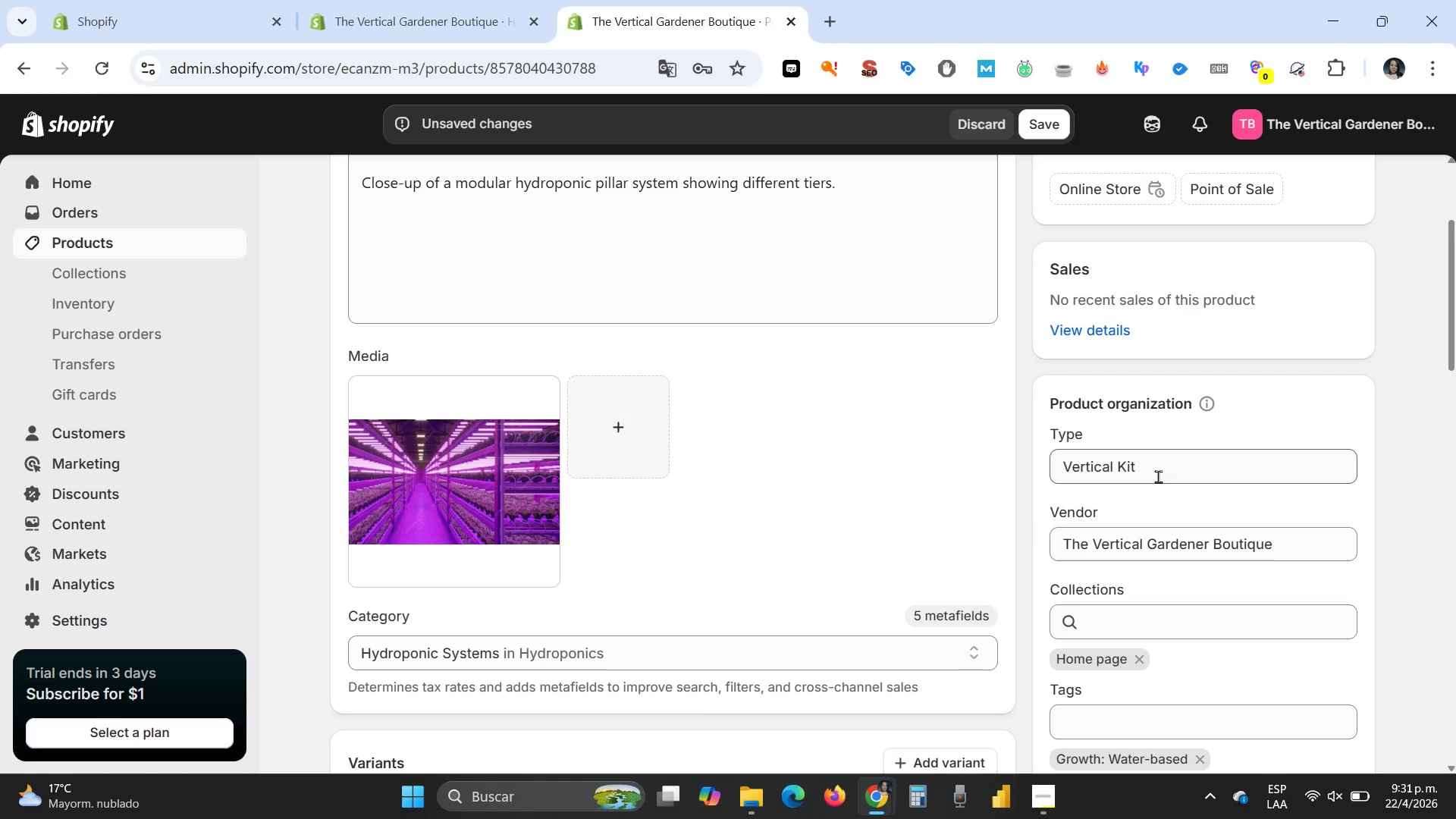 
left_click_drag(start_coordinate=[1158, 474], to_coordinate=[1042, 466])
 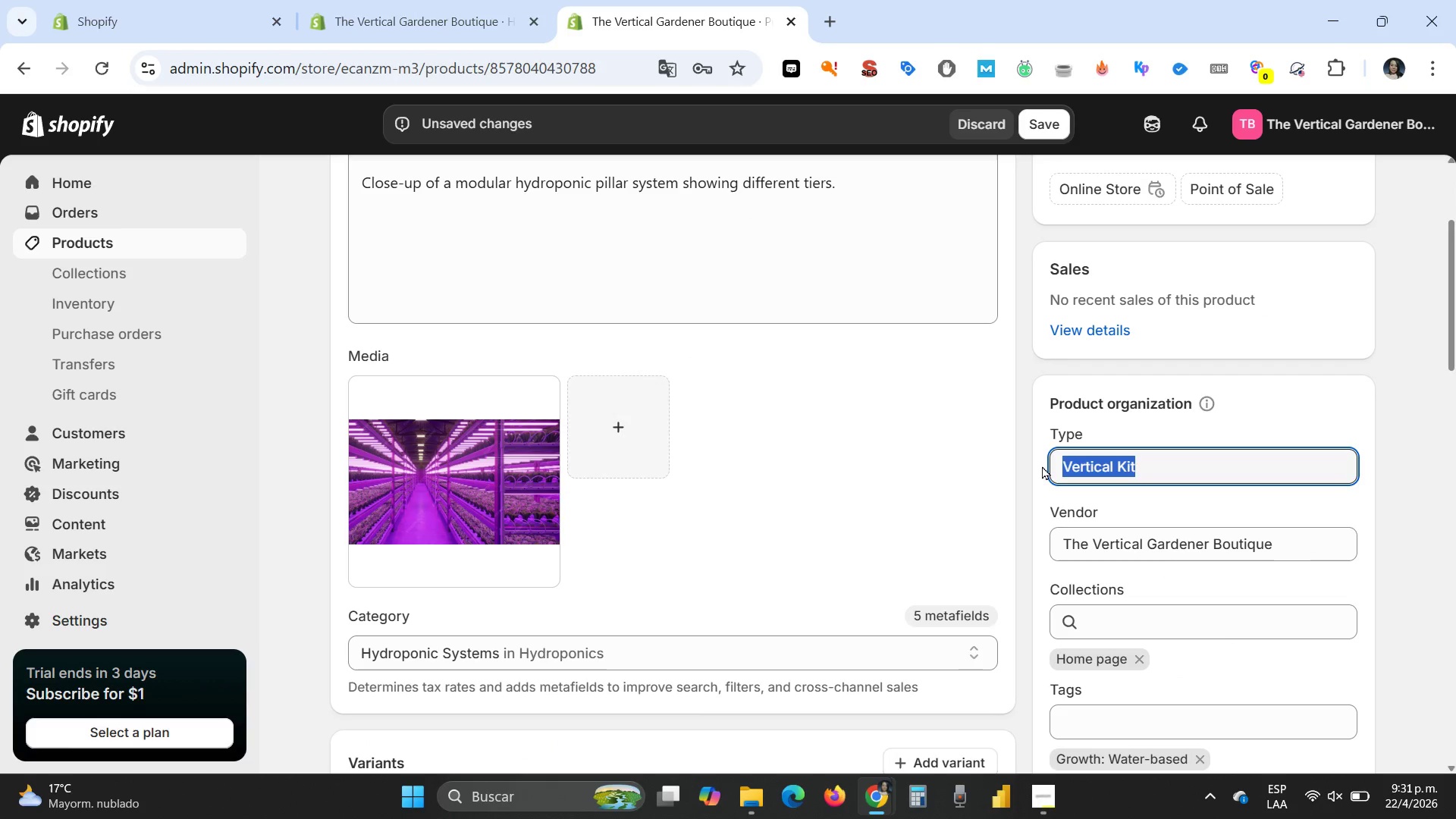 
type(Grow Pillar)
 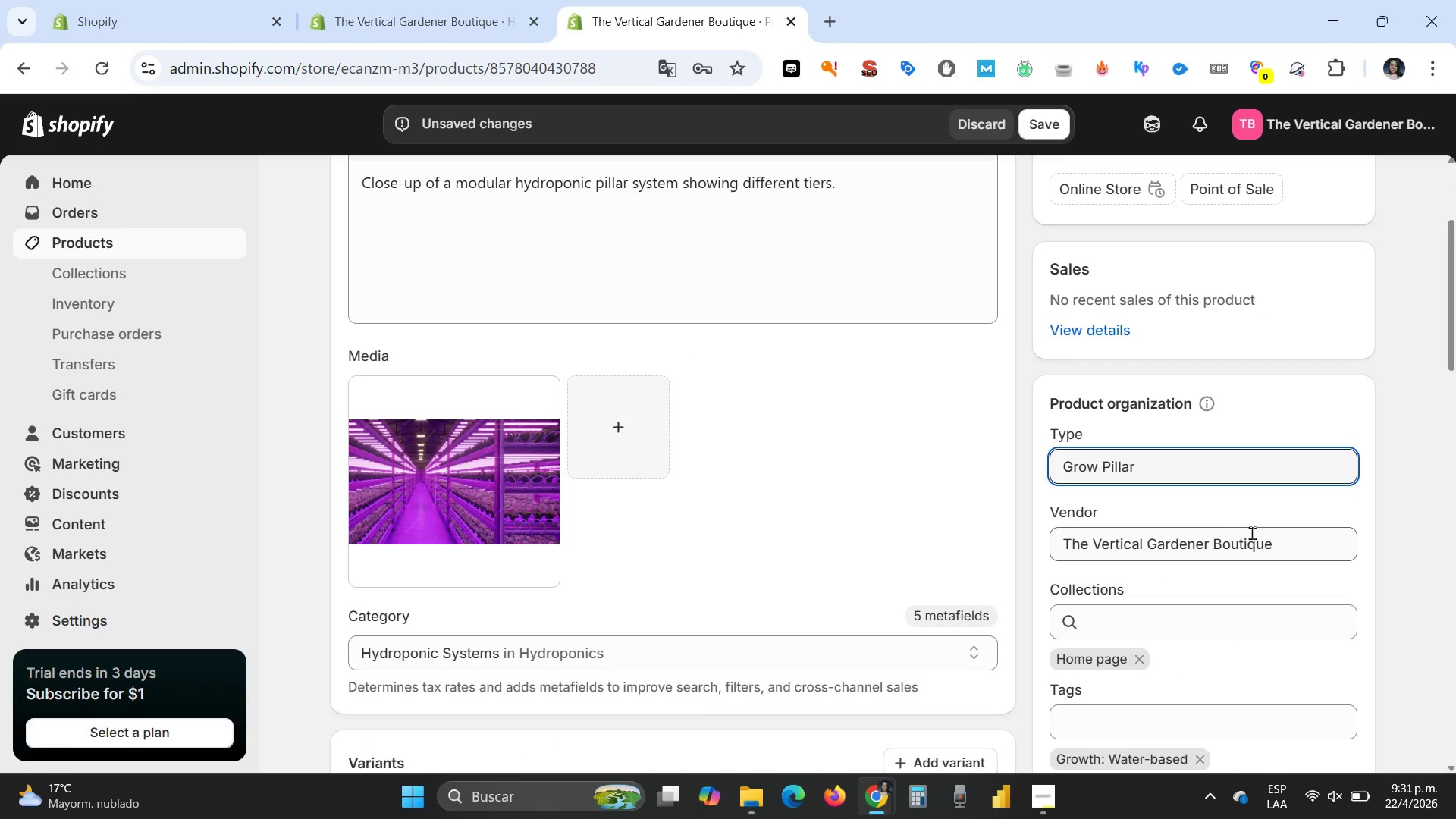 
scroll: coordinate [1254, 532], scroll_direction: down, amount: 3.0
 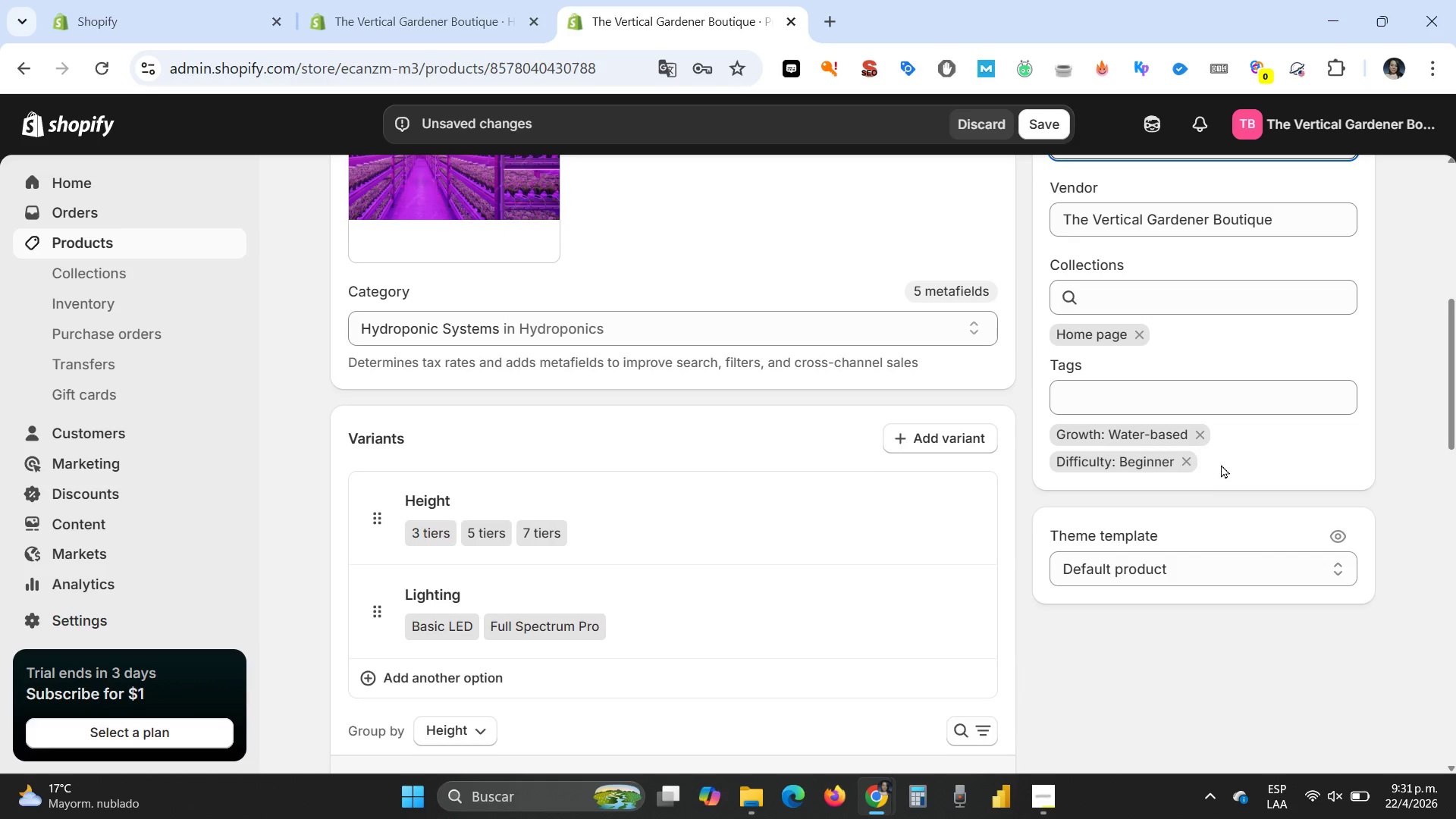 
wait(9.81)
 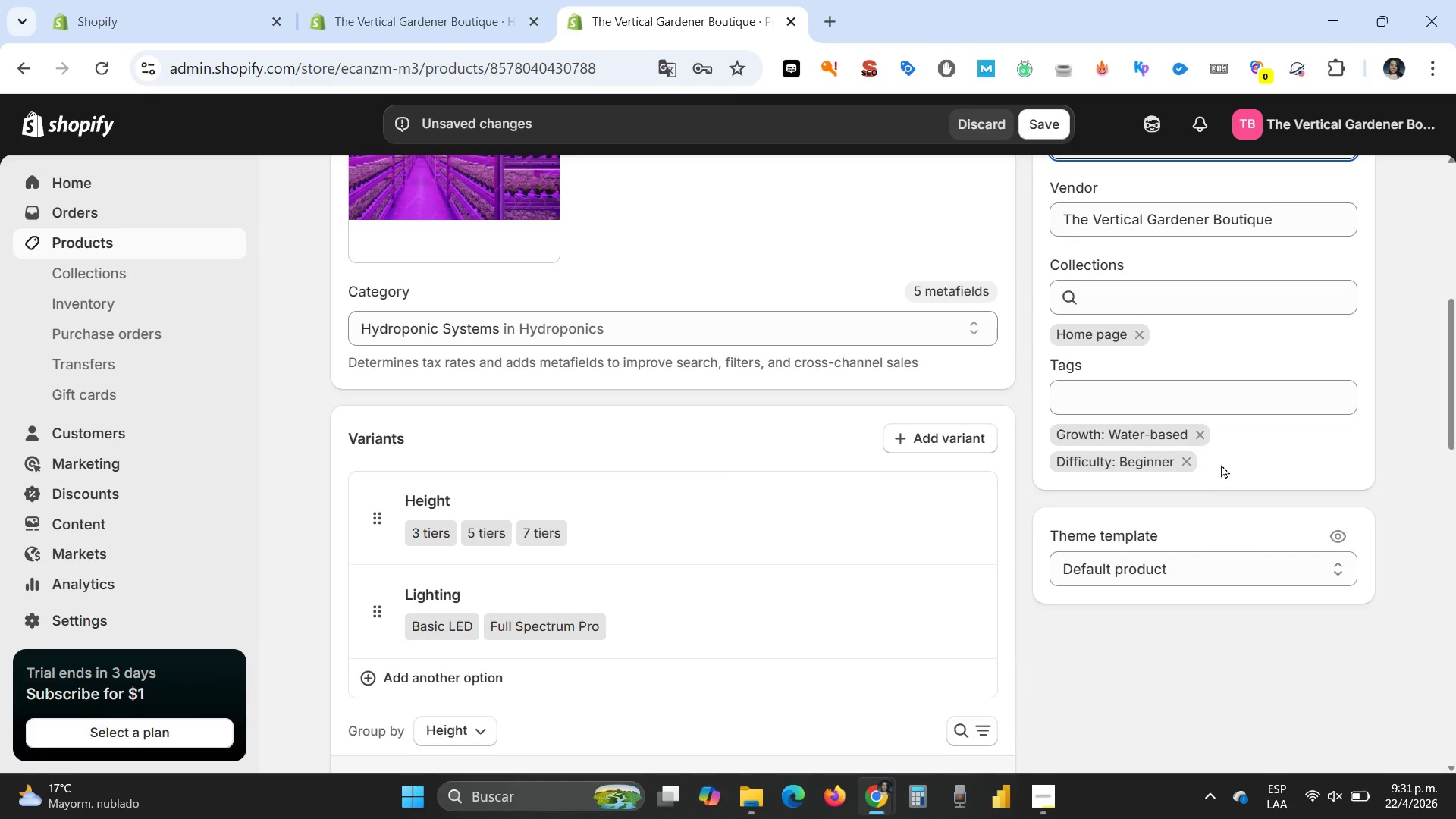 
left_click([1204, 431])
 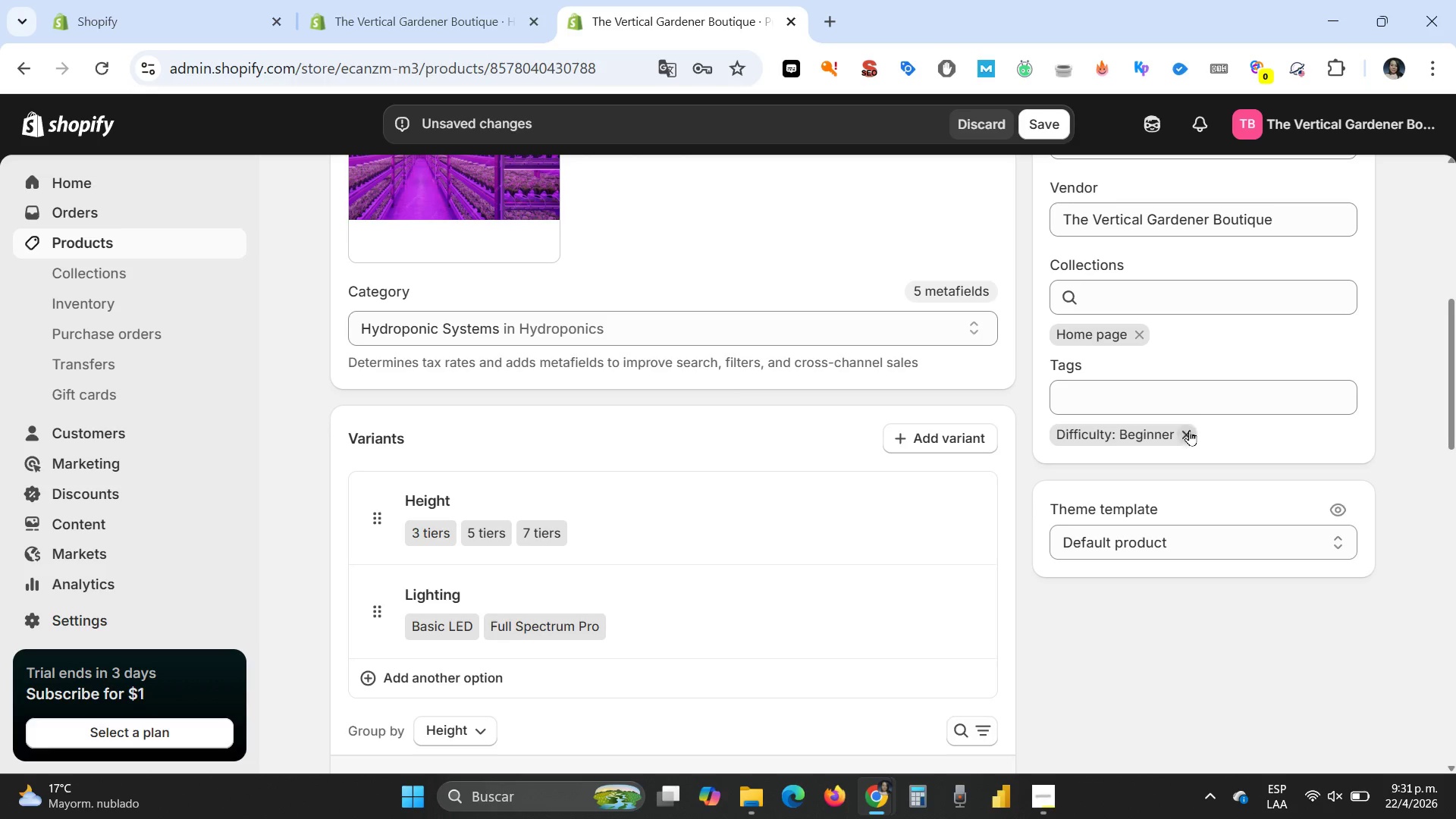 
left_click([1186, 435])
 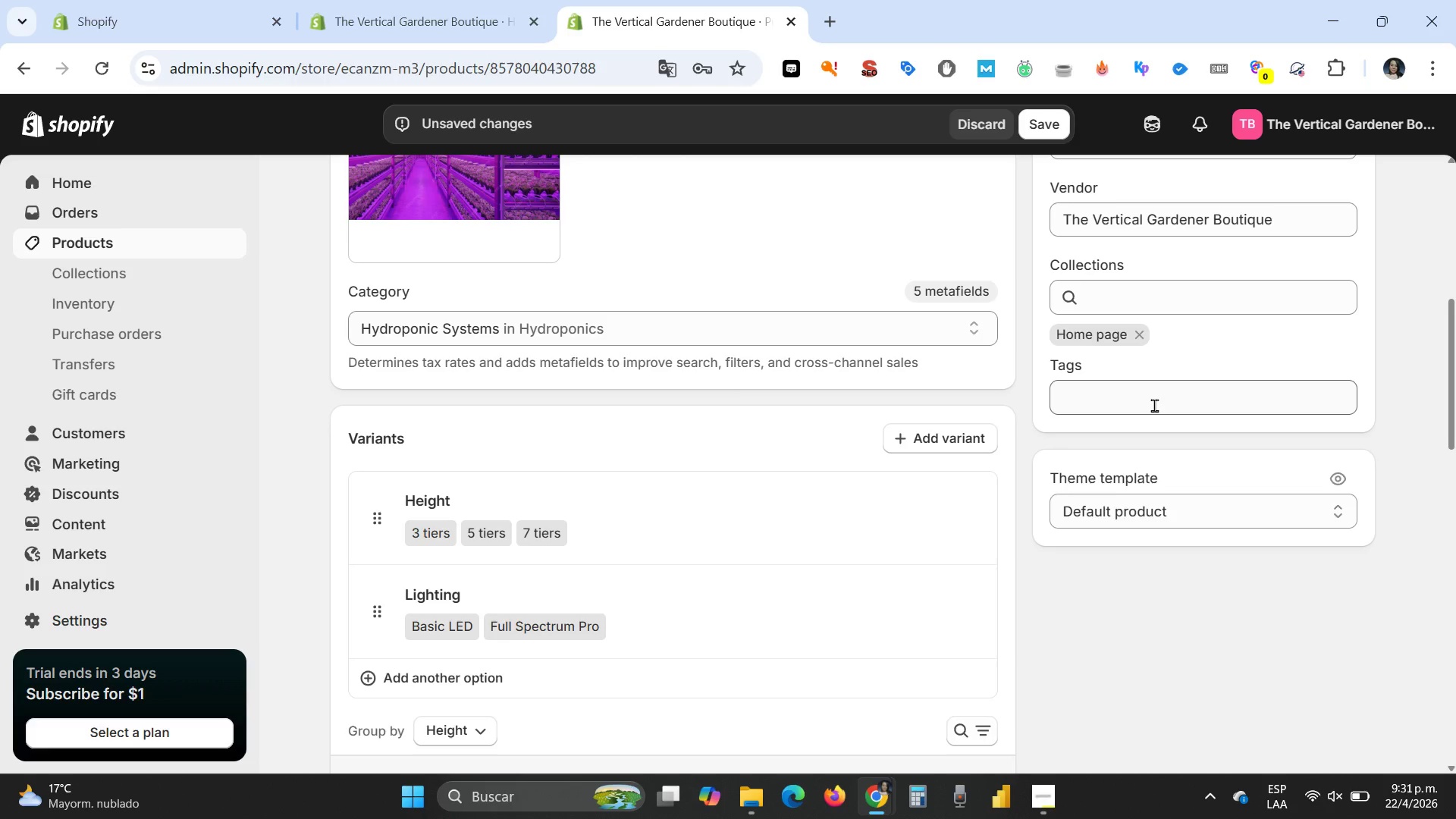 
left_click([1154, 405])
 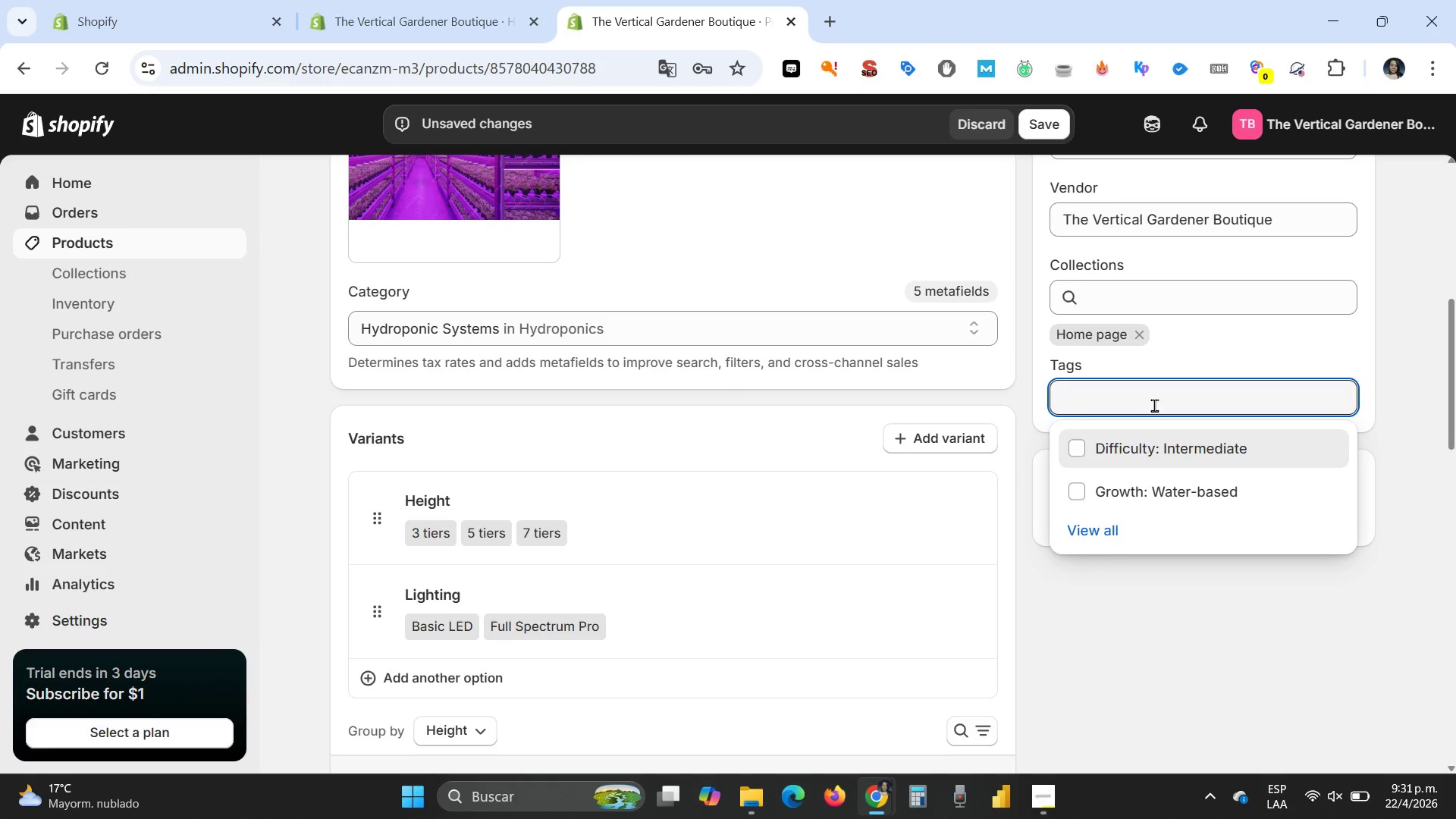 
type(Difficulty> Advanced)
 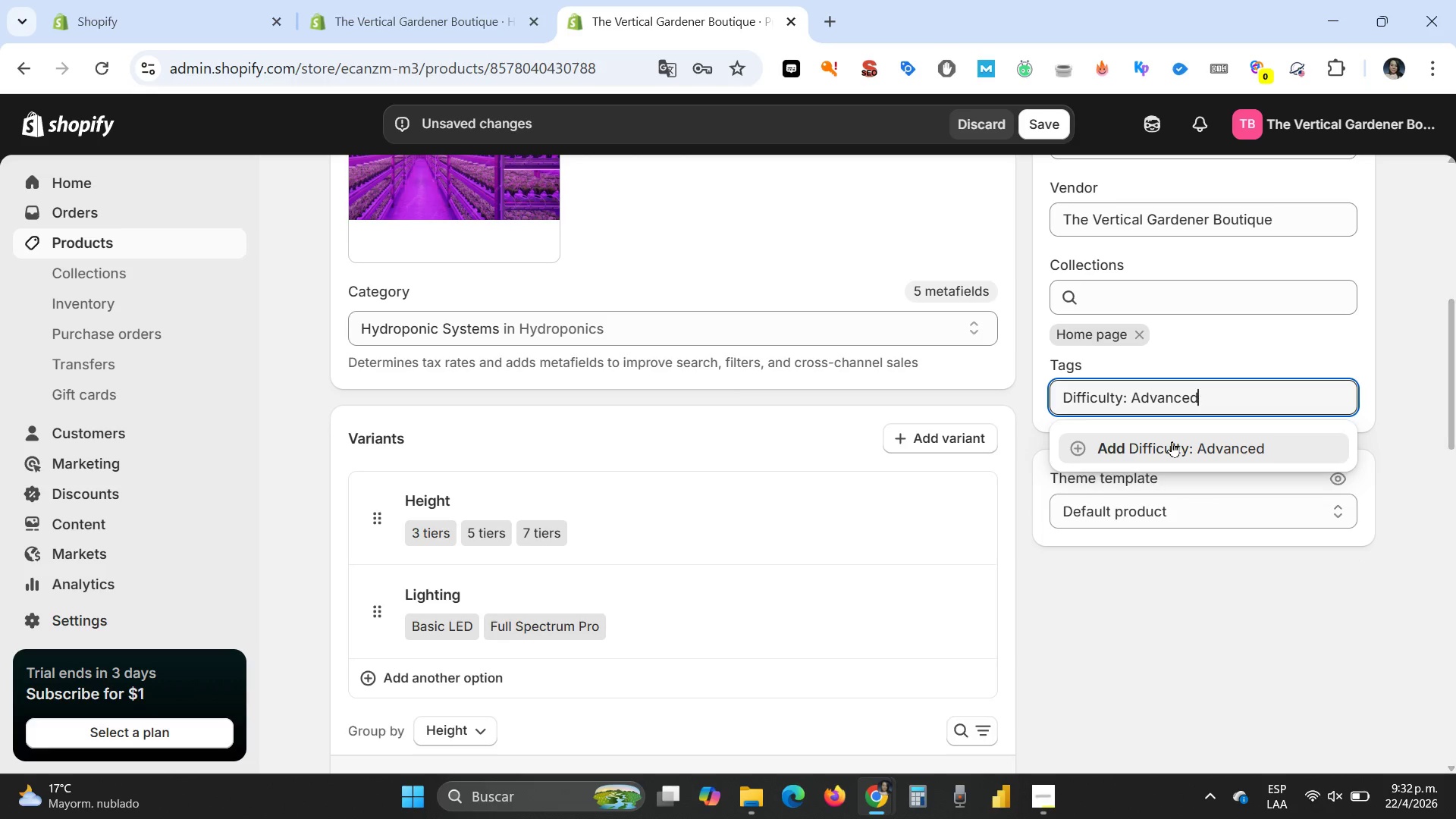 
left_click([1172, 441])
 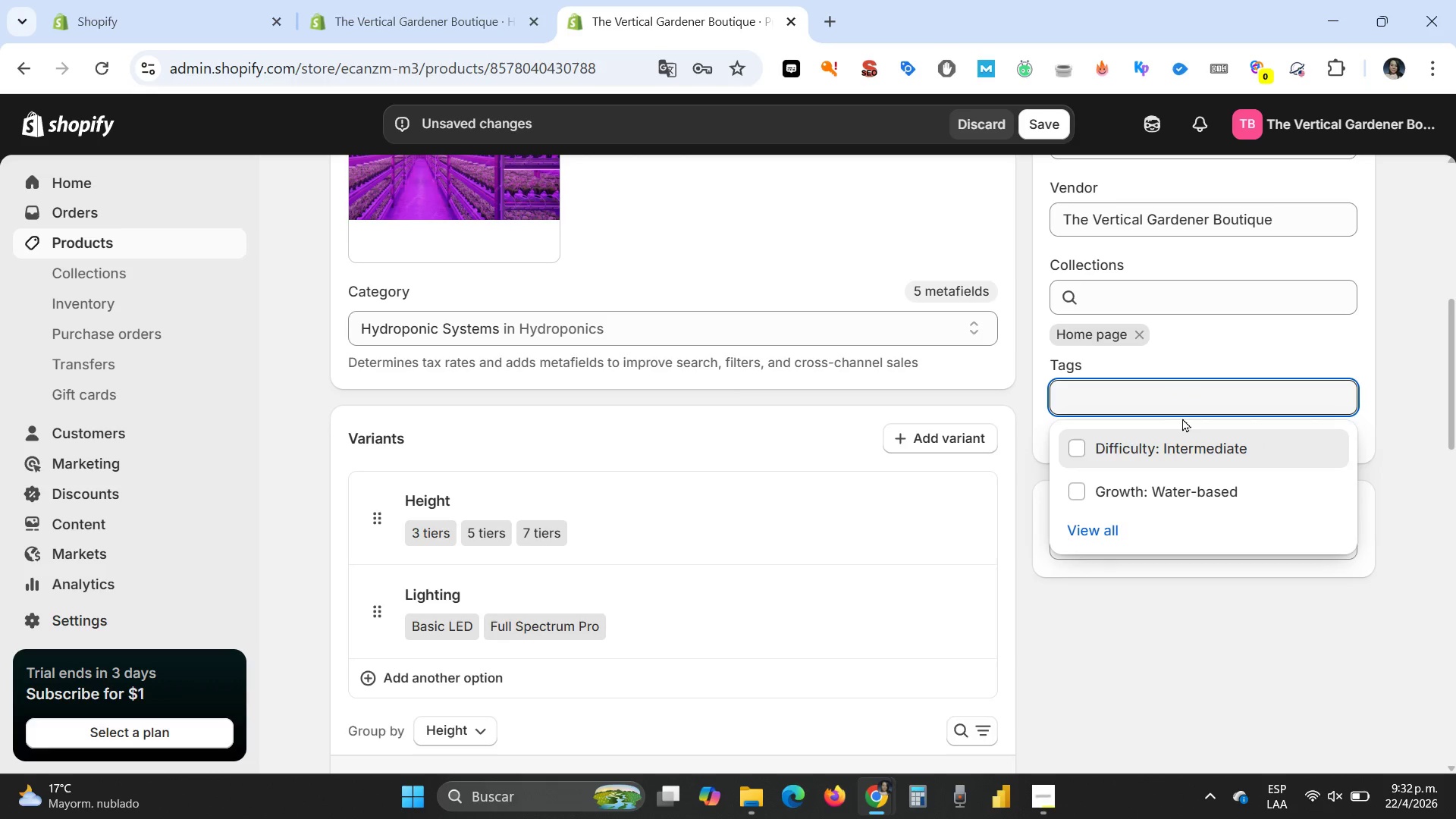 
type(Growth> Substrate)
 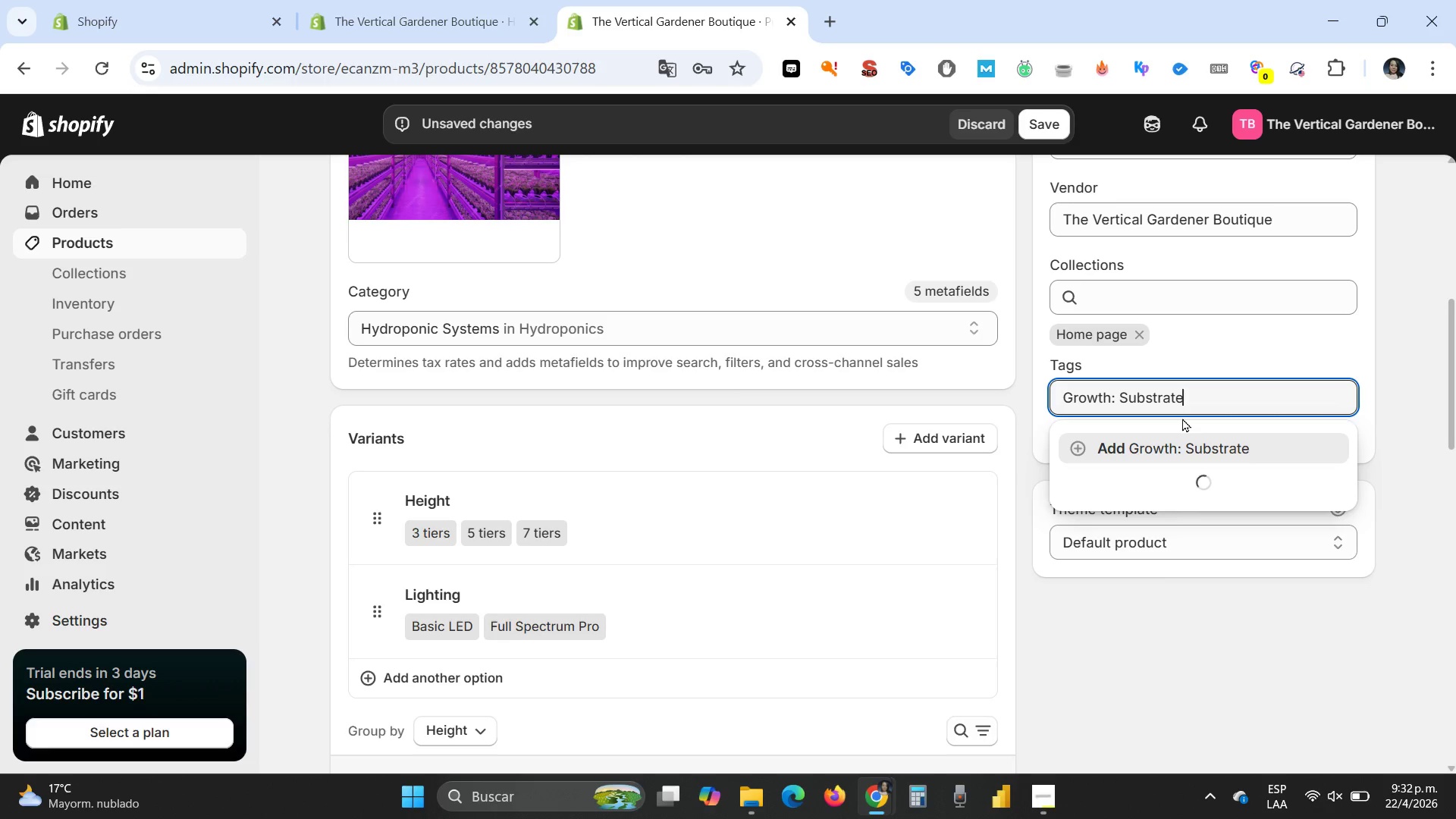 
left_click([1197, 454])
 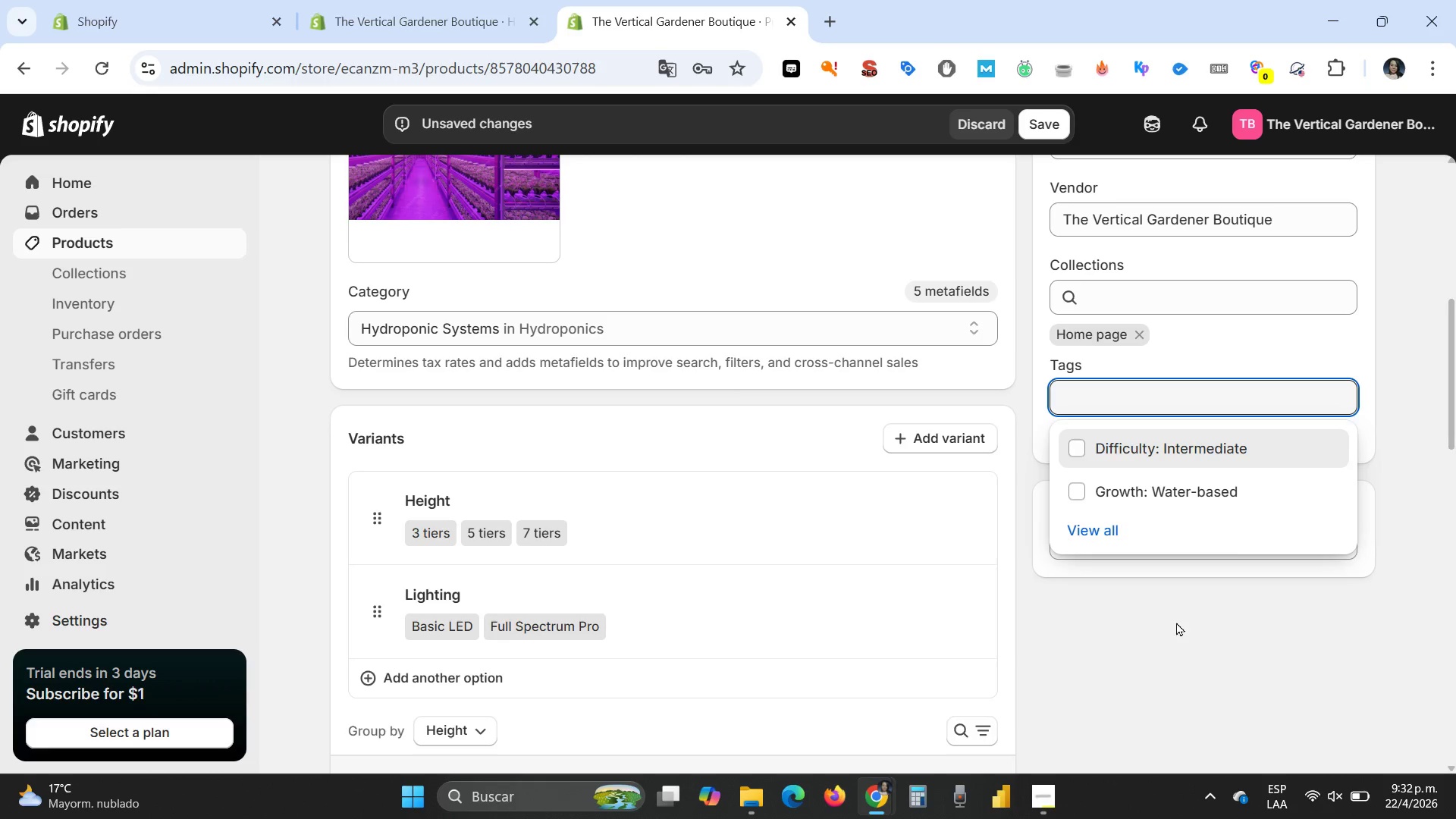 
left_click([1294, 346])
 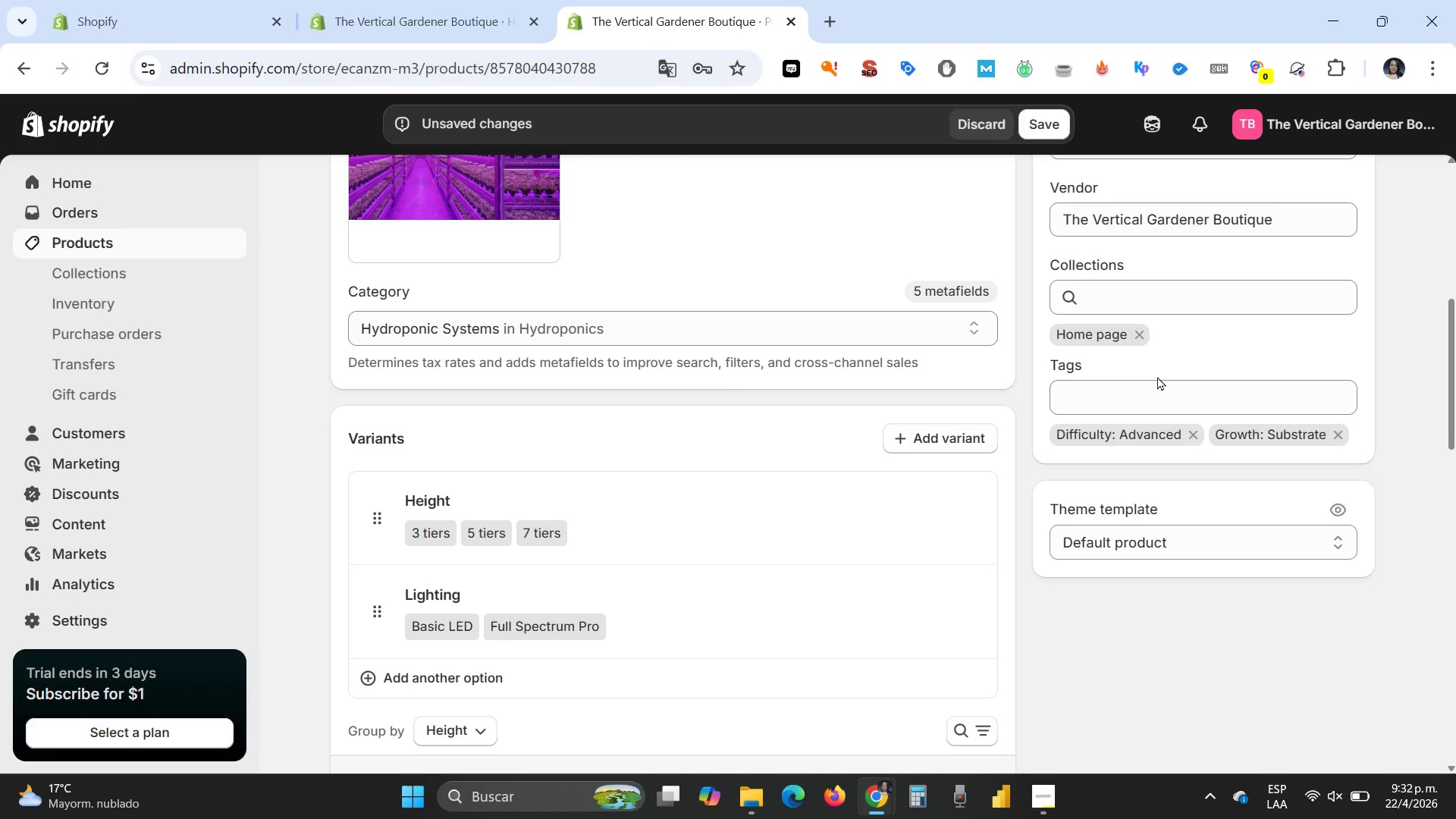 
scroll: coordinate [805, 573], scroll_direction: down, amount: 14.0
 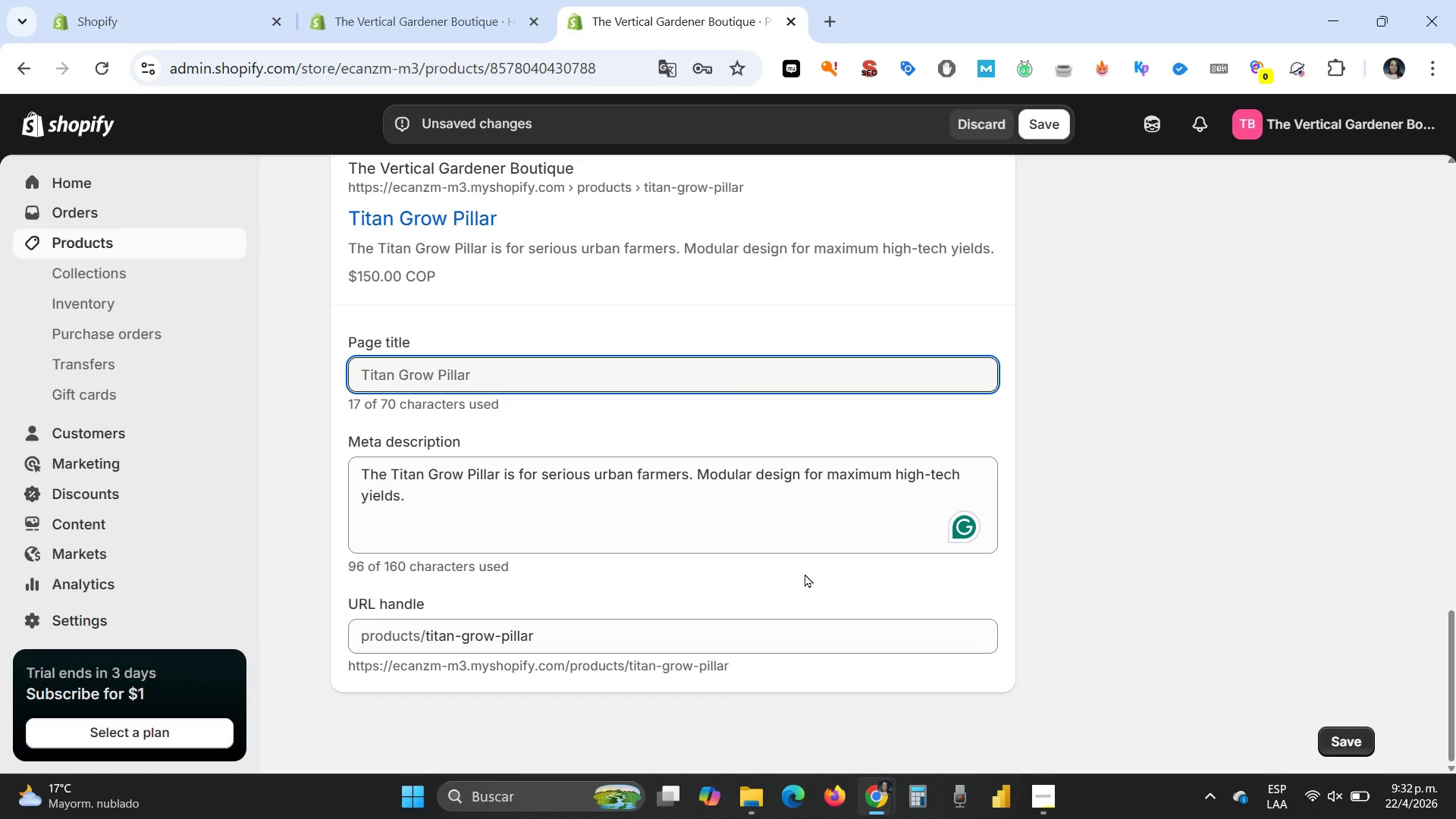 
scroll: coordinate [903, 536], scroll_direction: up, amount: 31.0
 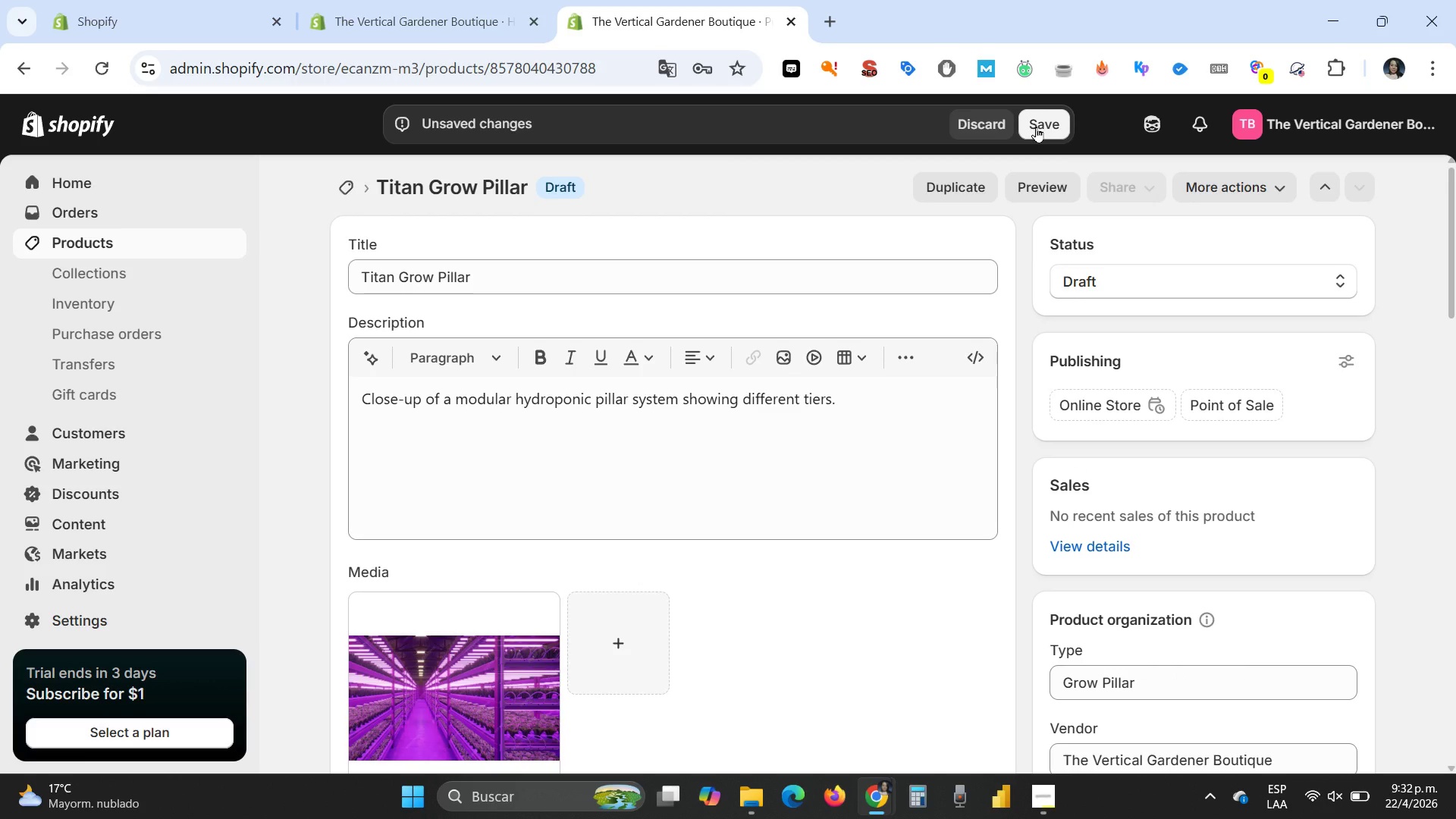 
left_click([1036, 127])
 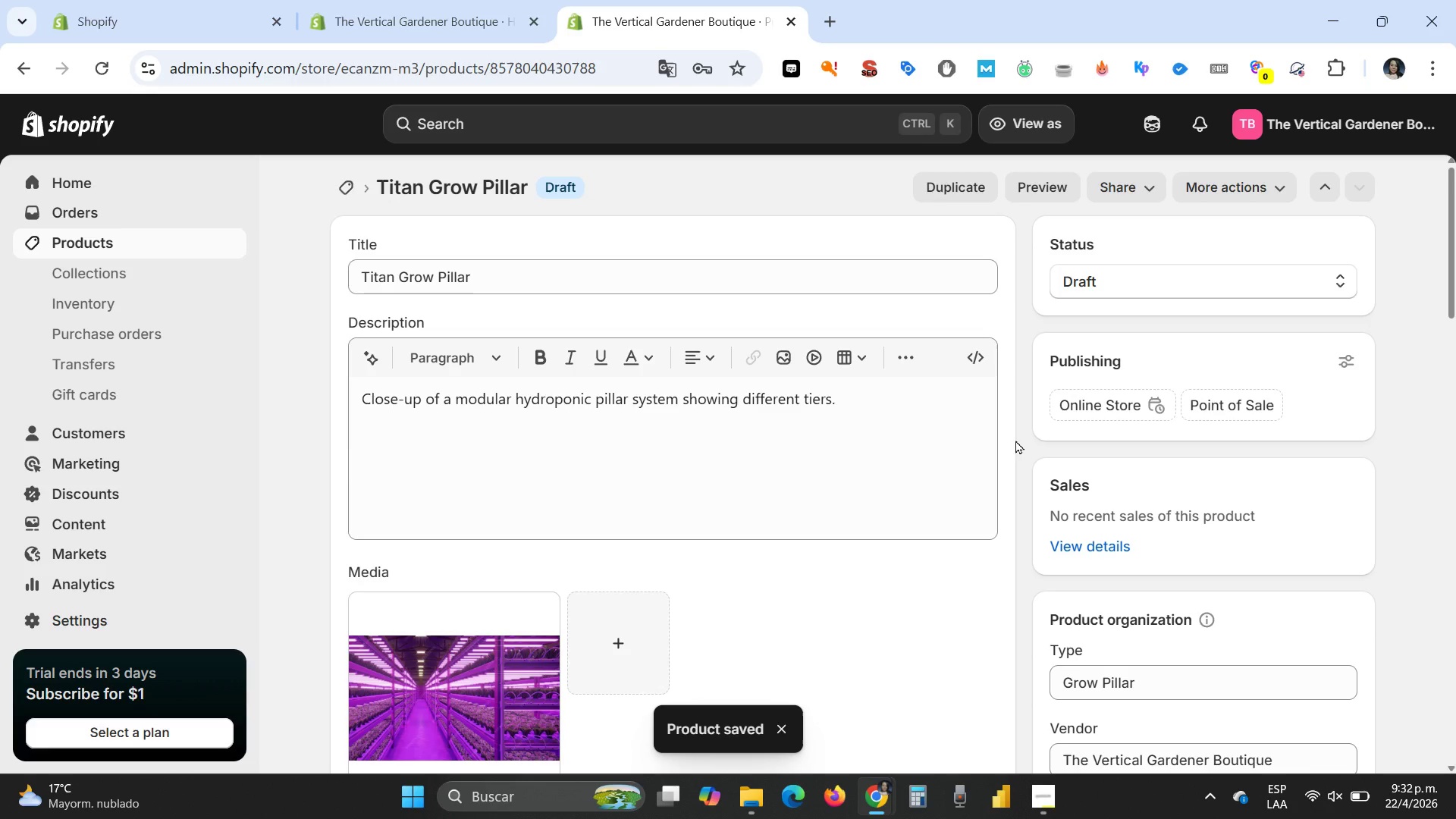 
wait(10.02)
 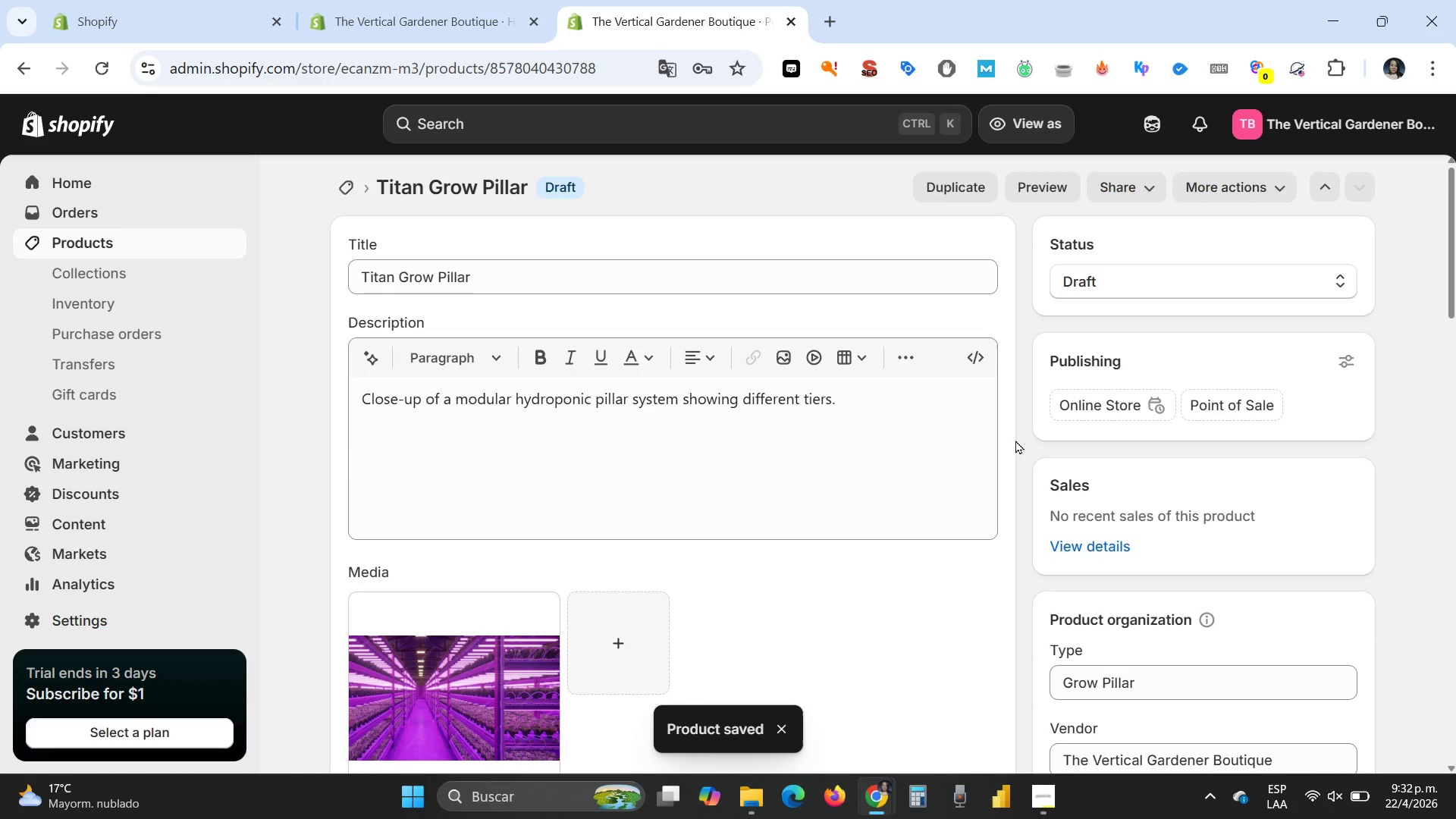 
left_click([965, 190])
 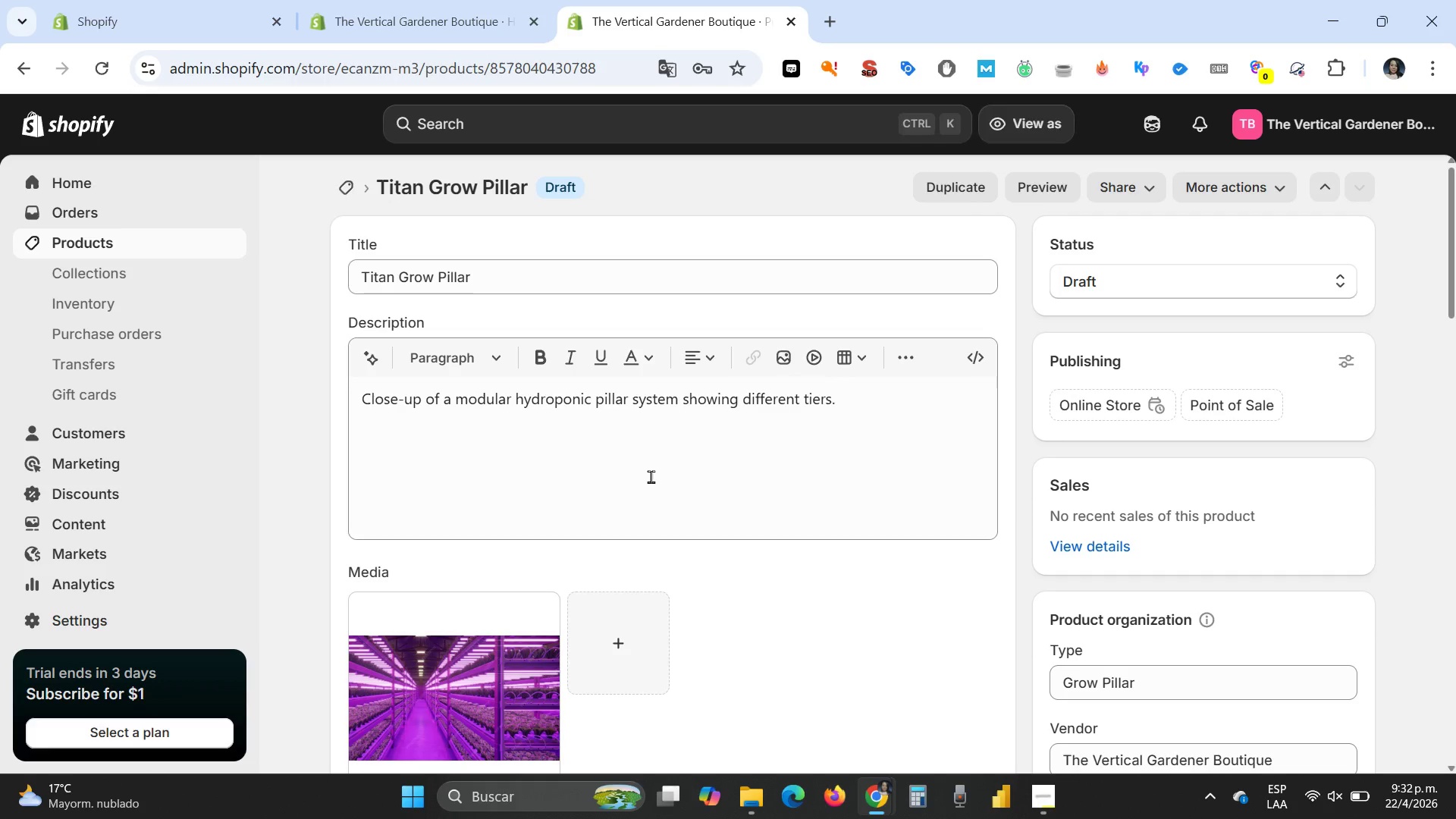 
mouse_move([633, 483])
 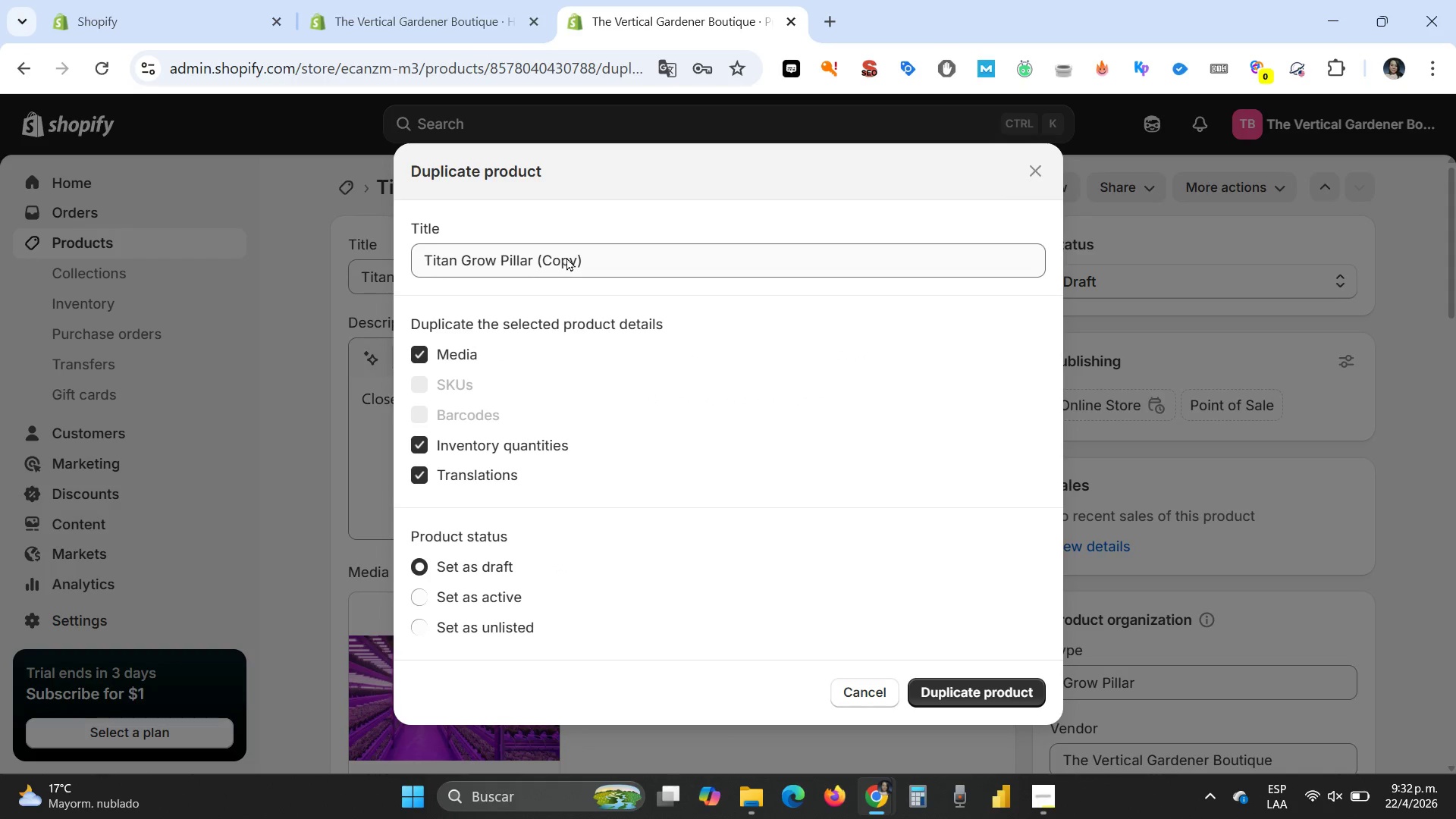 
left_click([569, 257])
 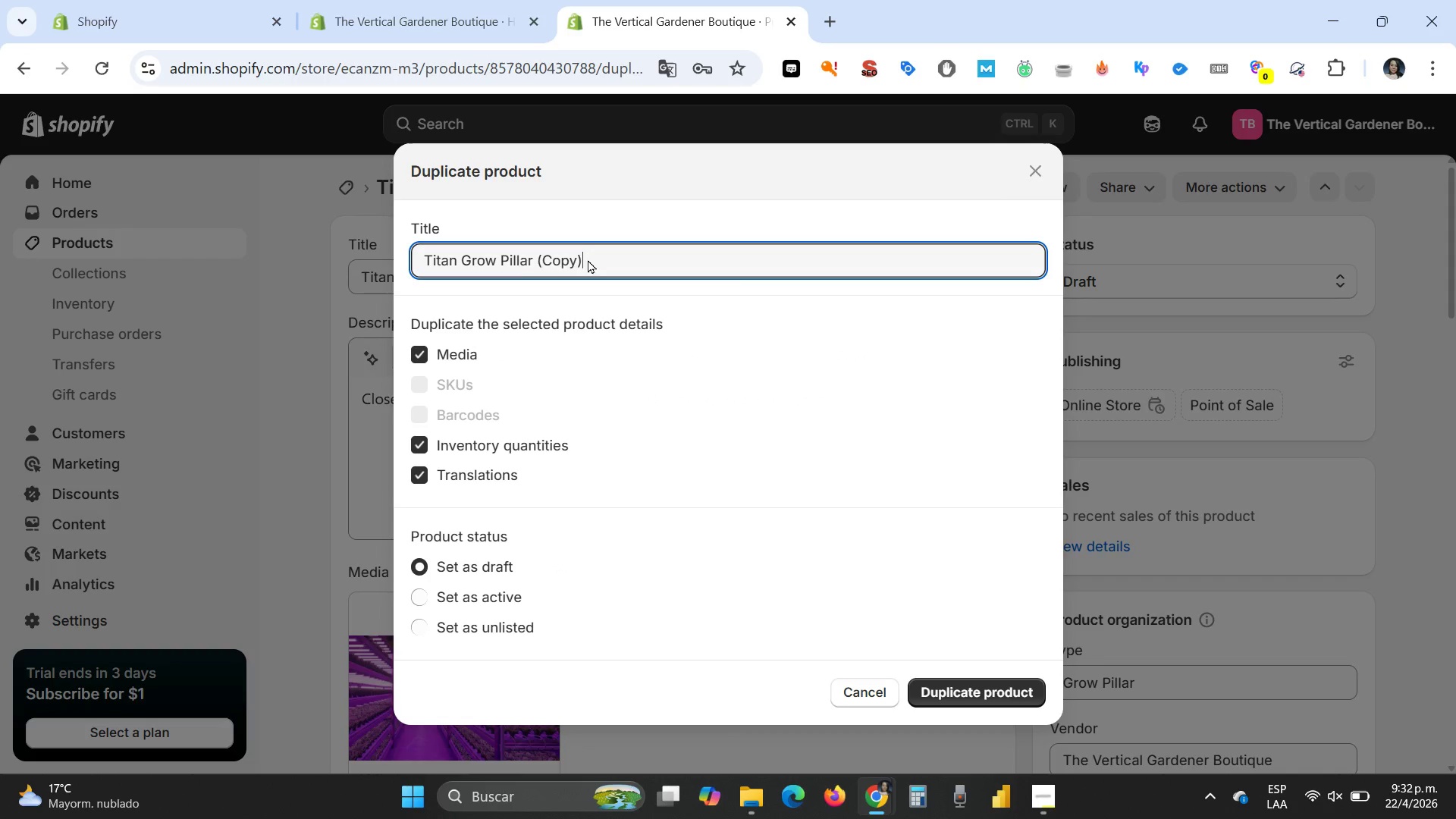 
left_click_drag(start_coordinate=[587, 259], to_coordinate=[405, 246])
 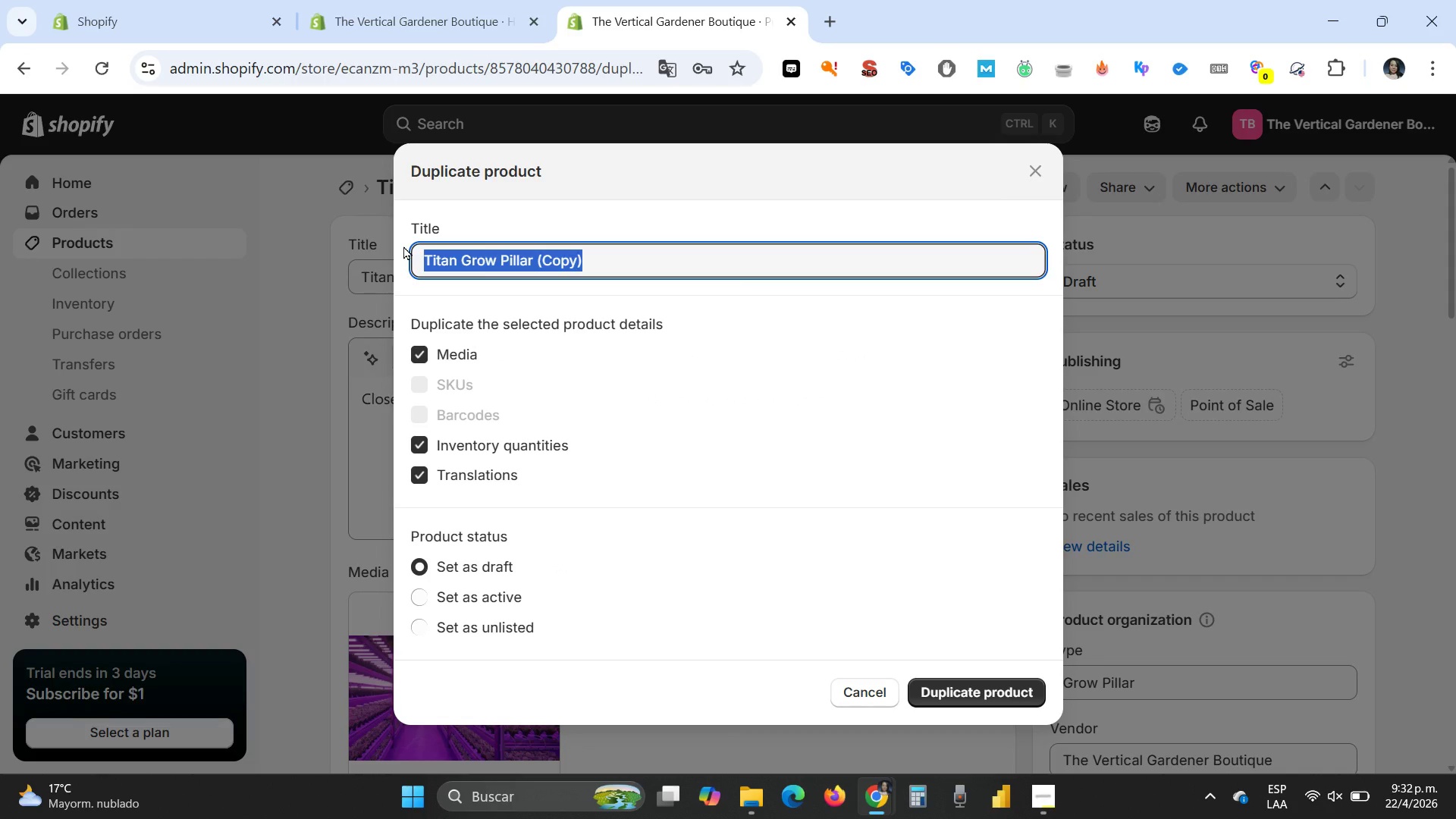 
type(Nano Desktop Tower)
 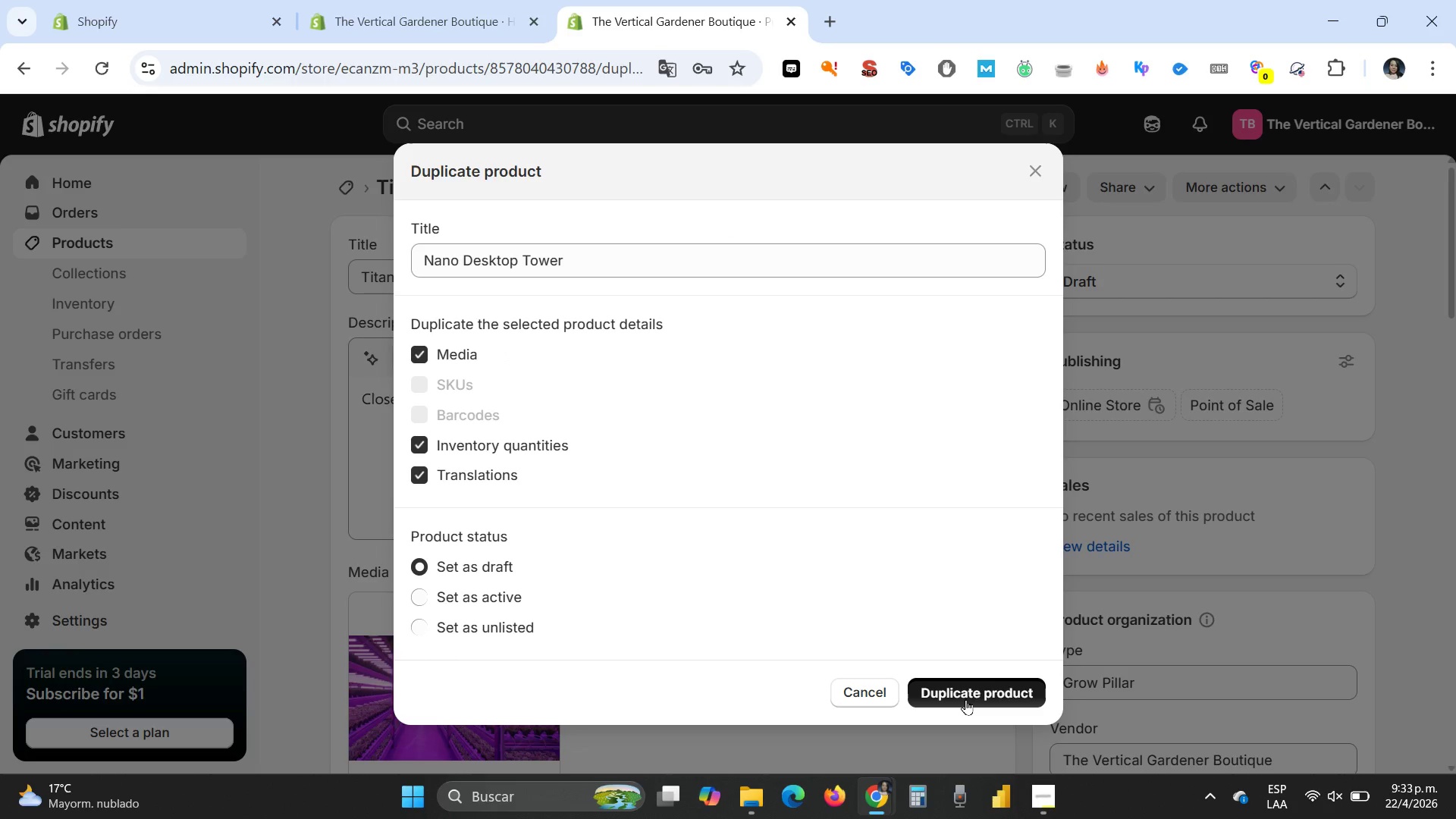 
left_click([965, 699])
 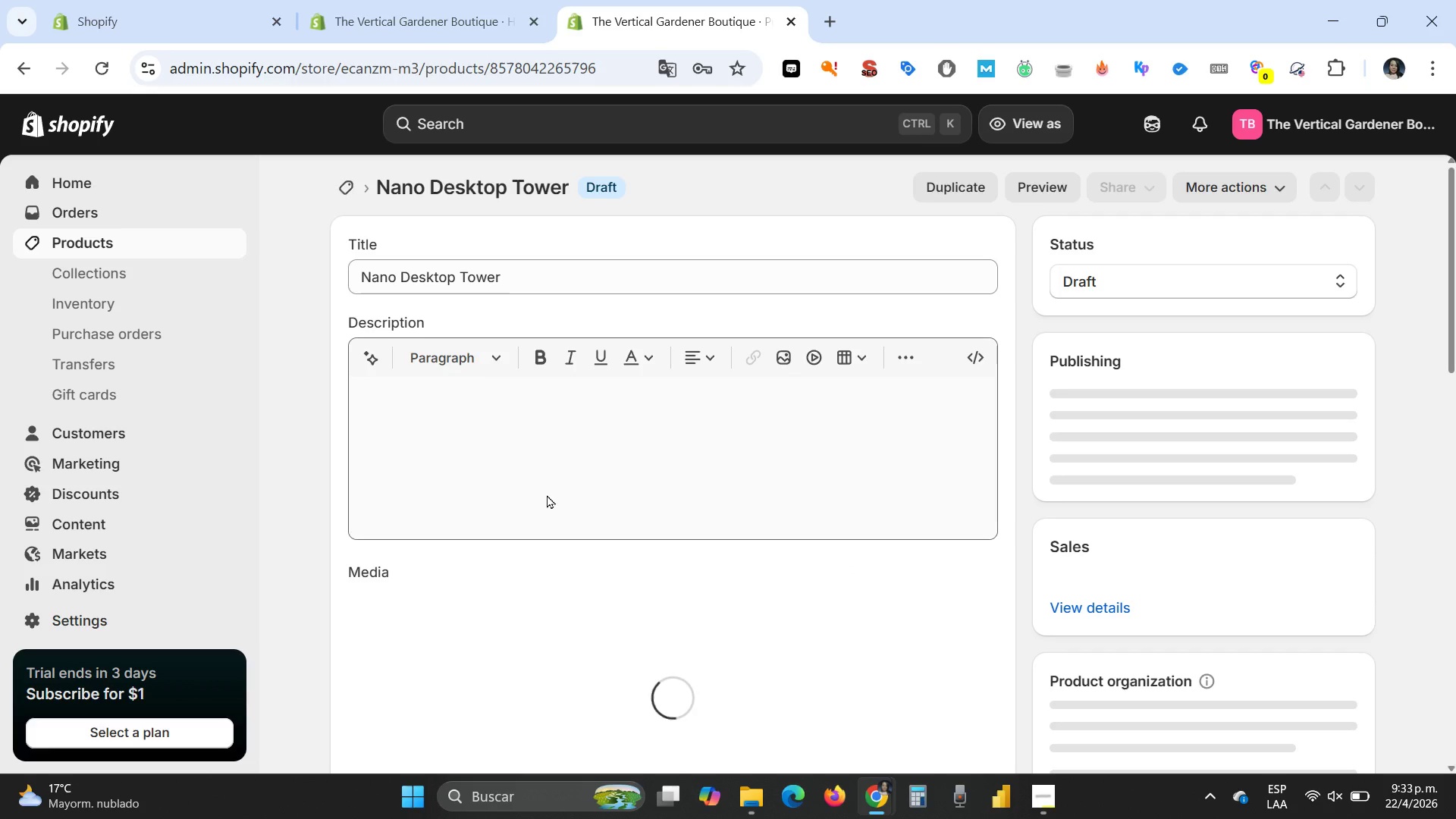 
wait(6.52)
 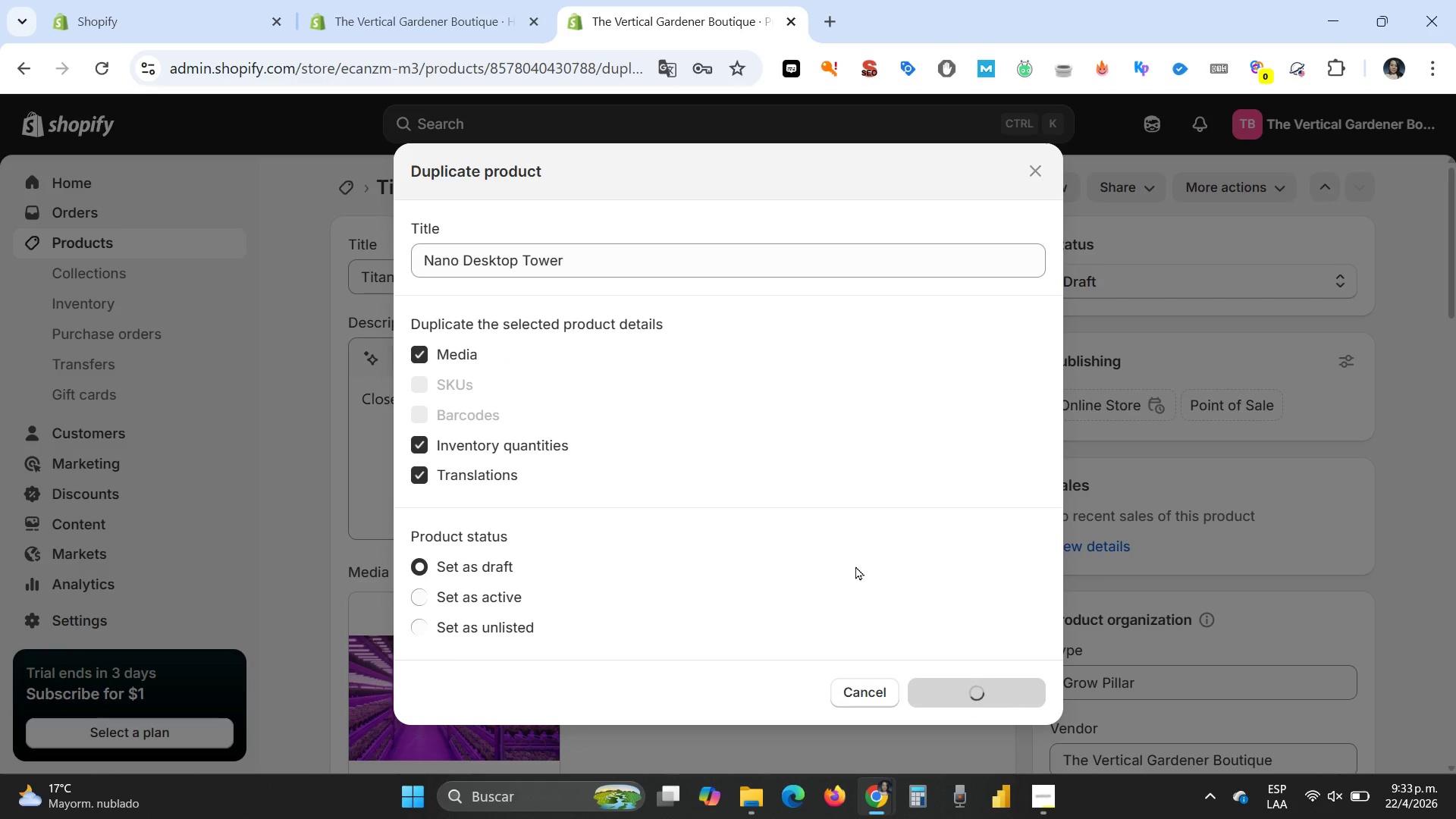 
left_click([453, 427])
 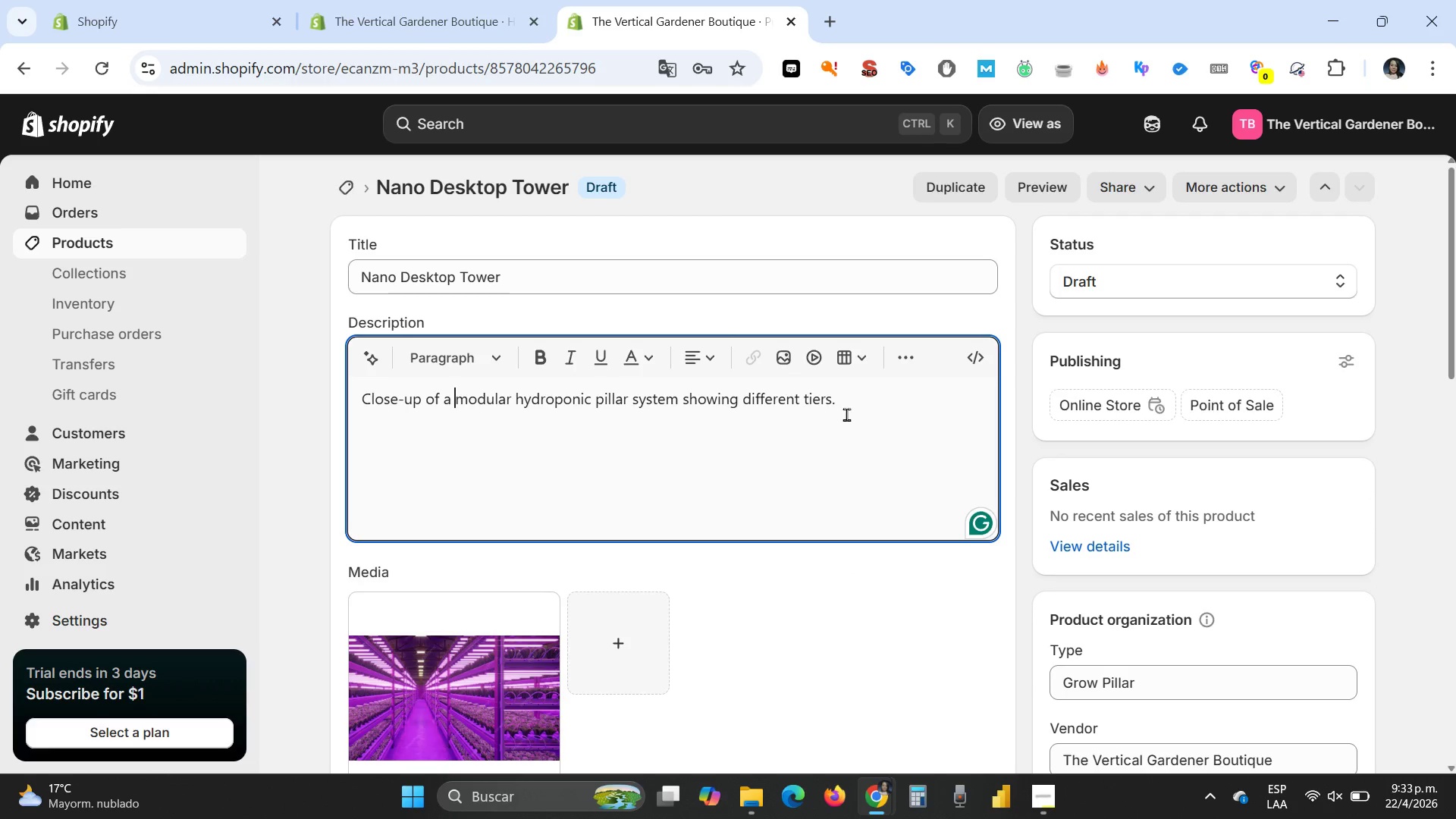 
left_click_drag(start_coordinate=[851, 407], to_coordinate=[325, 405])
 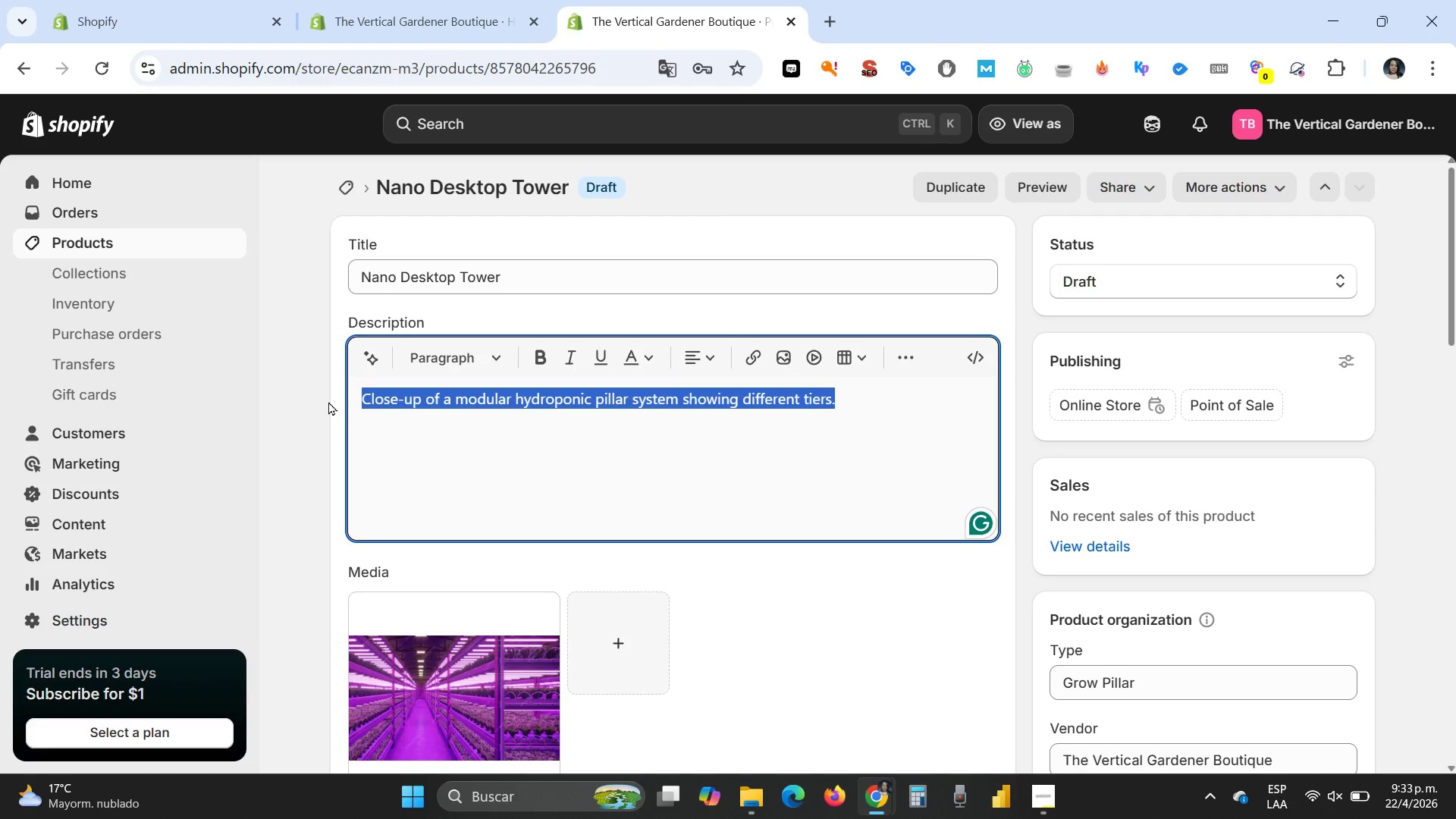 
wait(5.17)
 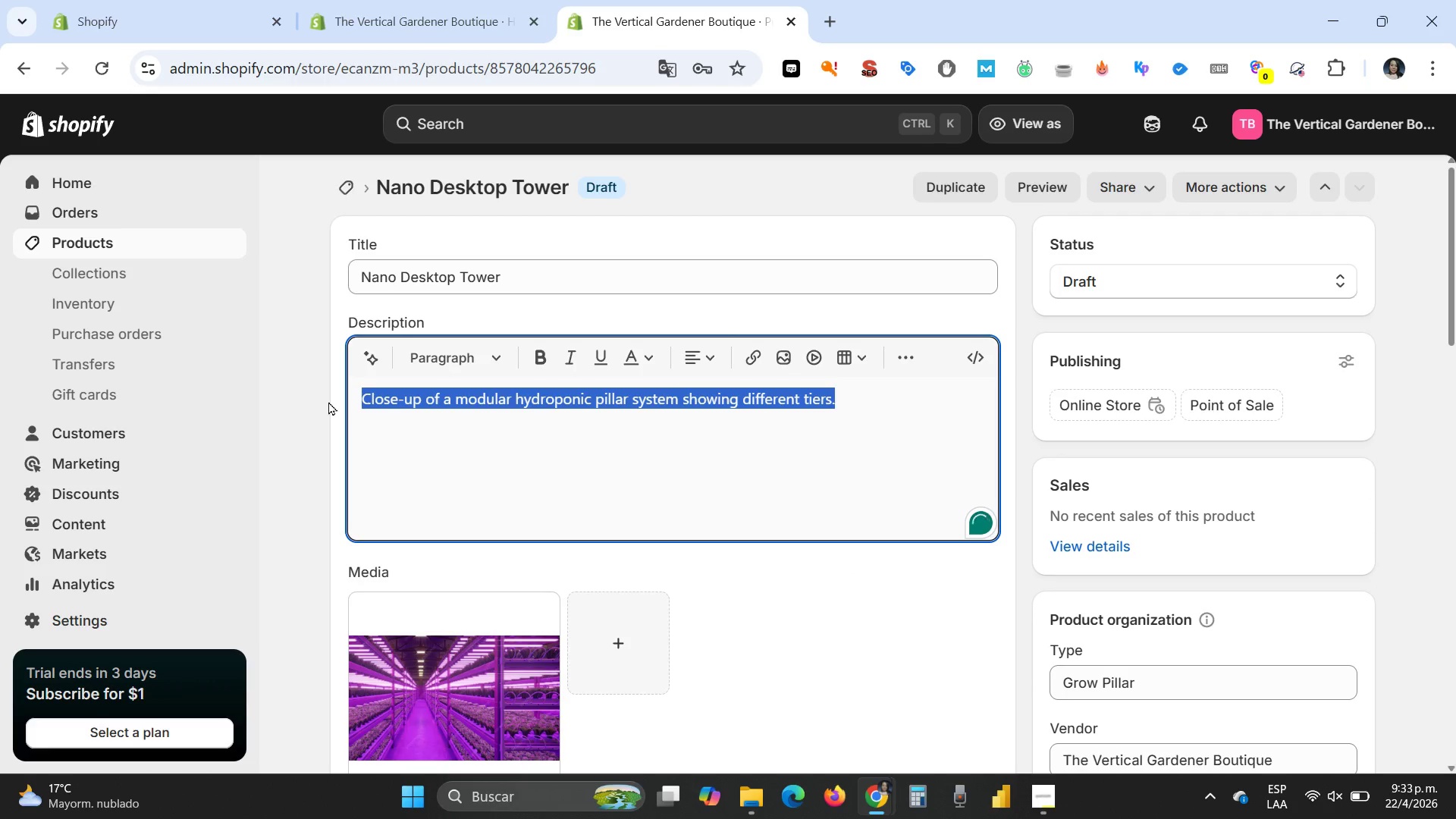 
type(Compact desktop hydroponic kit with three tiers for a moder)
 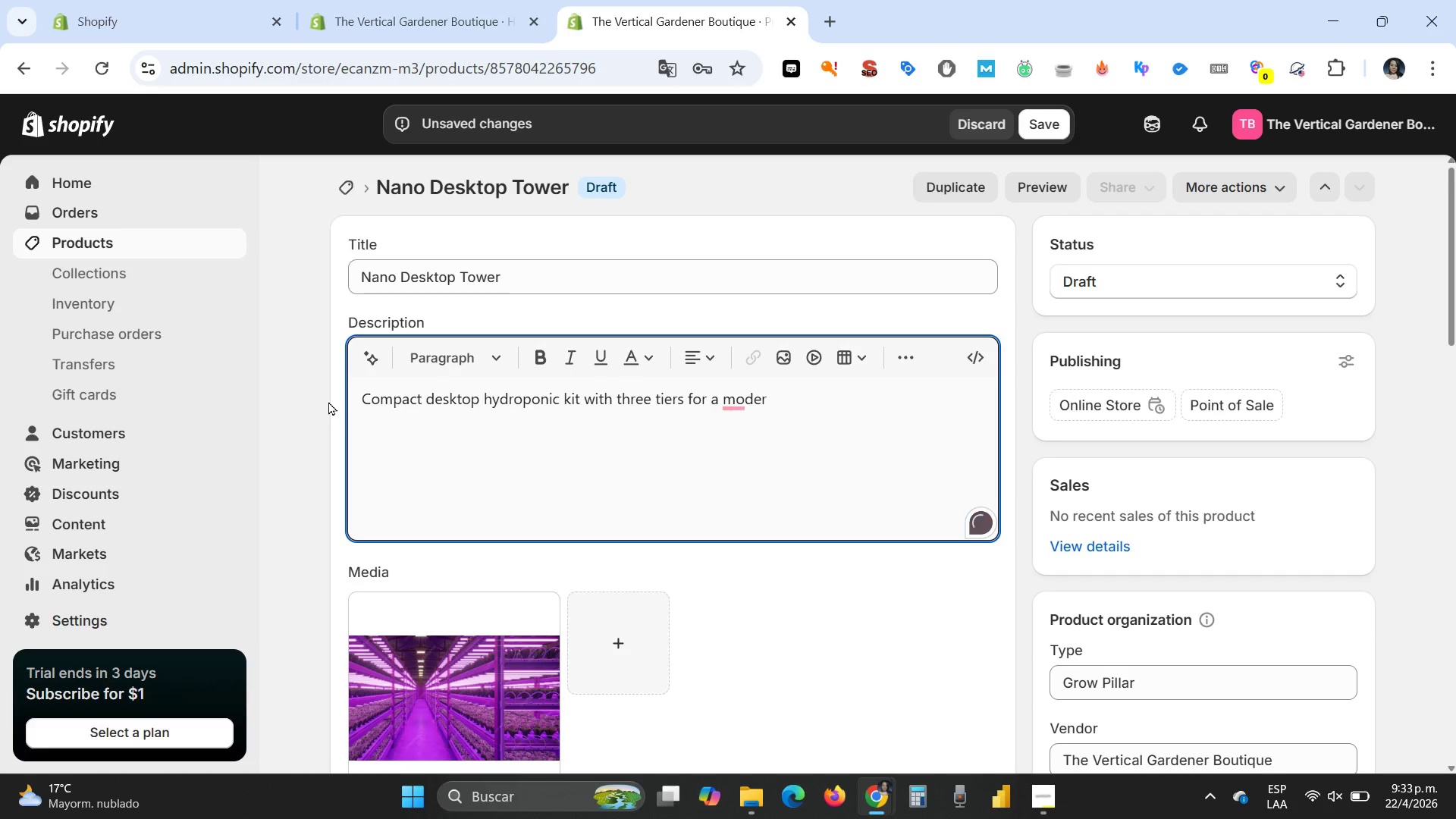 
type(n kitchen counter.)
 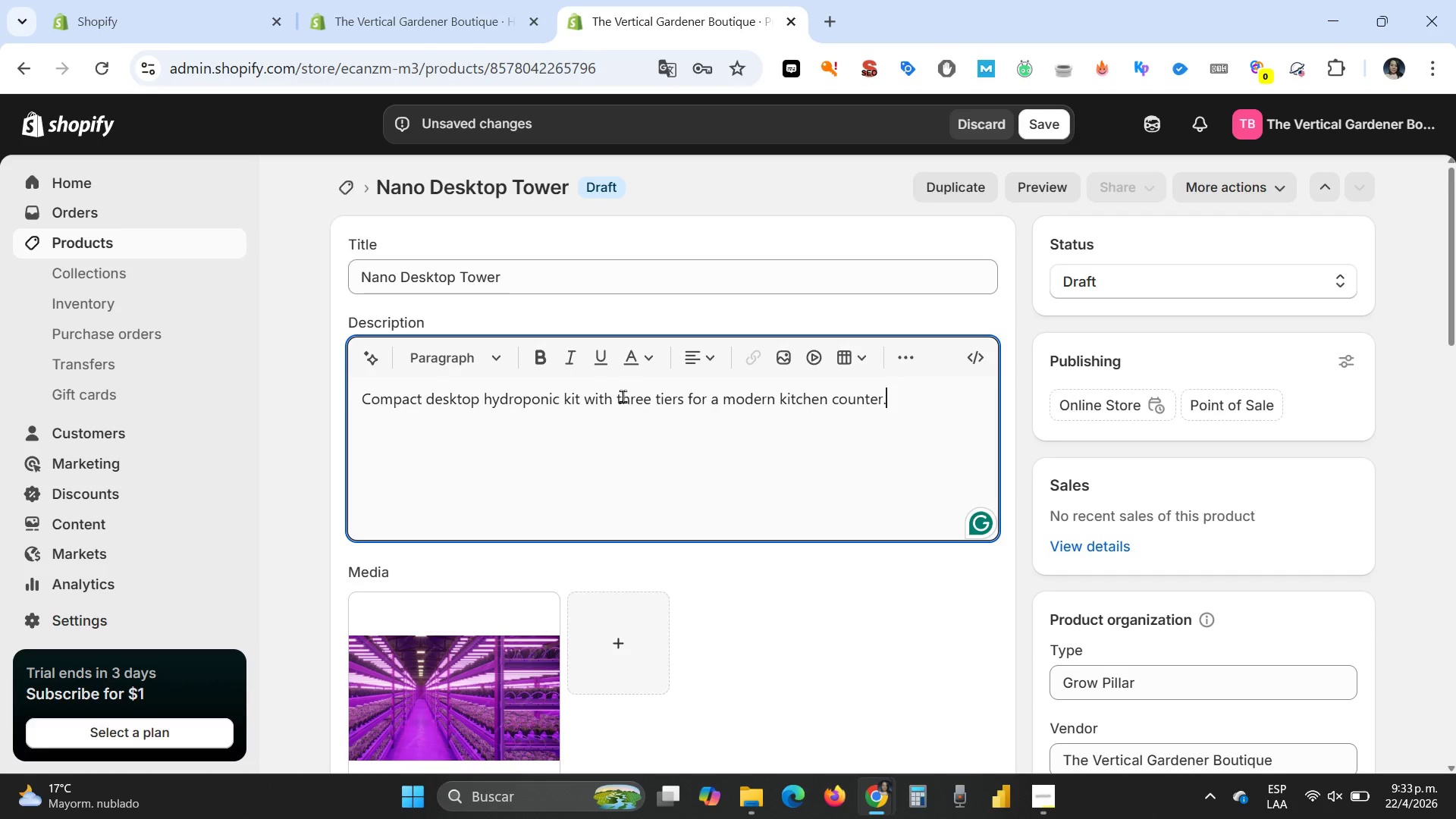 
left_click_drag(start_coordinate=[620, 396], to_coordinate=[682, 397])
 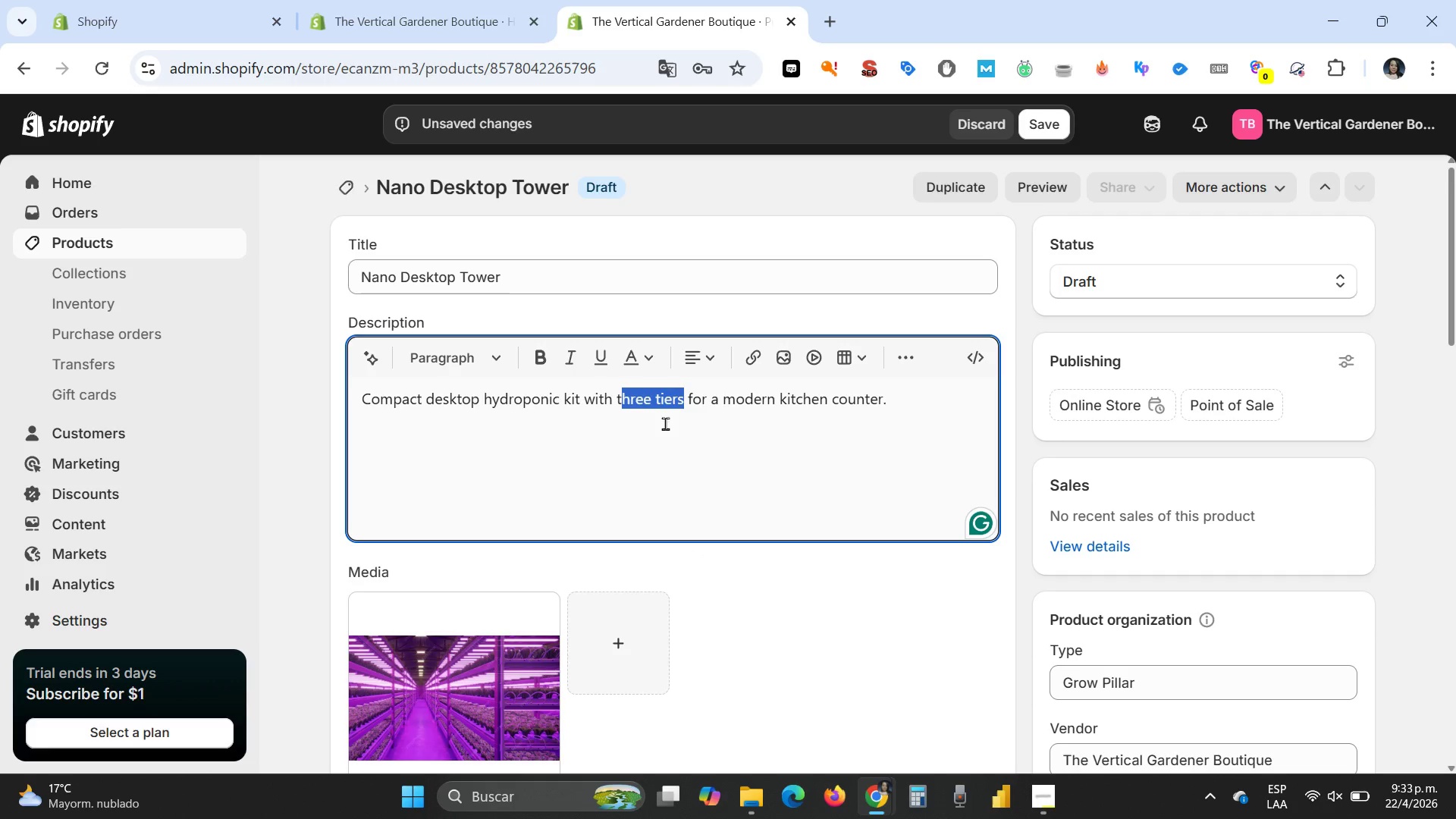 
left_click([655, 408])
 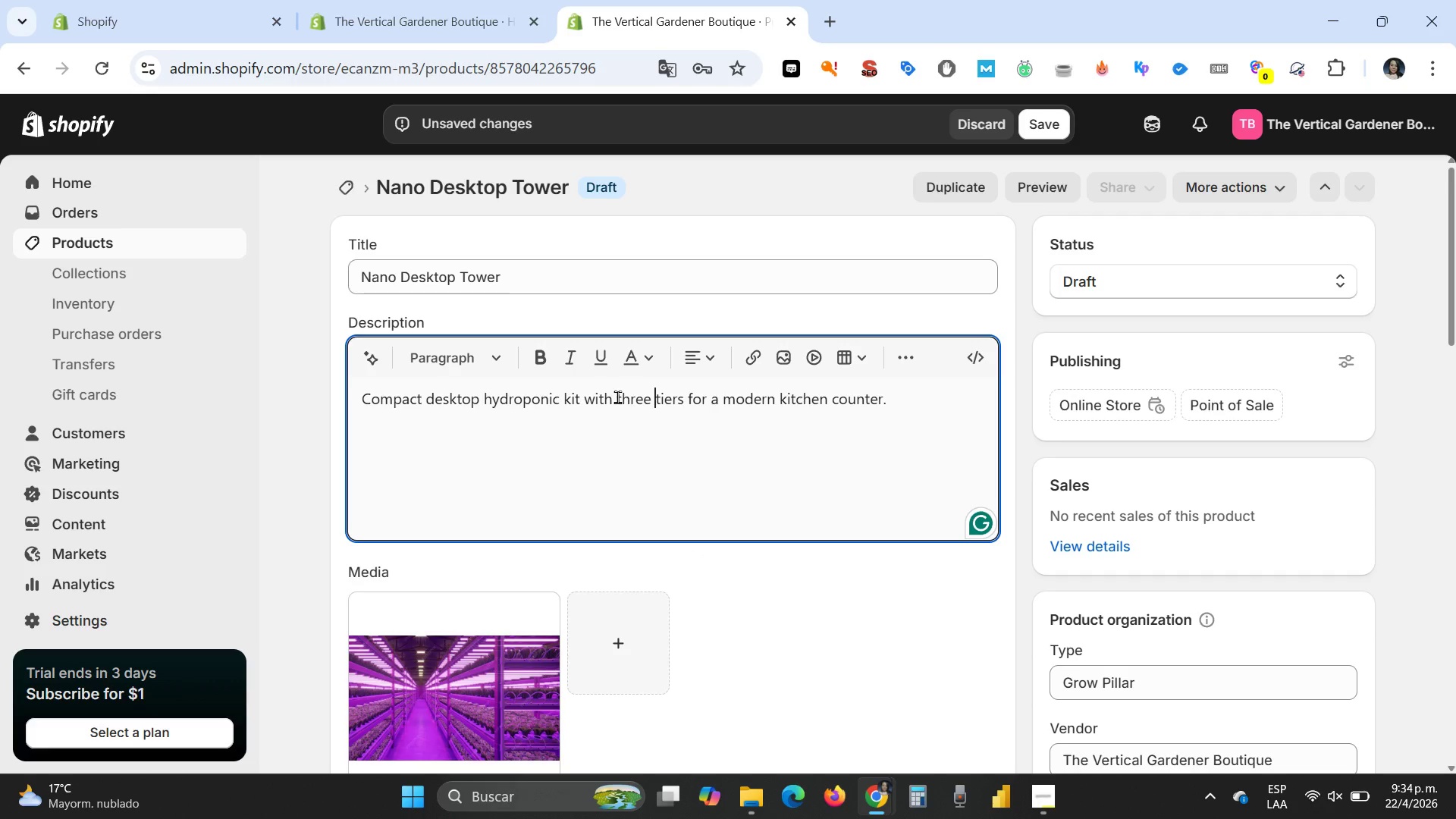 
left_click_drag(start_coordinate=[617, 397], to_coordinate=[650, 397])
 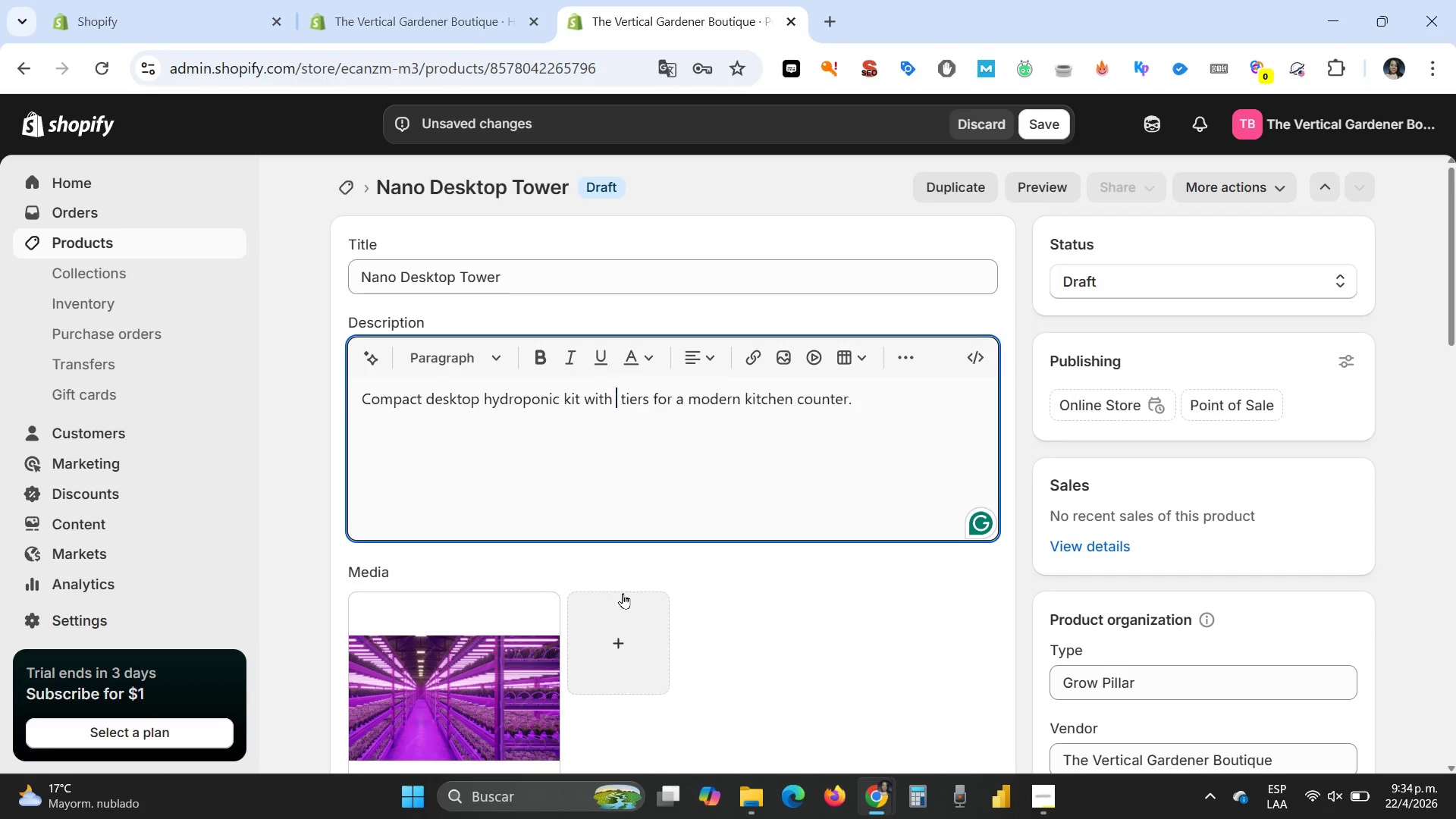 
key(Delete)
 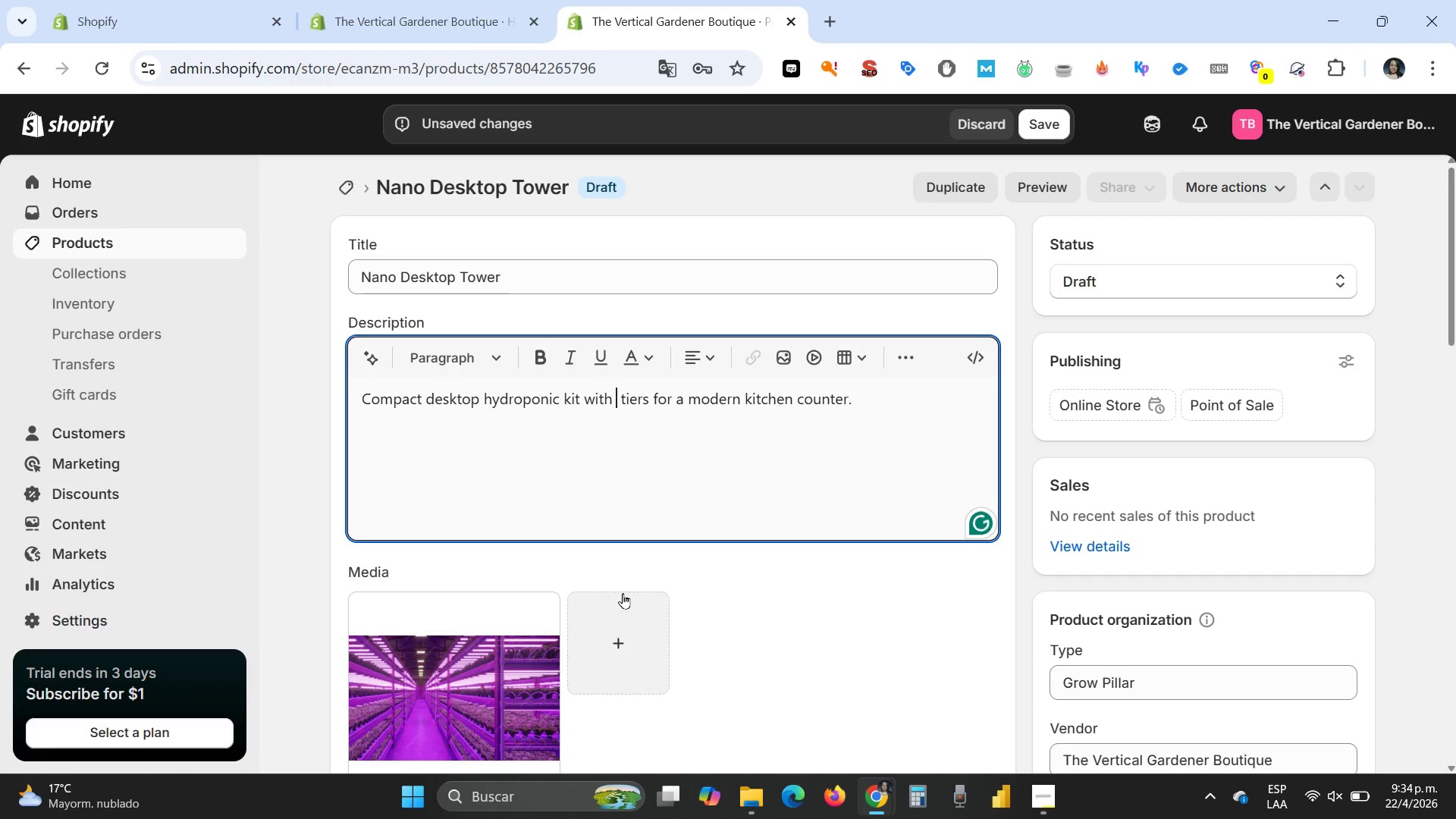 
key(Delete)
 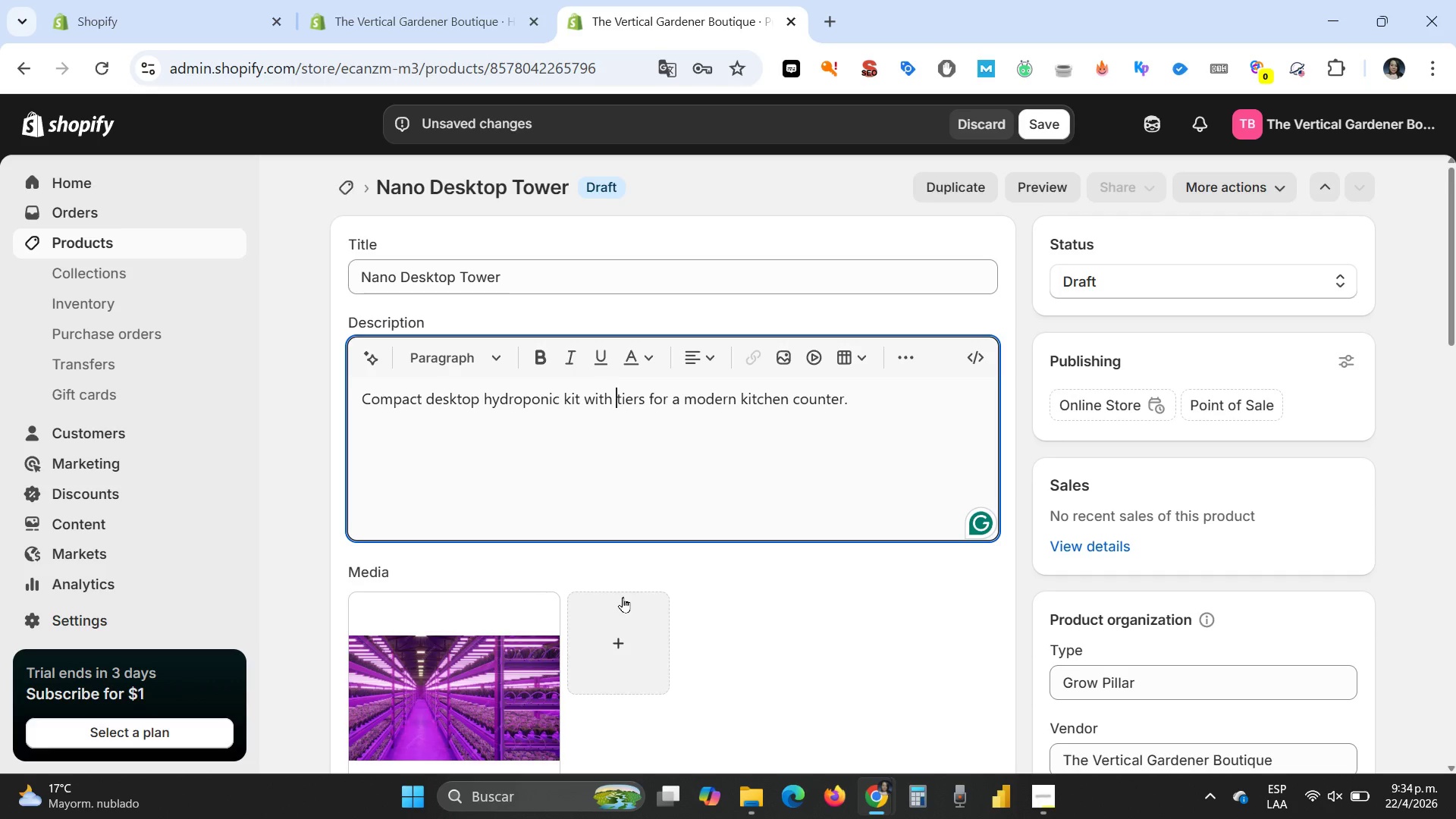 
key(Delete)
 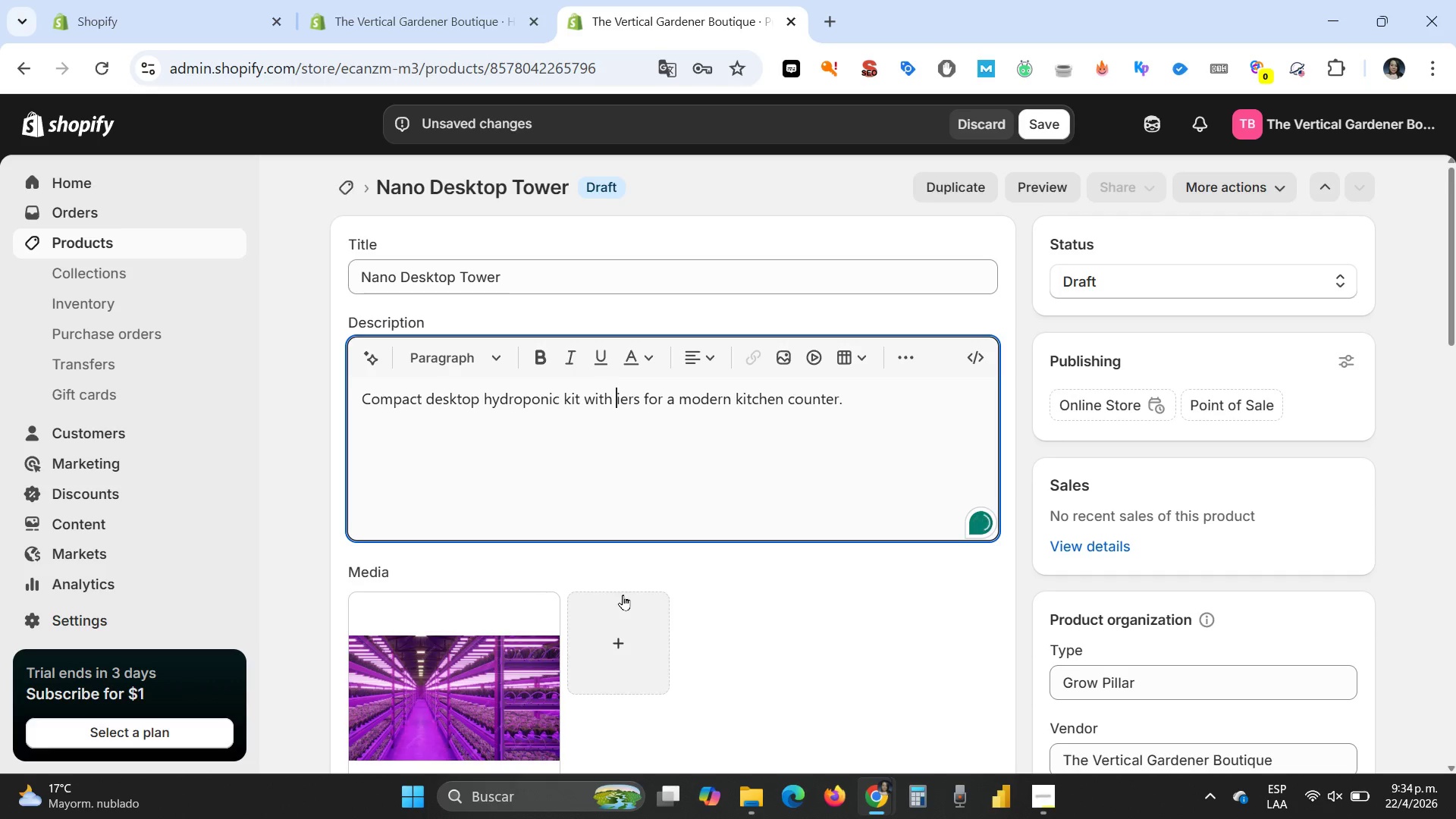 
key(Delete)
 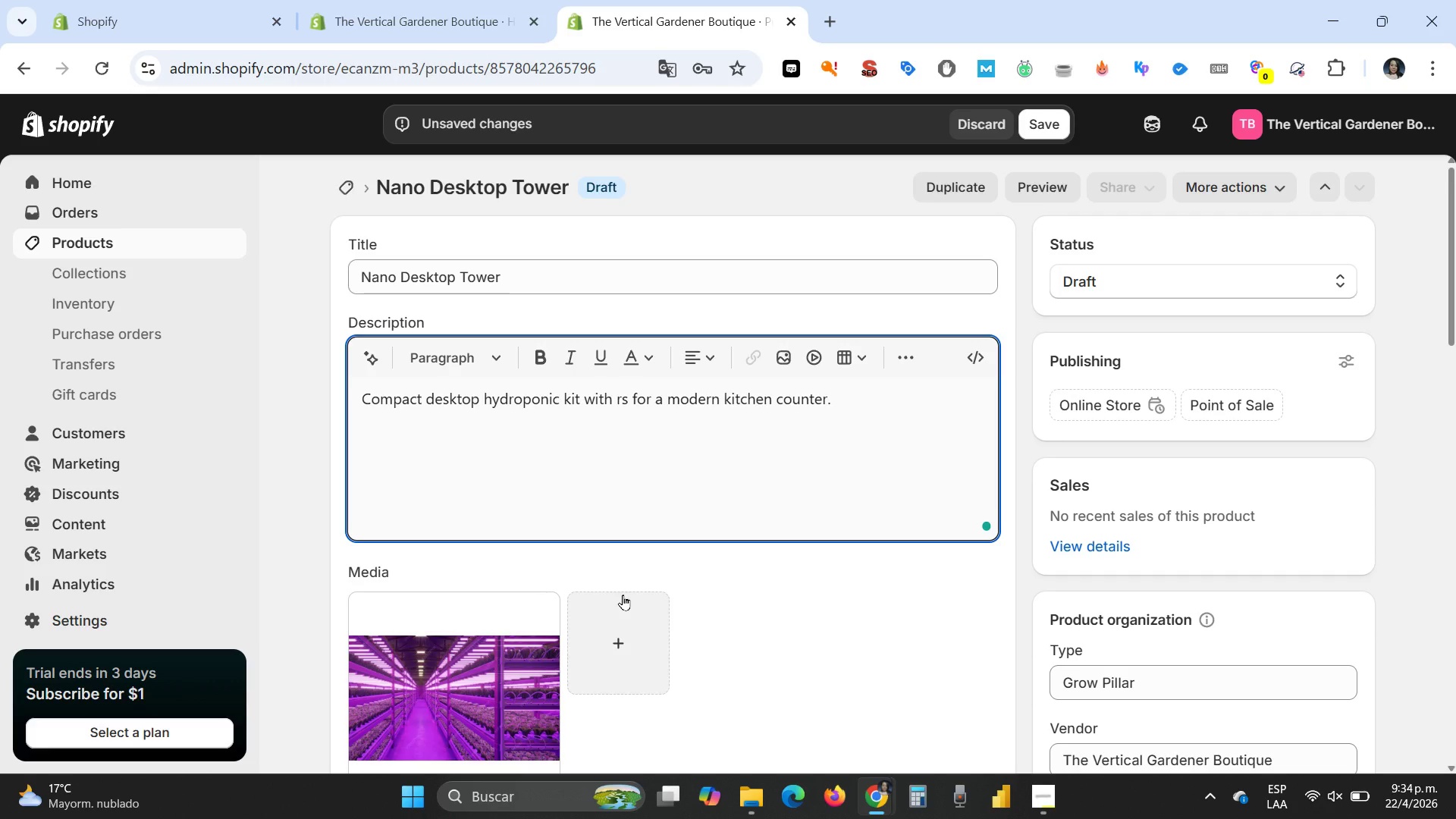 
key(Delete)
 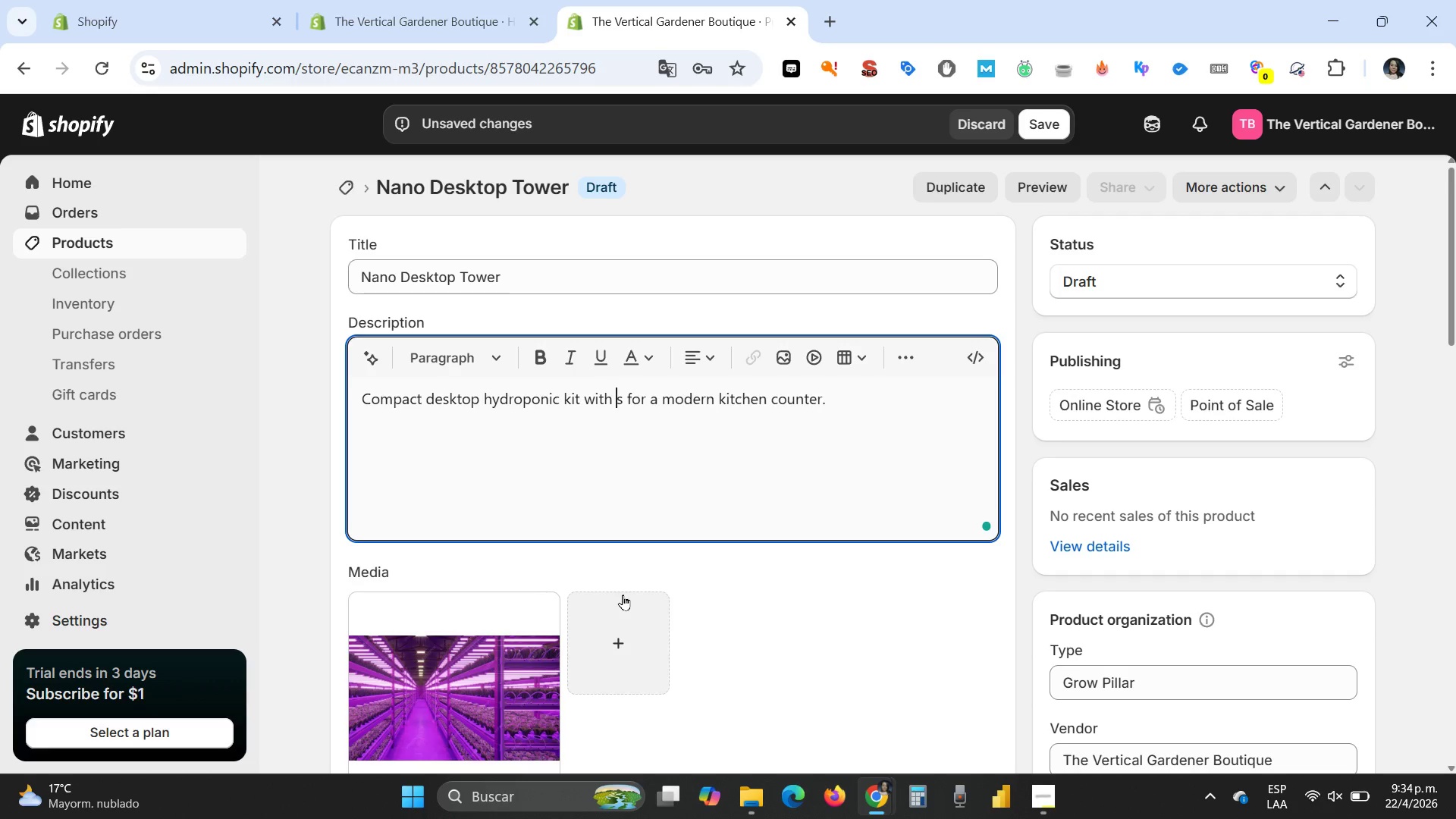 
key(Delete)
 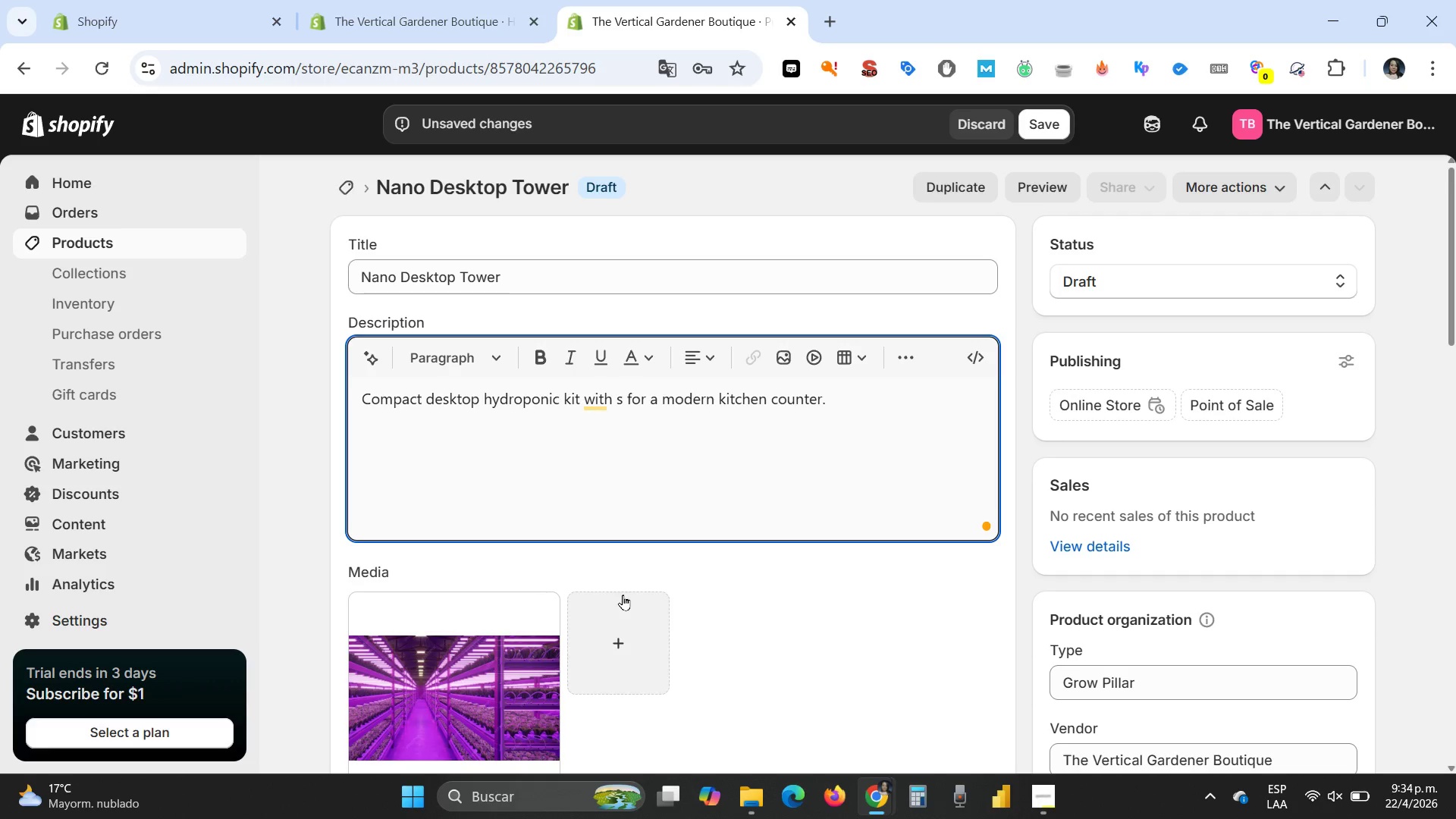 
key(Delete)
 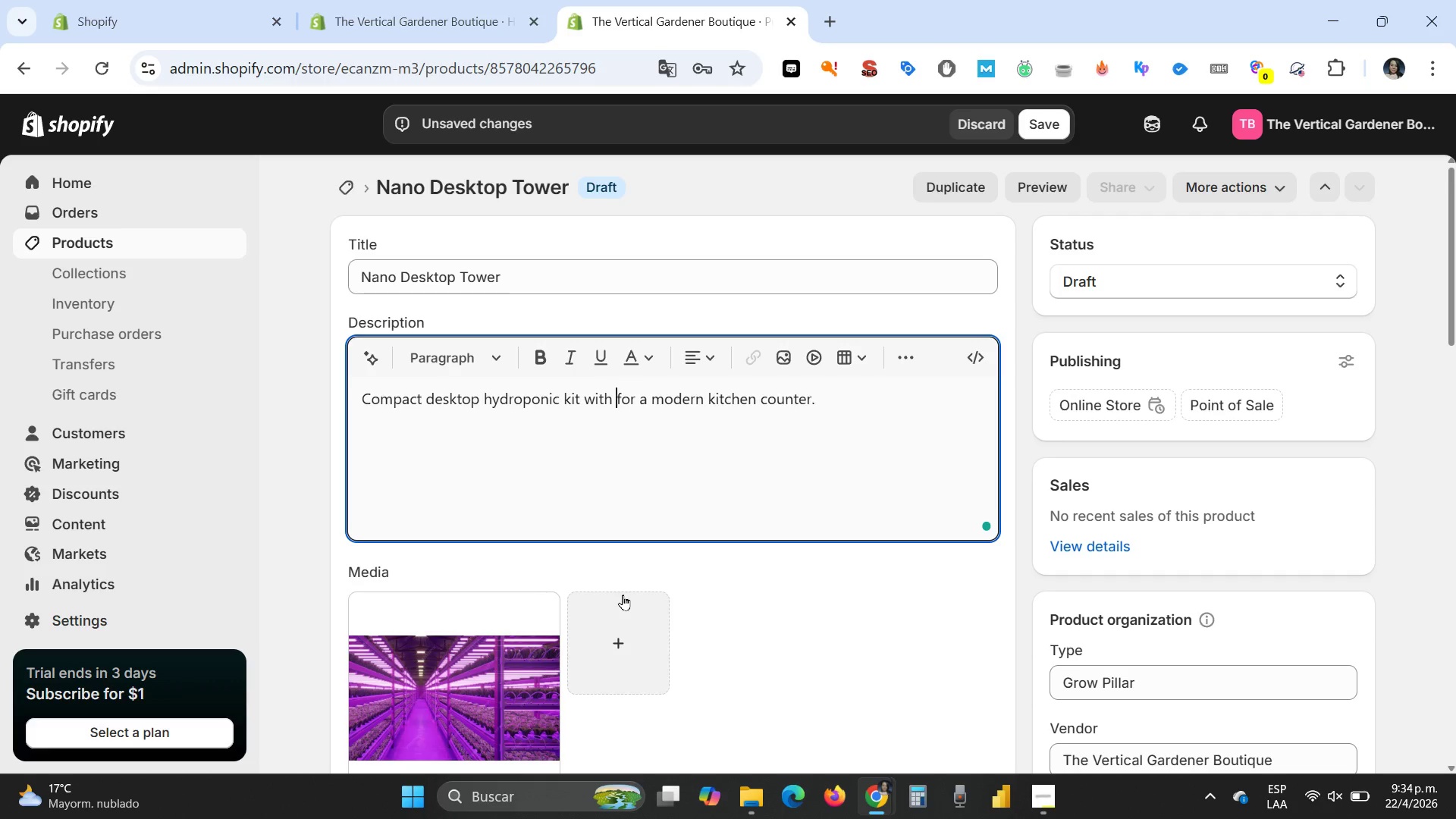 
key(Delete)
 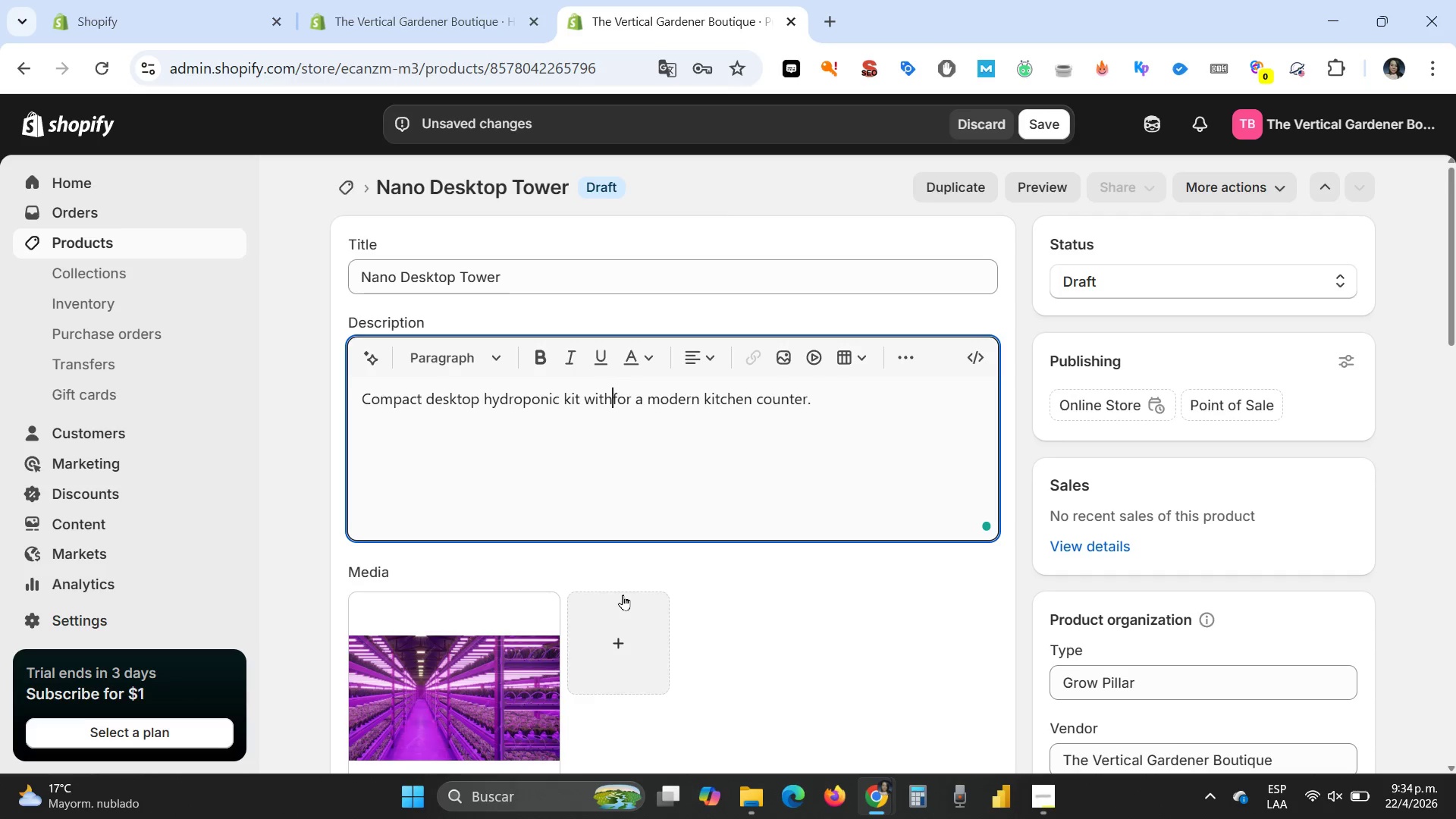 
key(Backspace)
 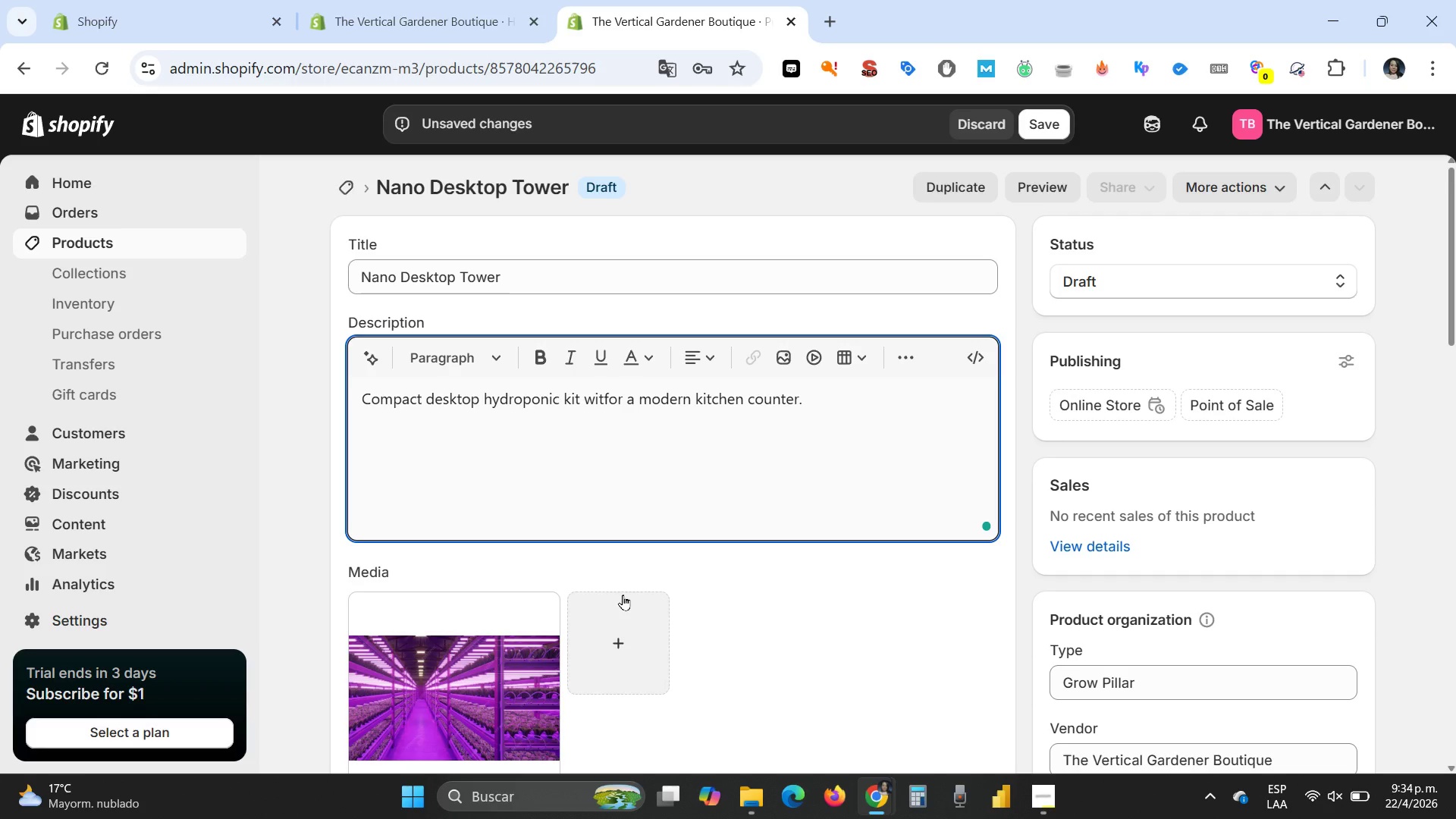 
key(Backspace)
 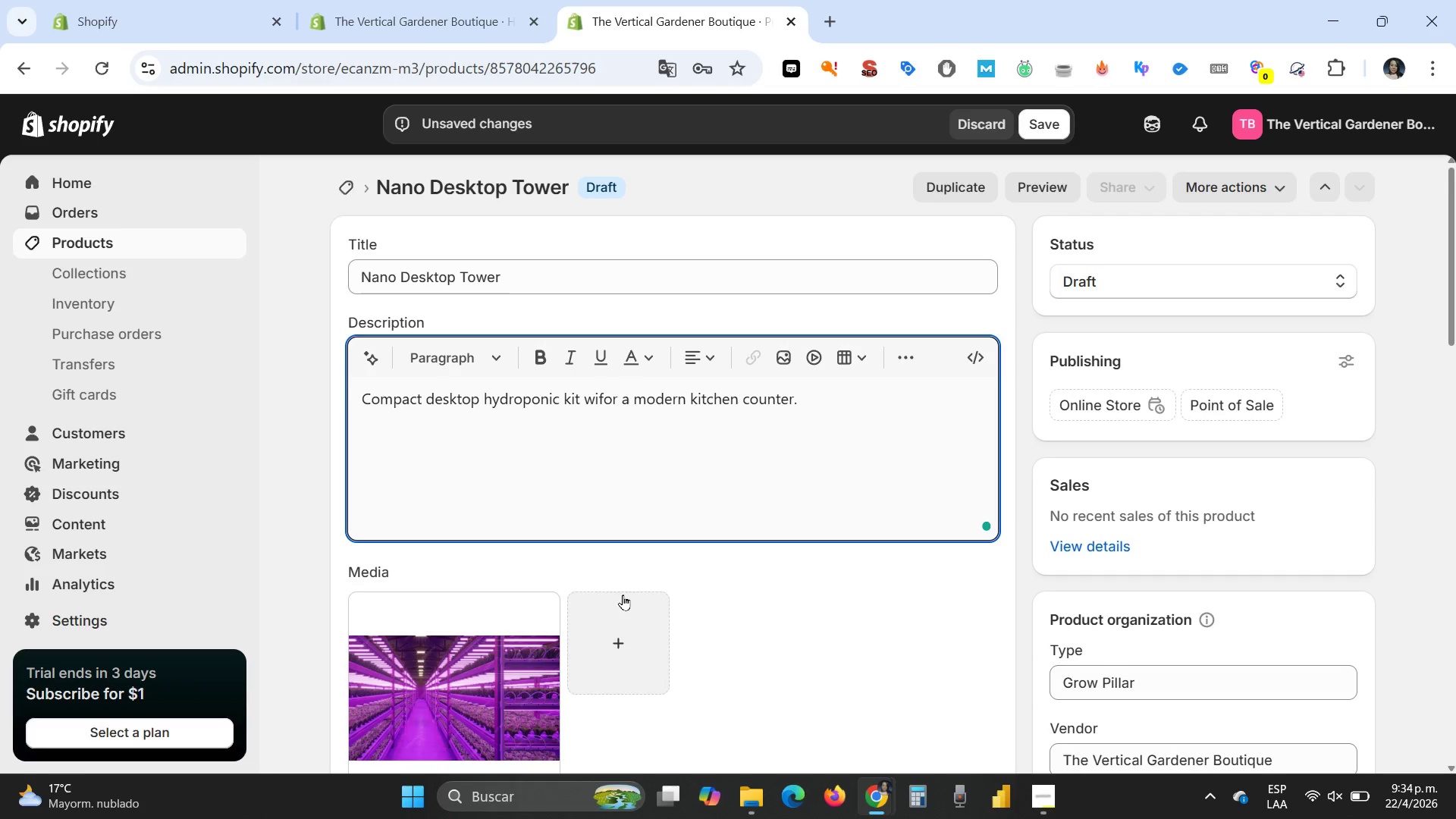 
key(Backspace)
 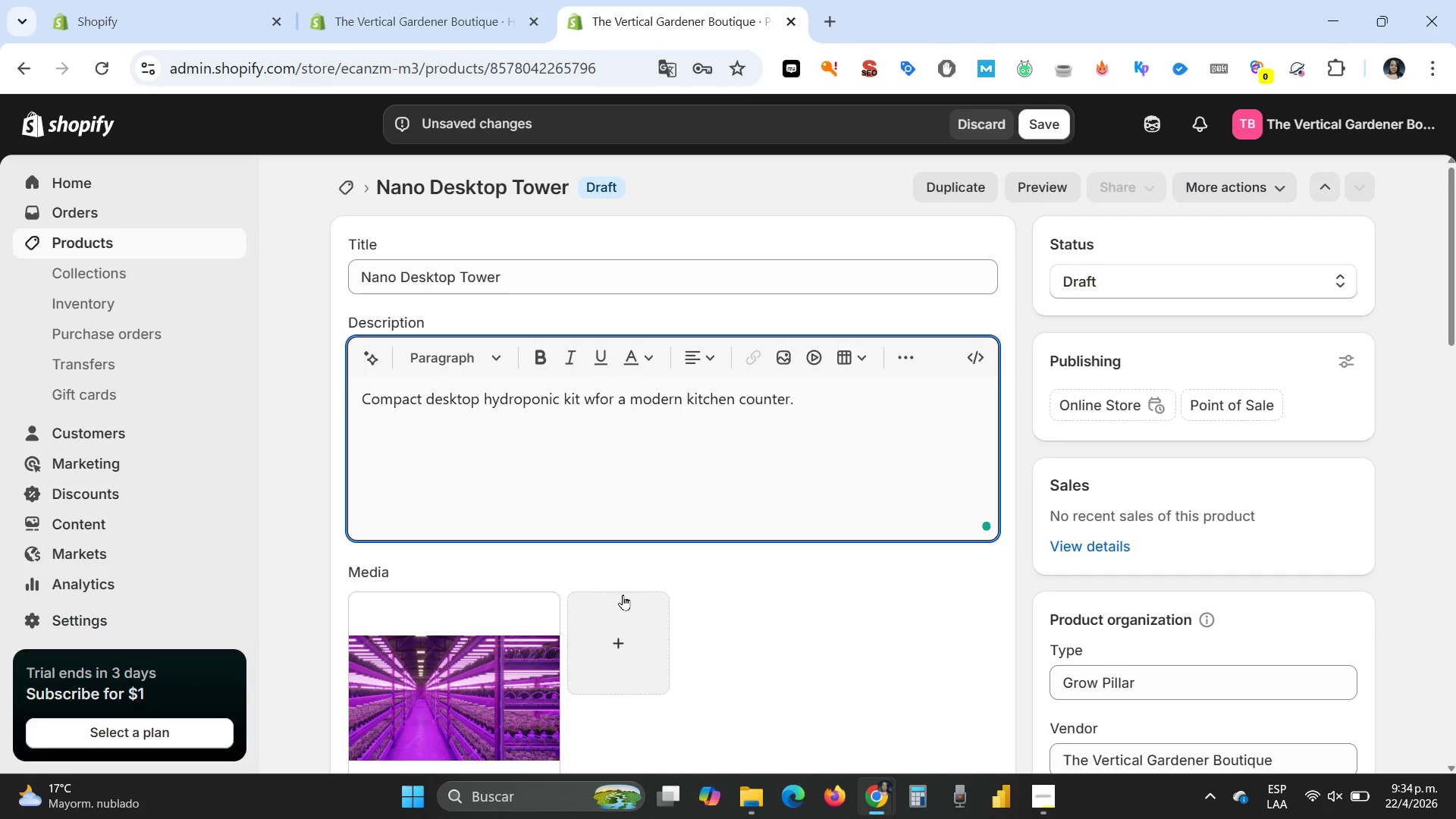 
key(Backspace)
 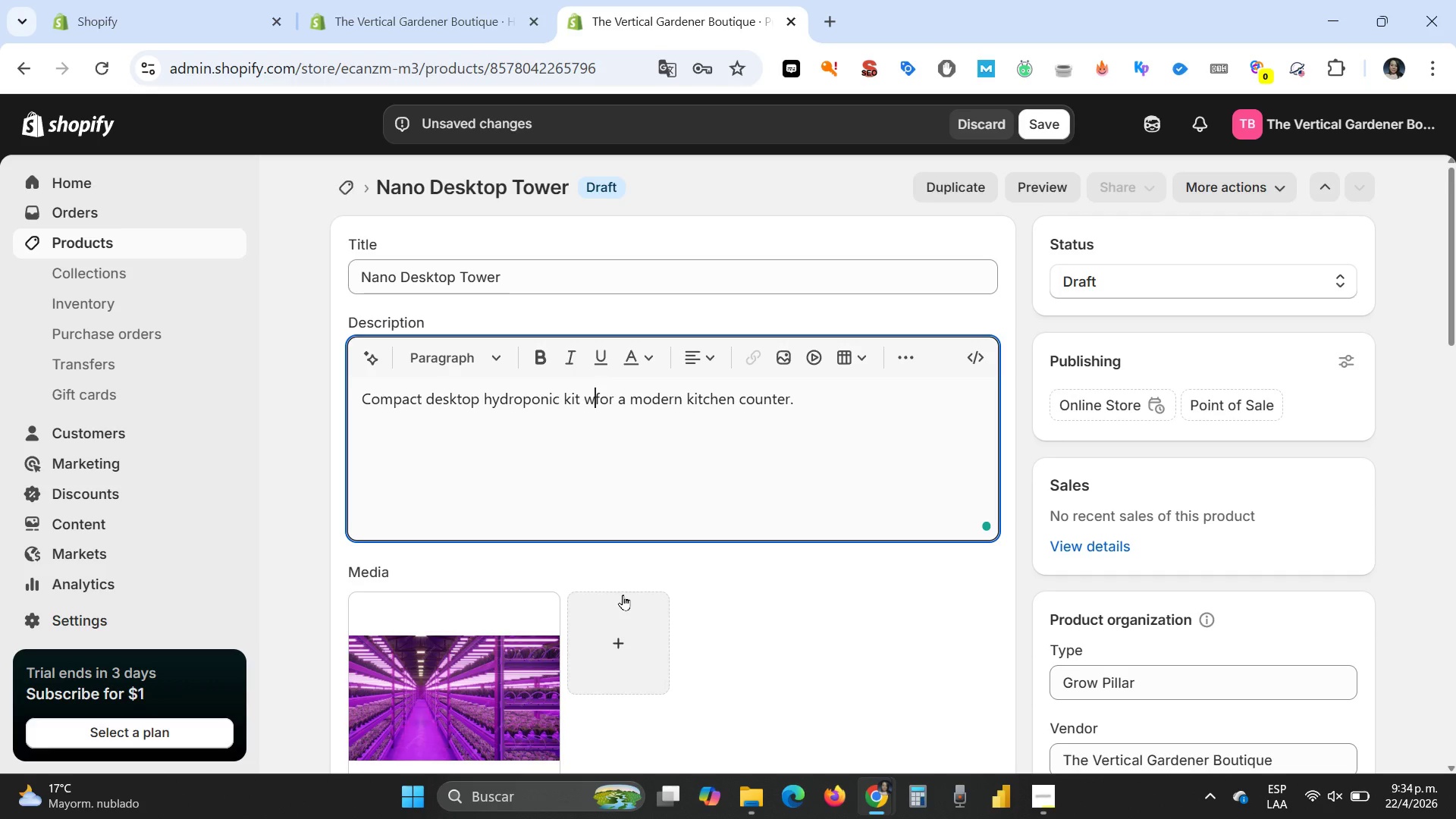 
key(Backspace)
 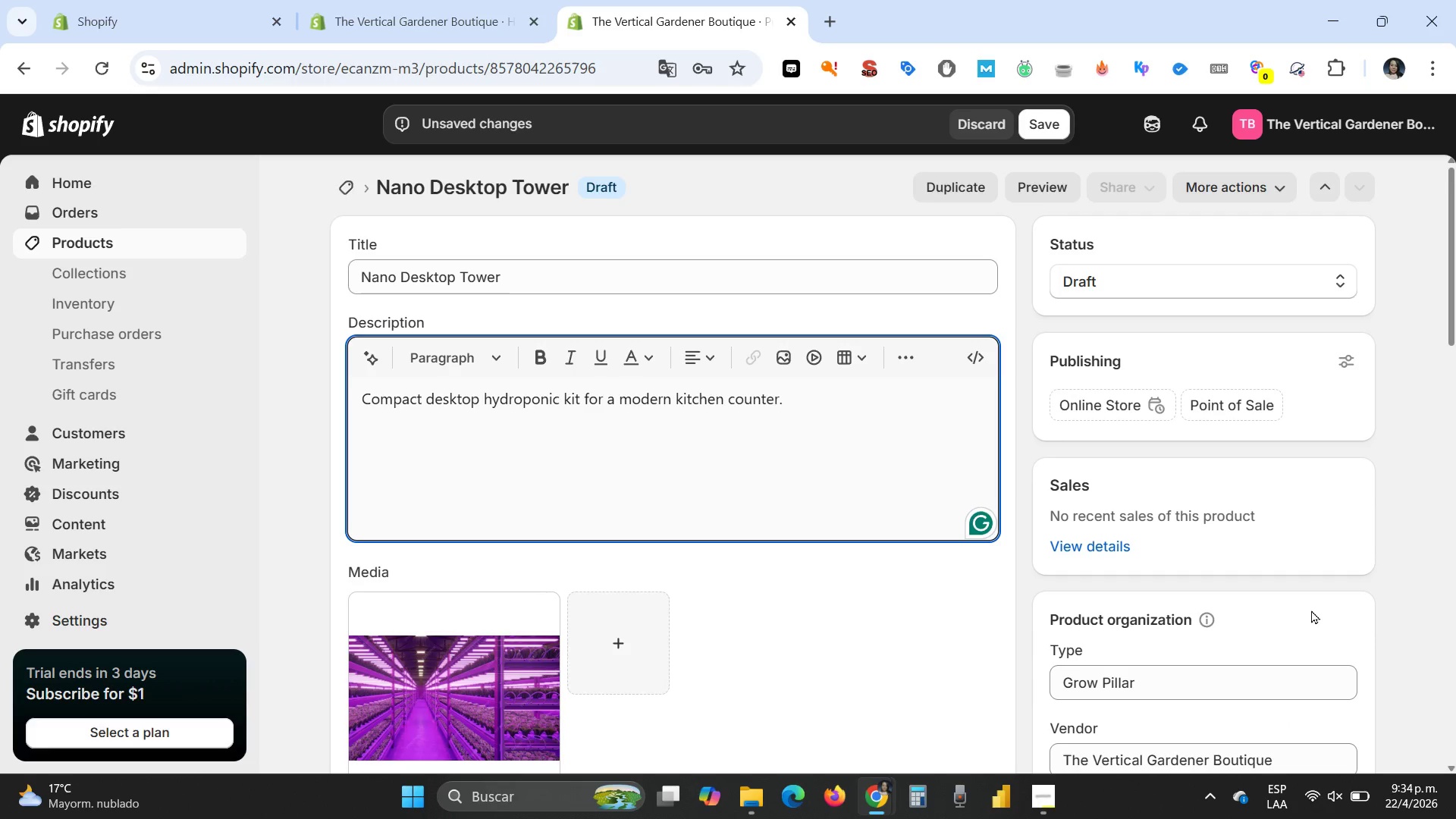 
scroll: coordinate [819, 592], scroll_direction: down, amount: 3.0
 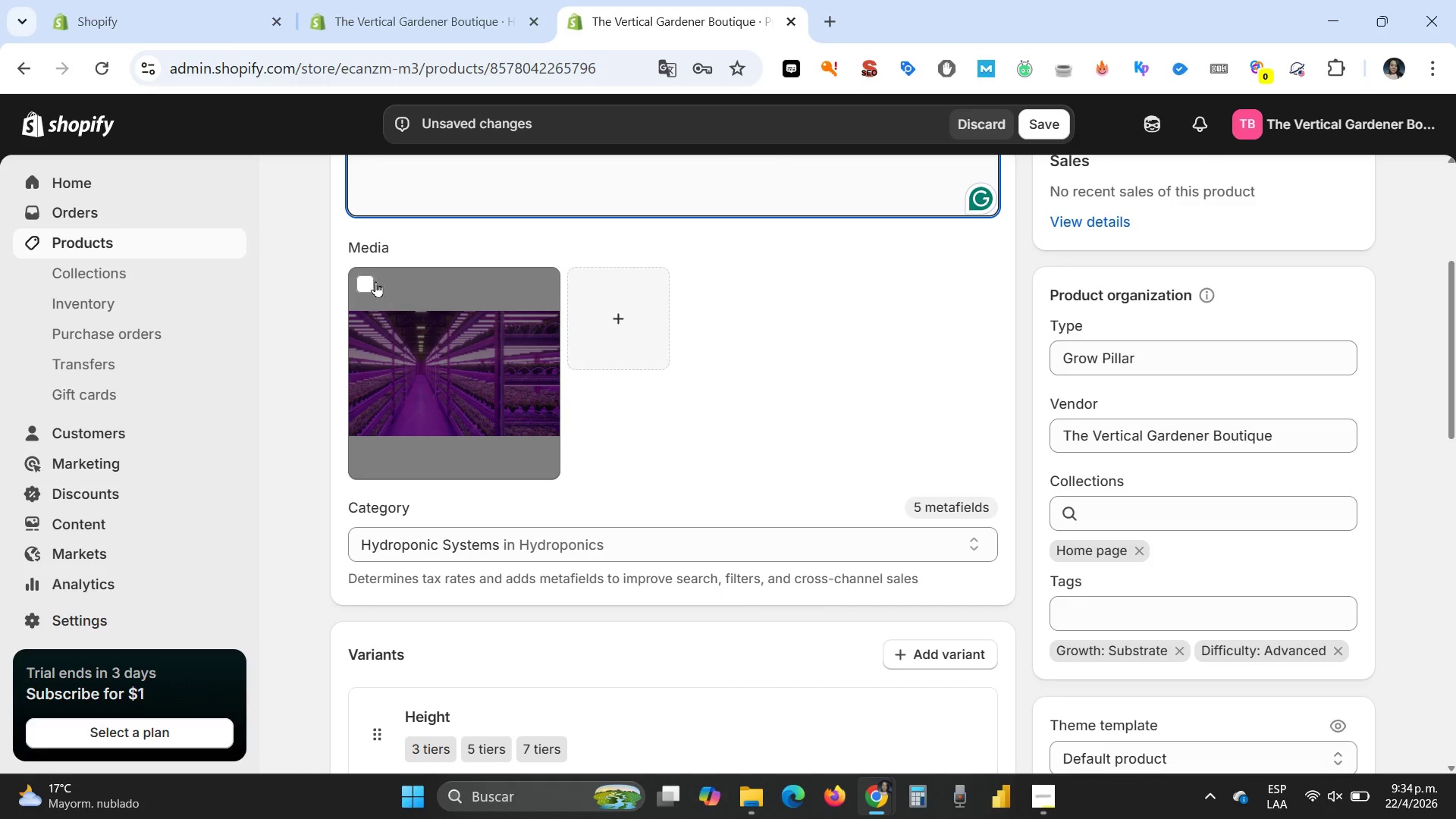 
left_click([357, 281])
 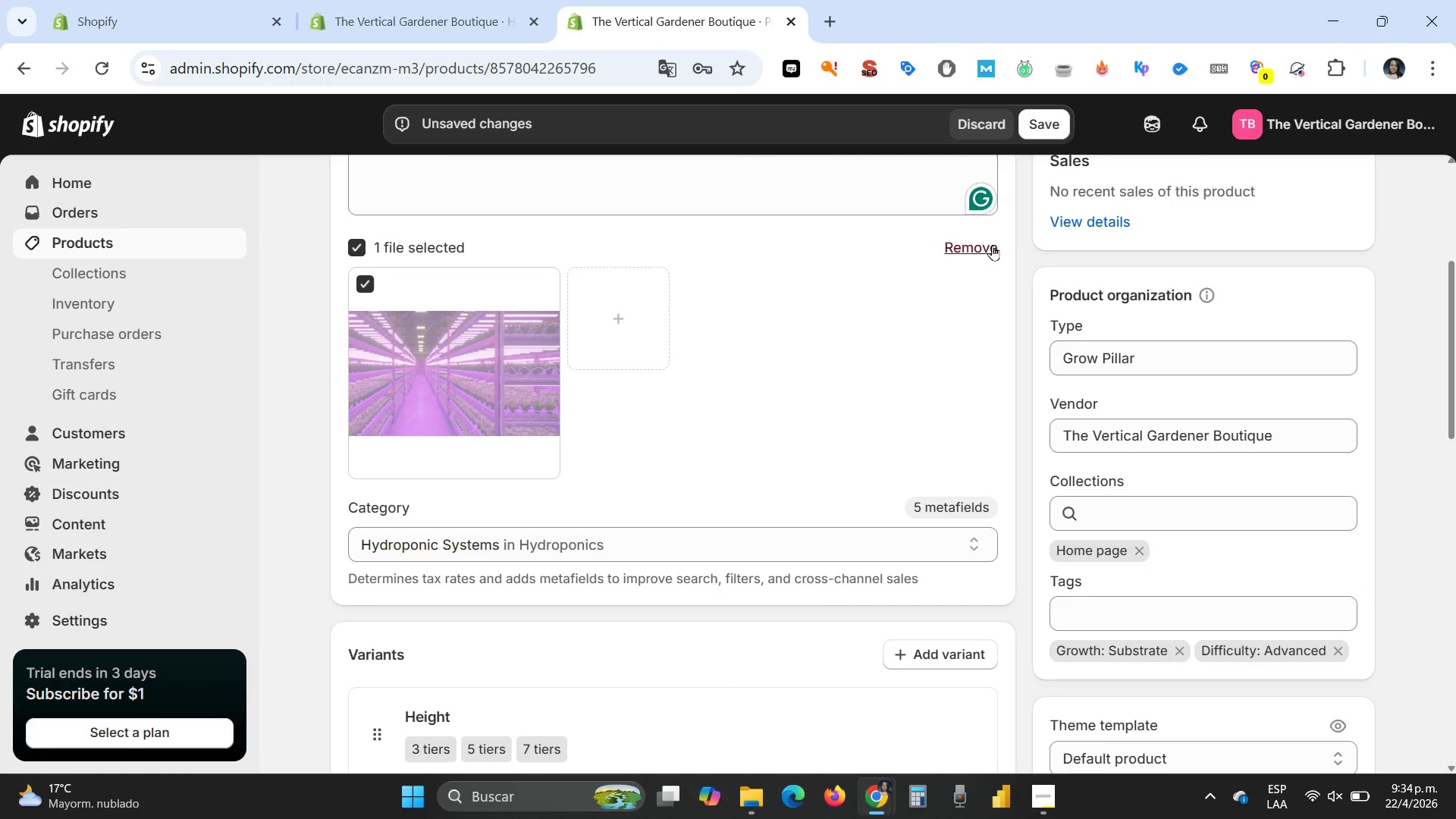 
left_click([986, 241])
 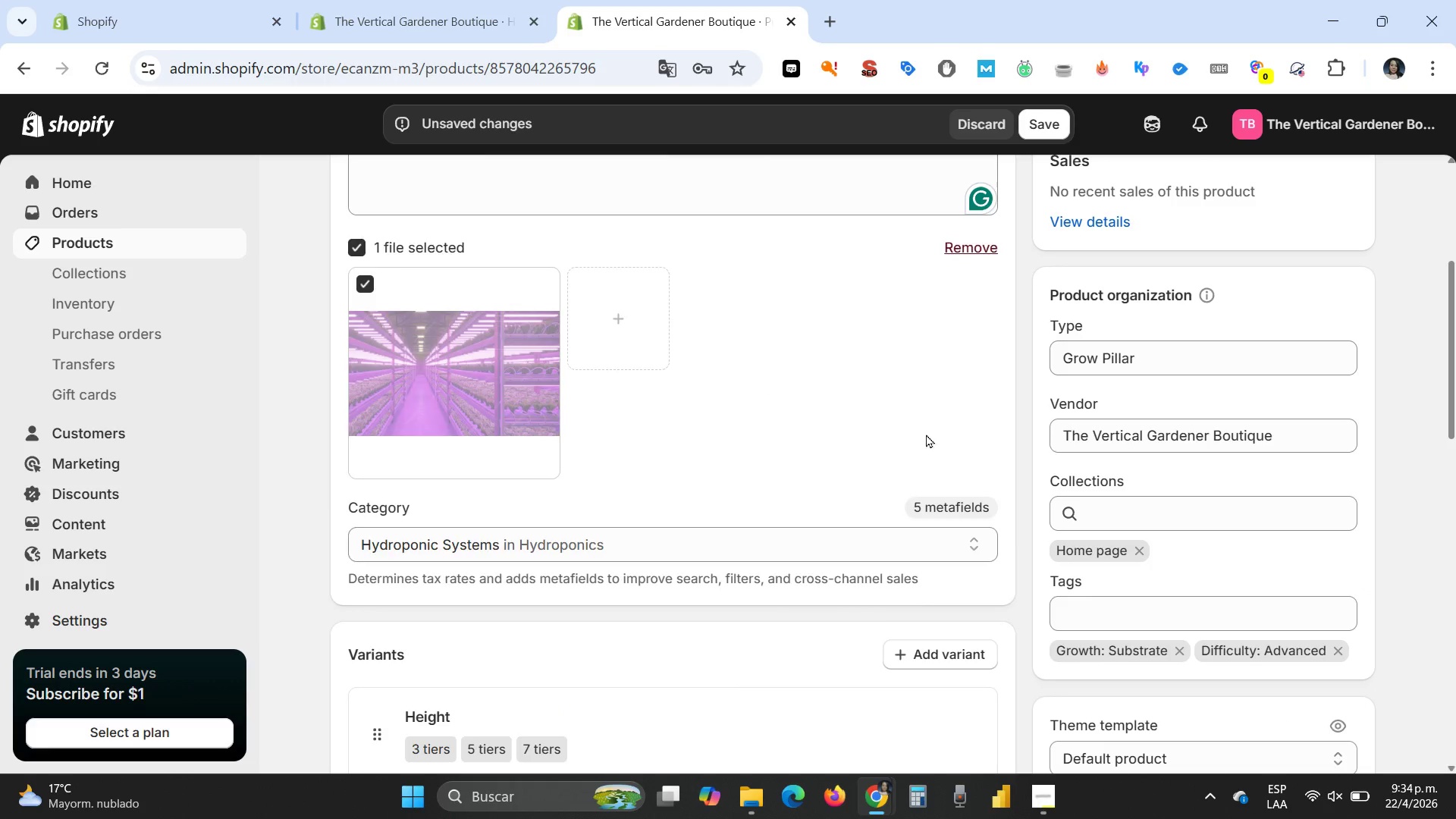 
mouse_move([908, 451])
 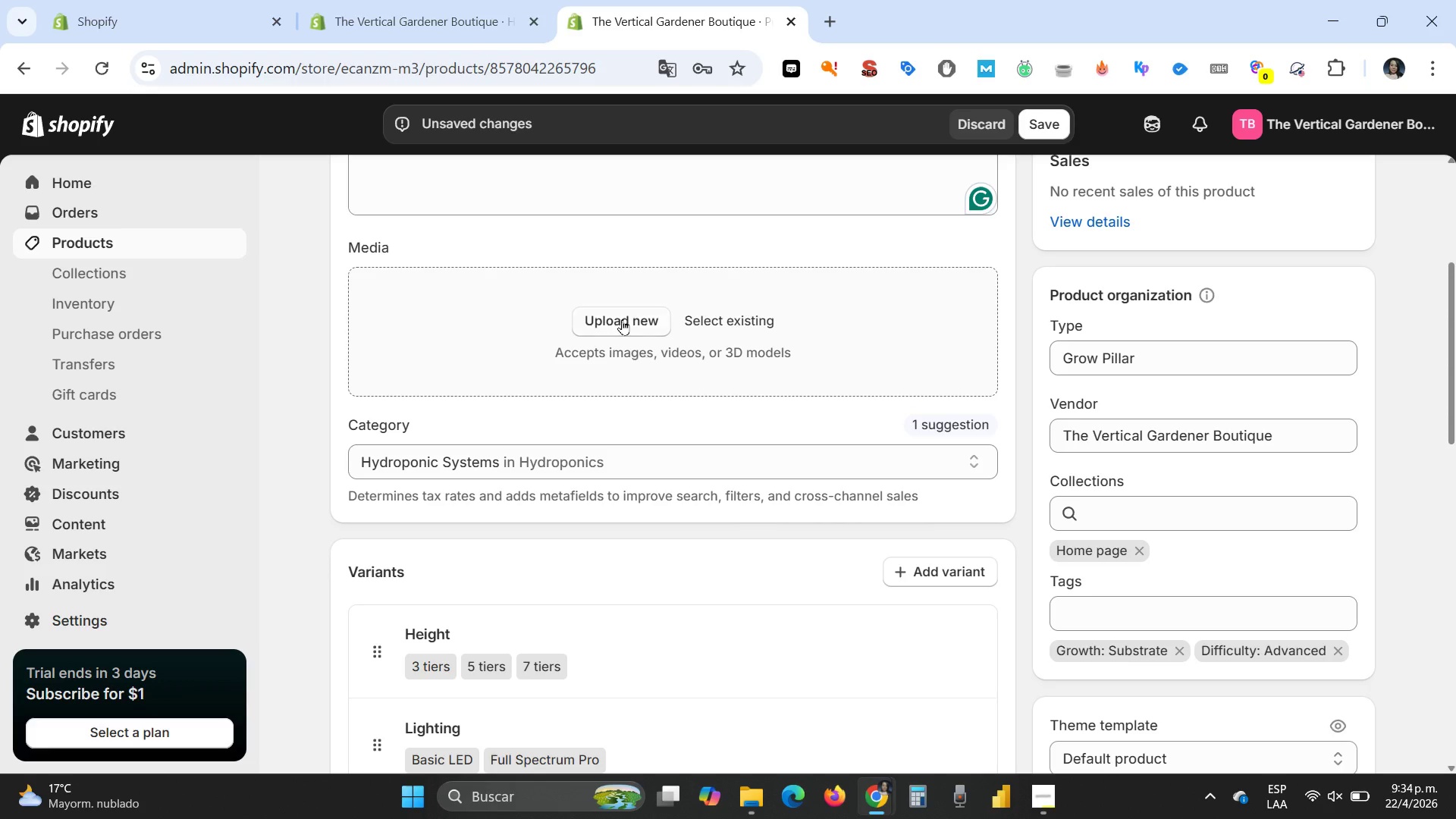 
left_click([622, 319])
 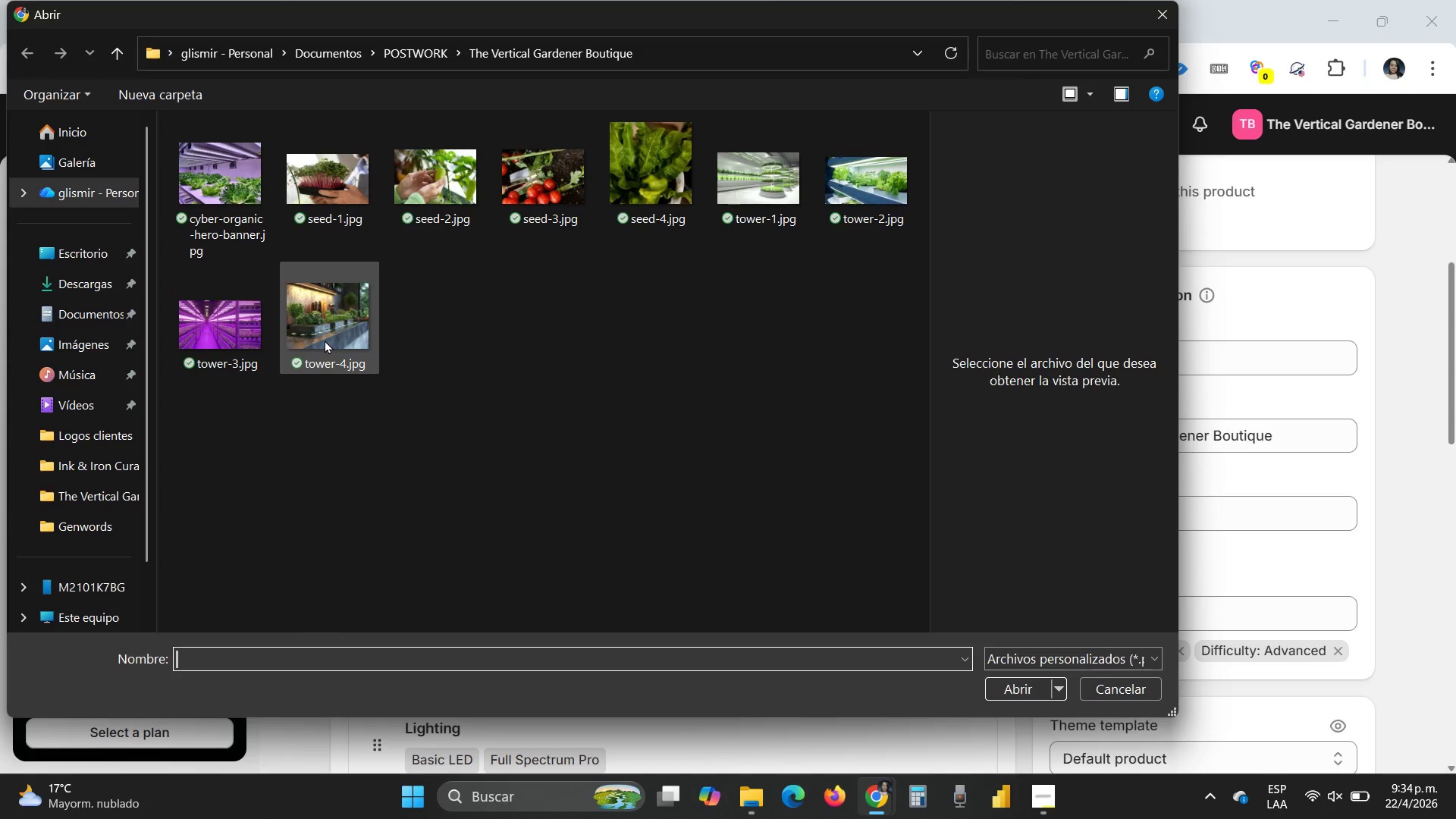 
double_click([325, 340])
 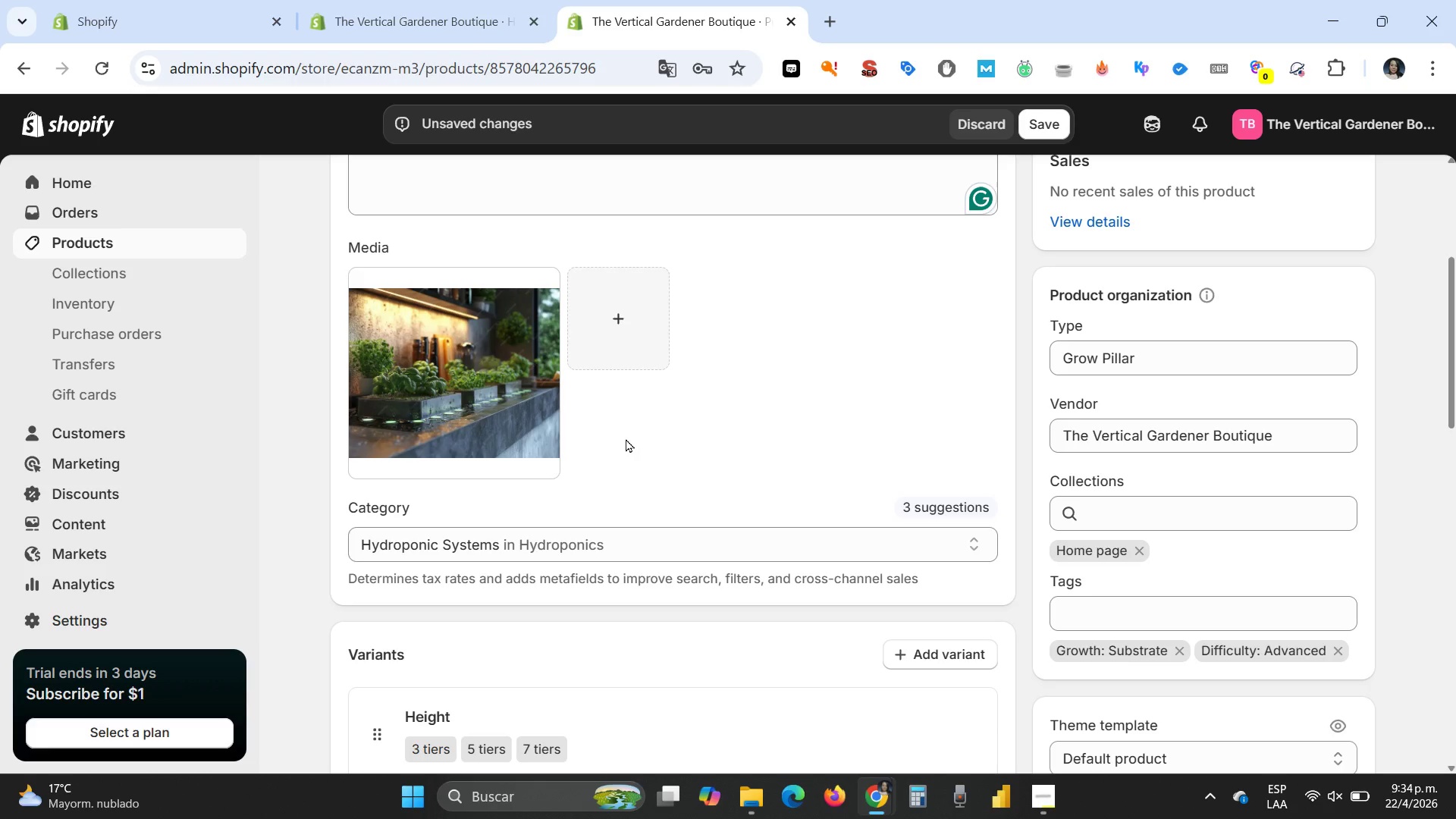 
wait(13.14)
 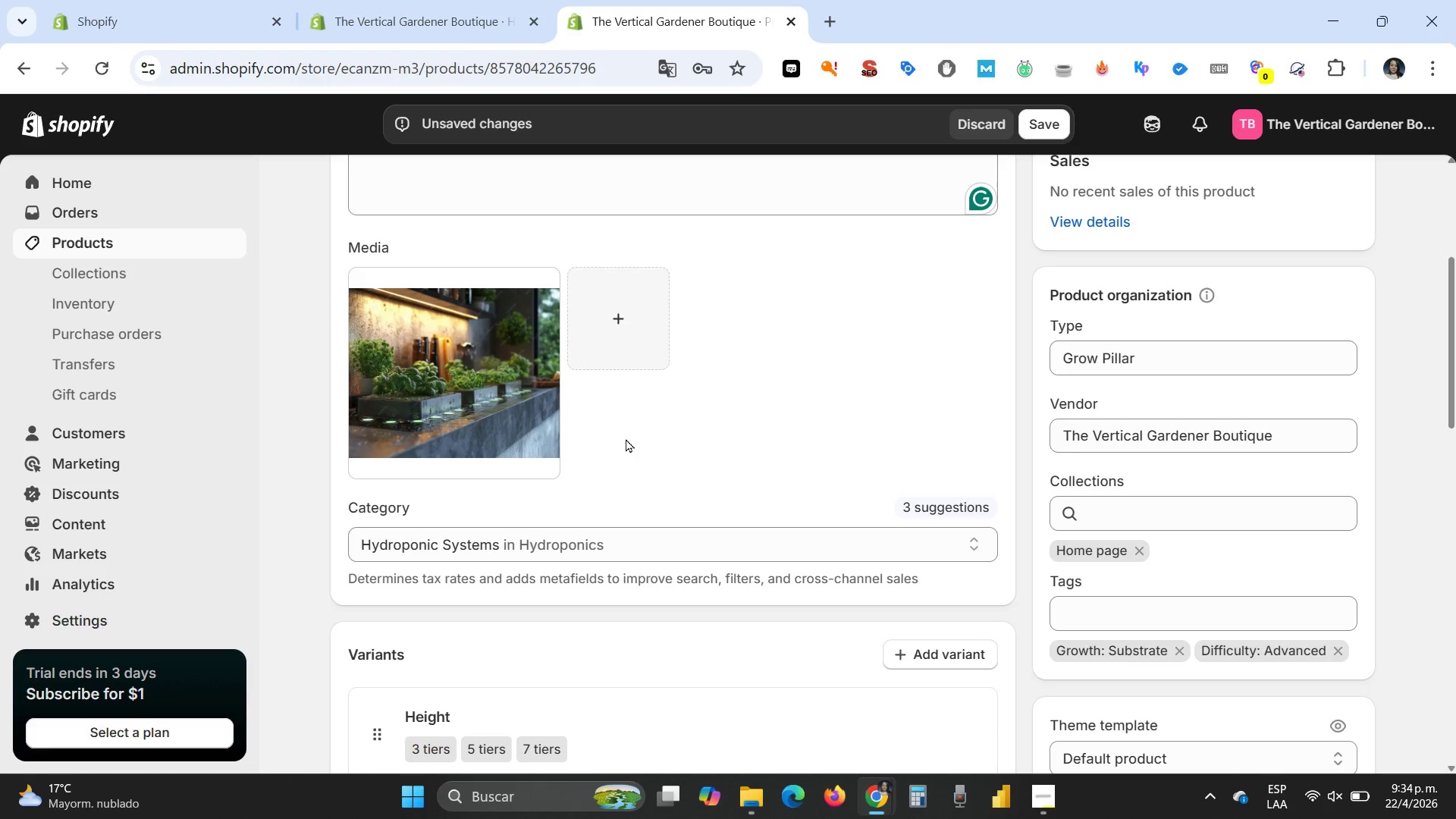 
scroll: coordinate [645, 478], scroll_direction: down, amount: 15.0
 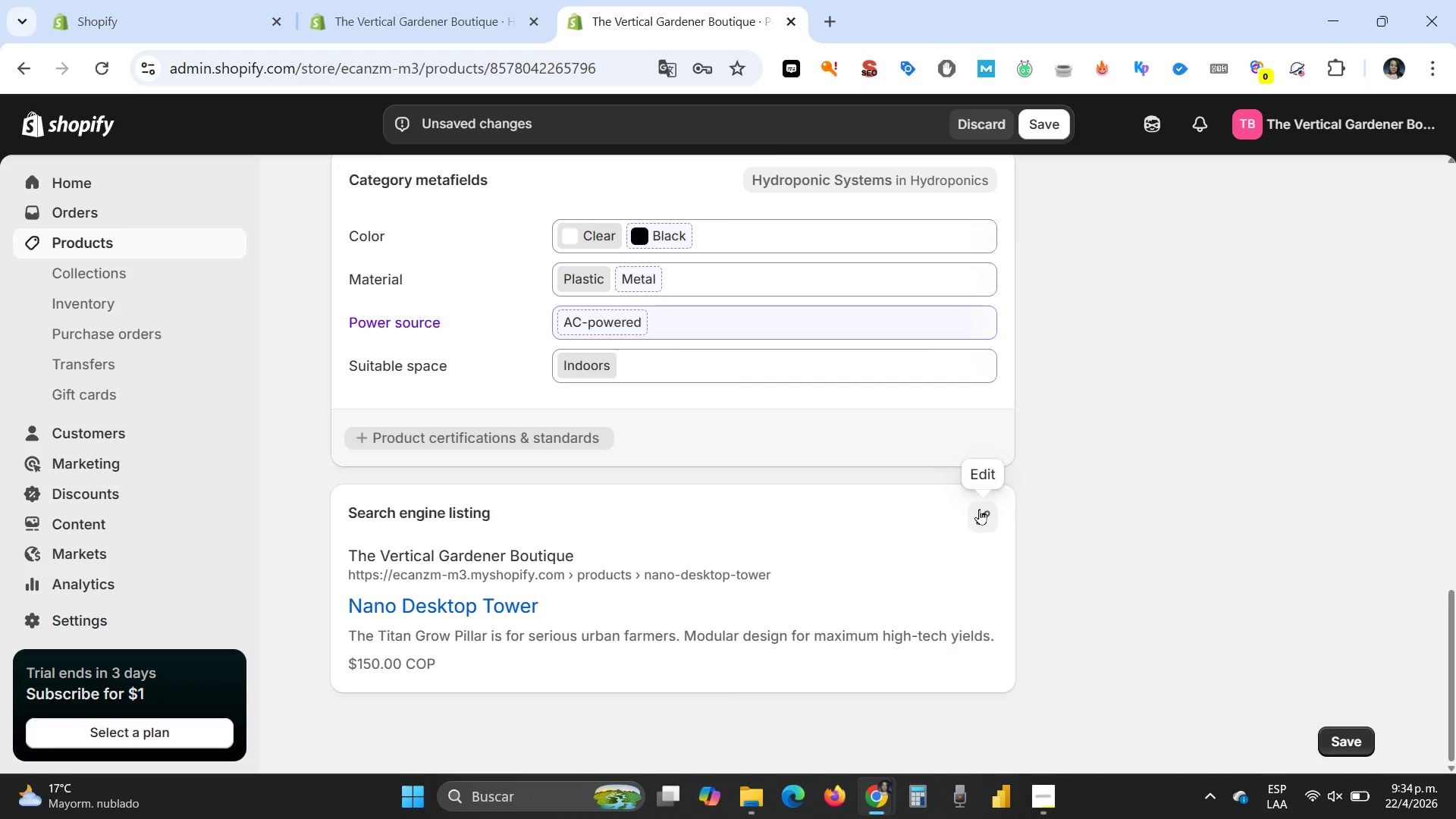 
left_click([981, 510])
 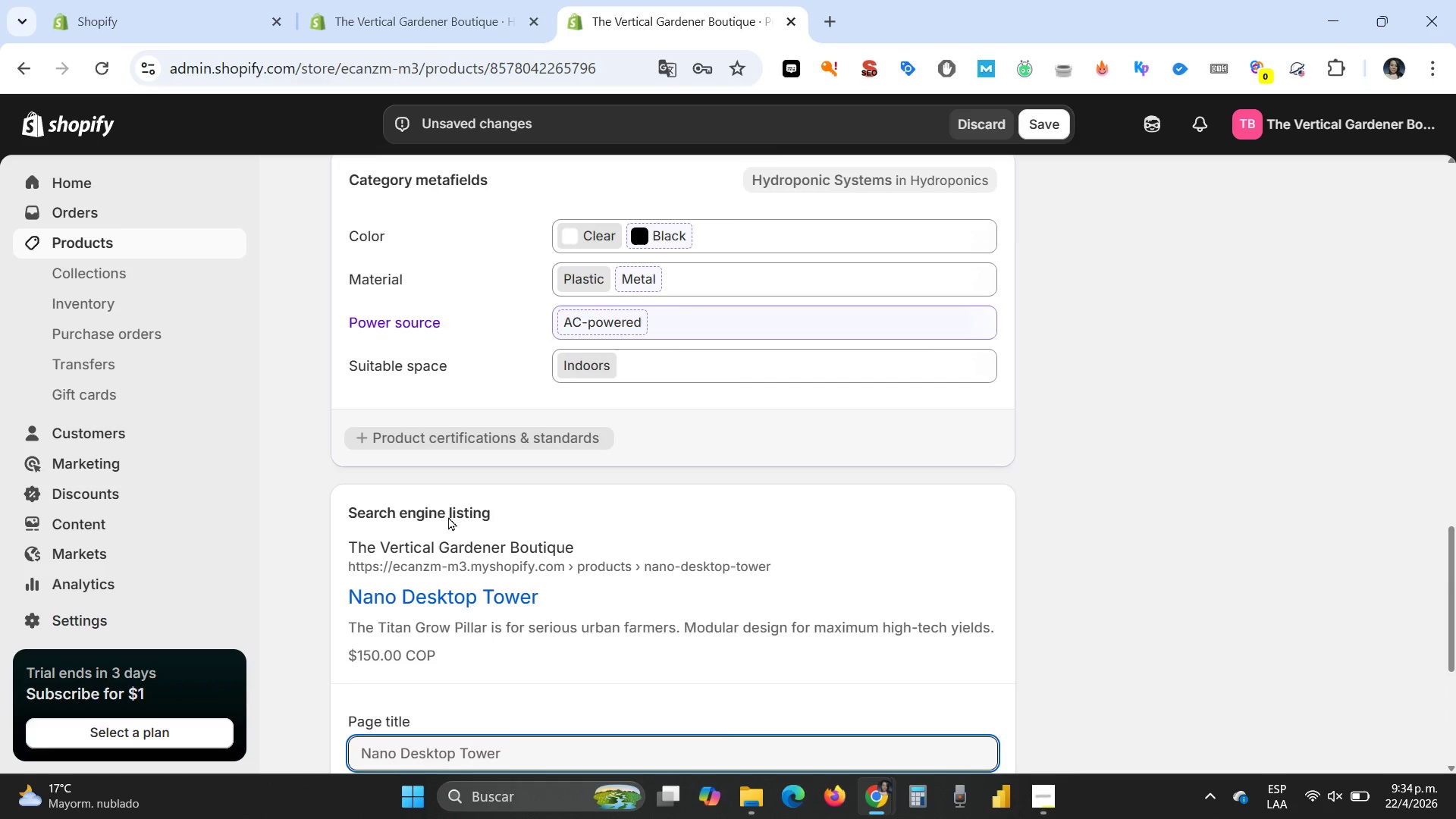 
scroll: coordinate [589, 571], scroll_direction: down, amount: 4.0
 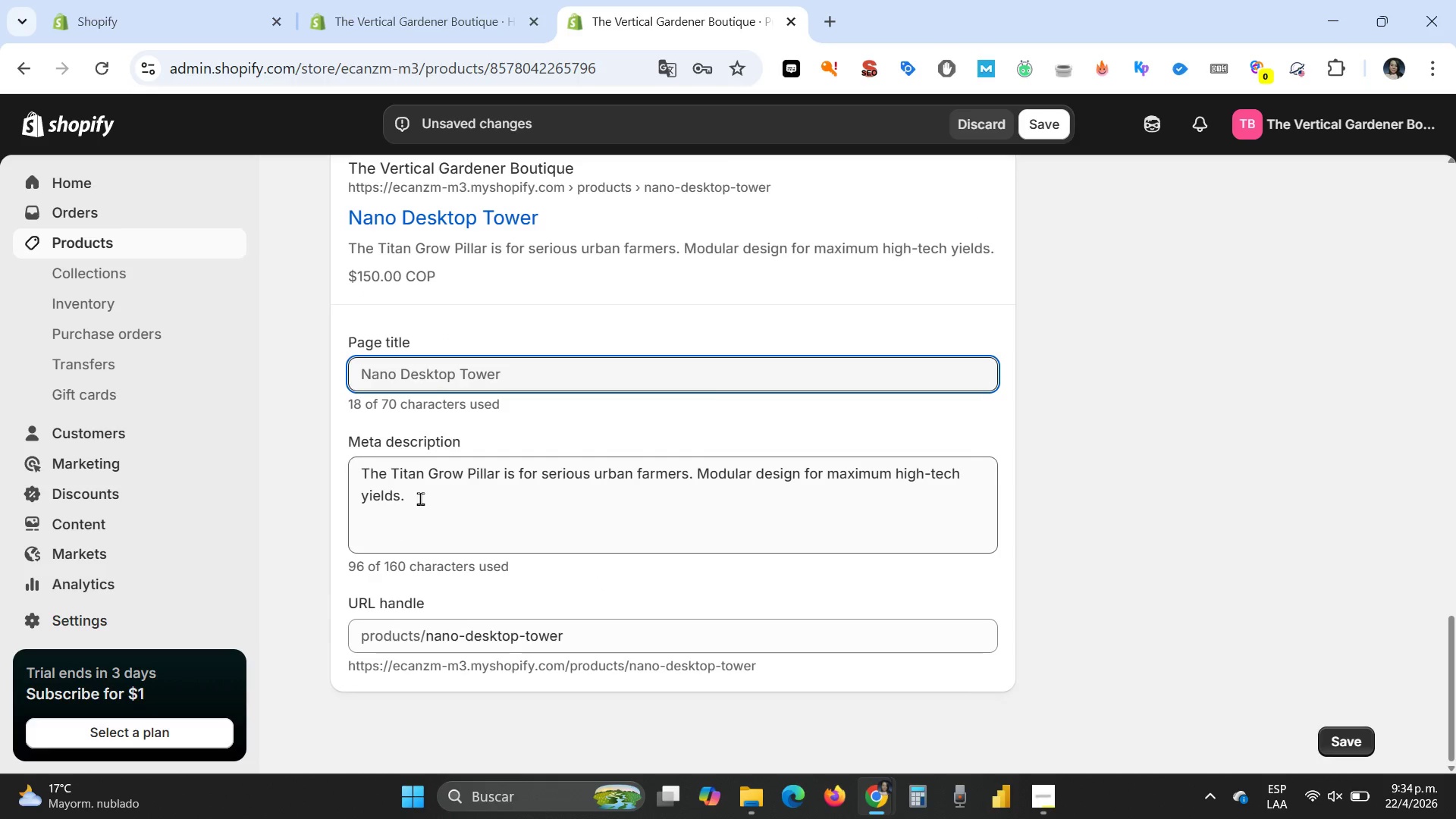 
left_click_drag(start_coordinate=[420, 498], to_coordinate=[344, 466])
 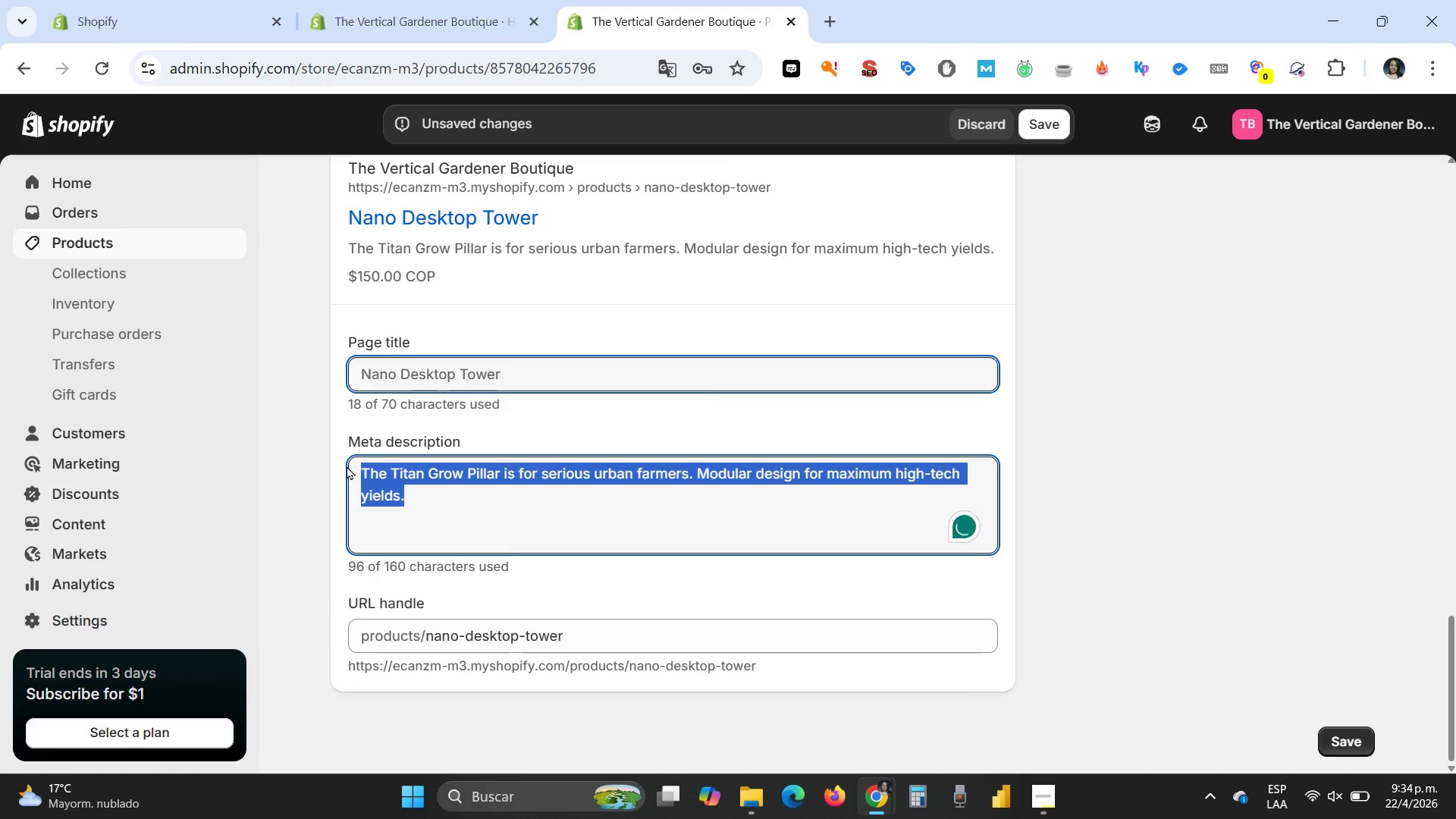 
type(Fresh herbs at your finger)
 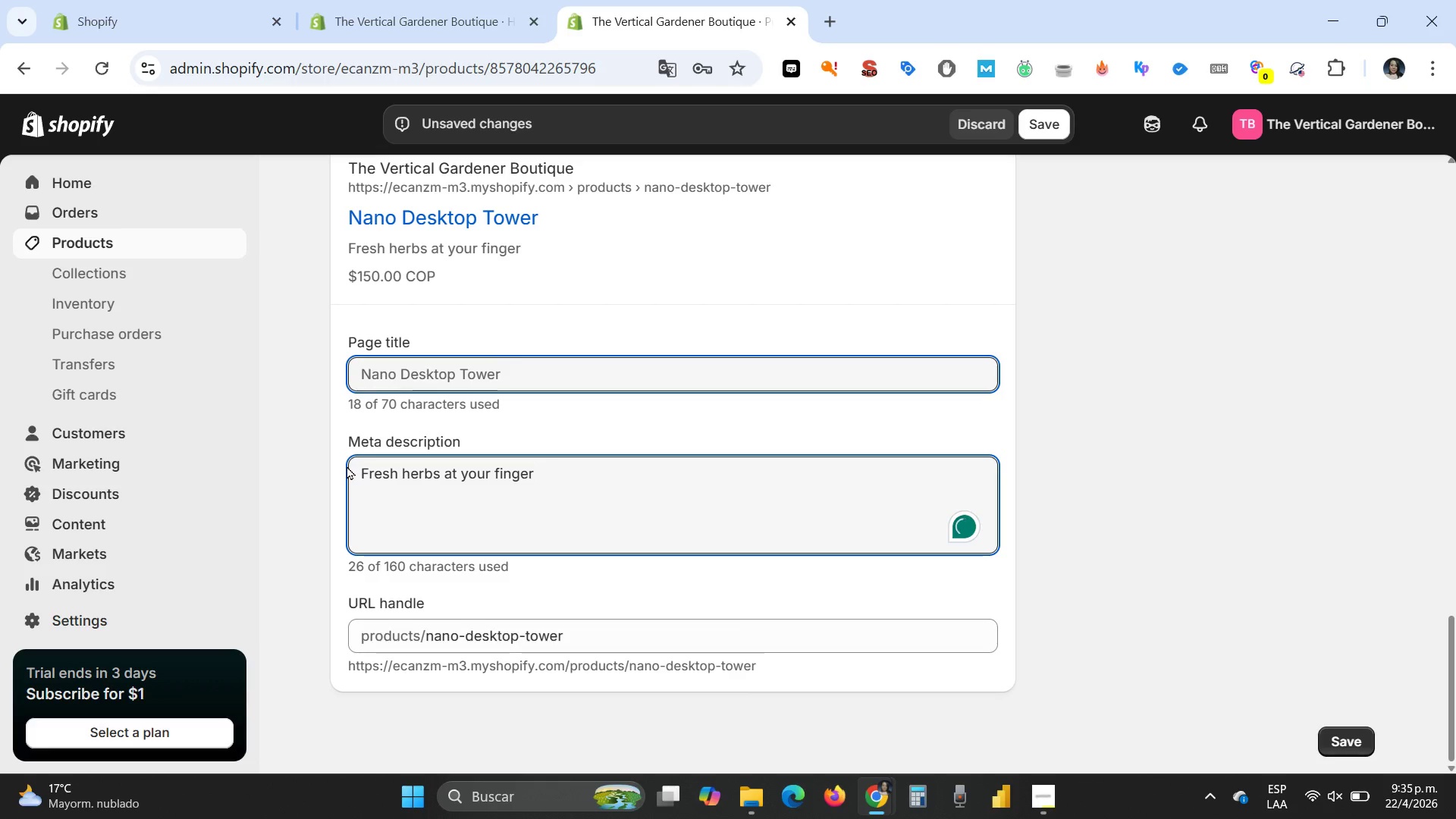 
wait(9.16)
 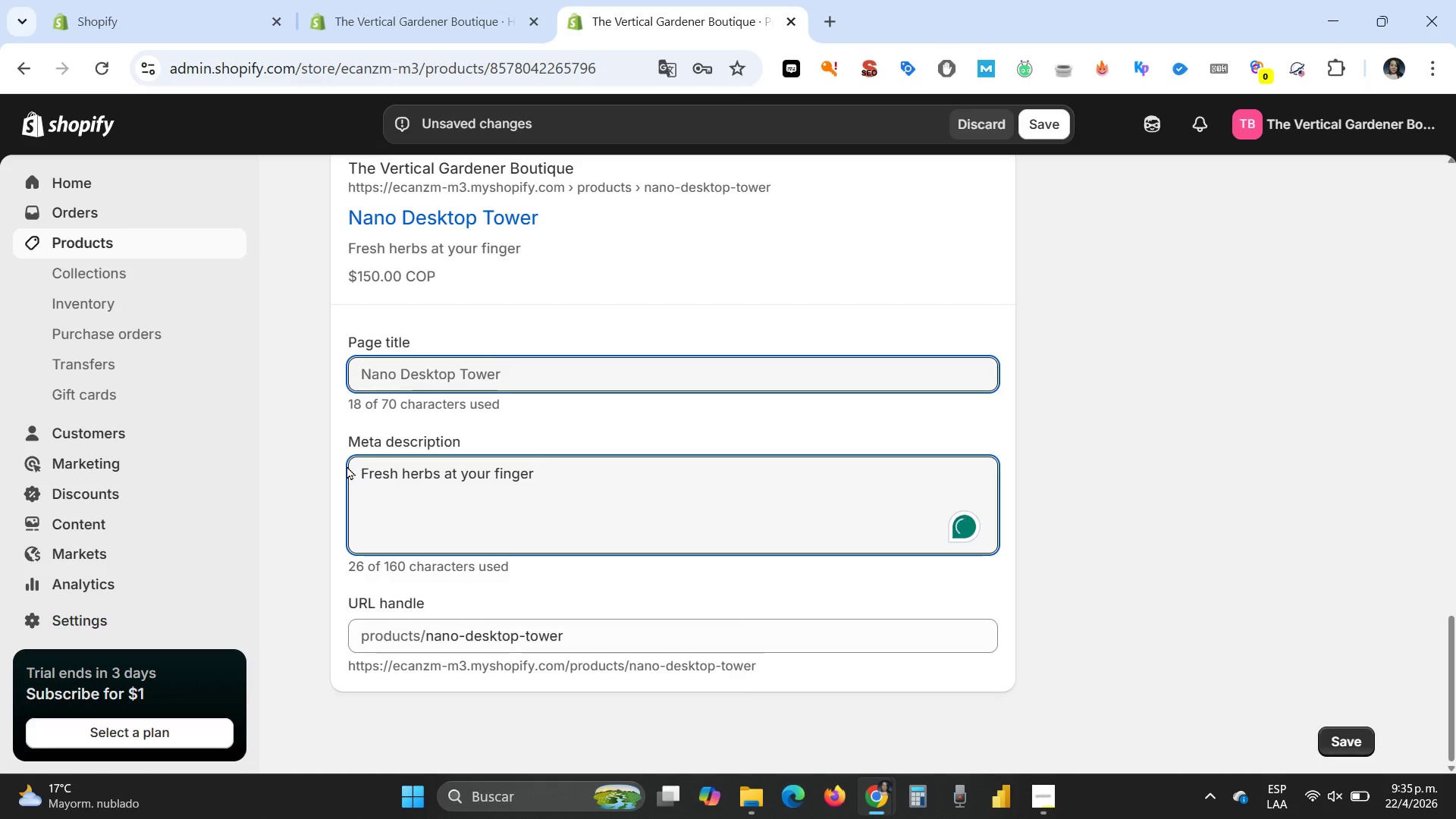 
type(tips. The Nano Tower fits perfectly in any small urban space.)
 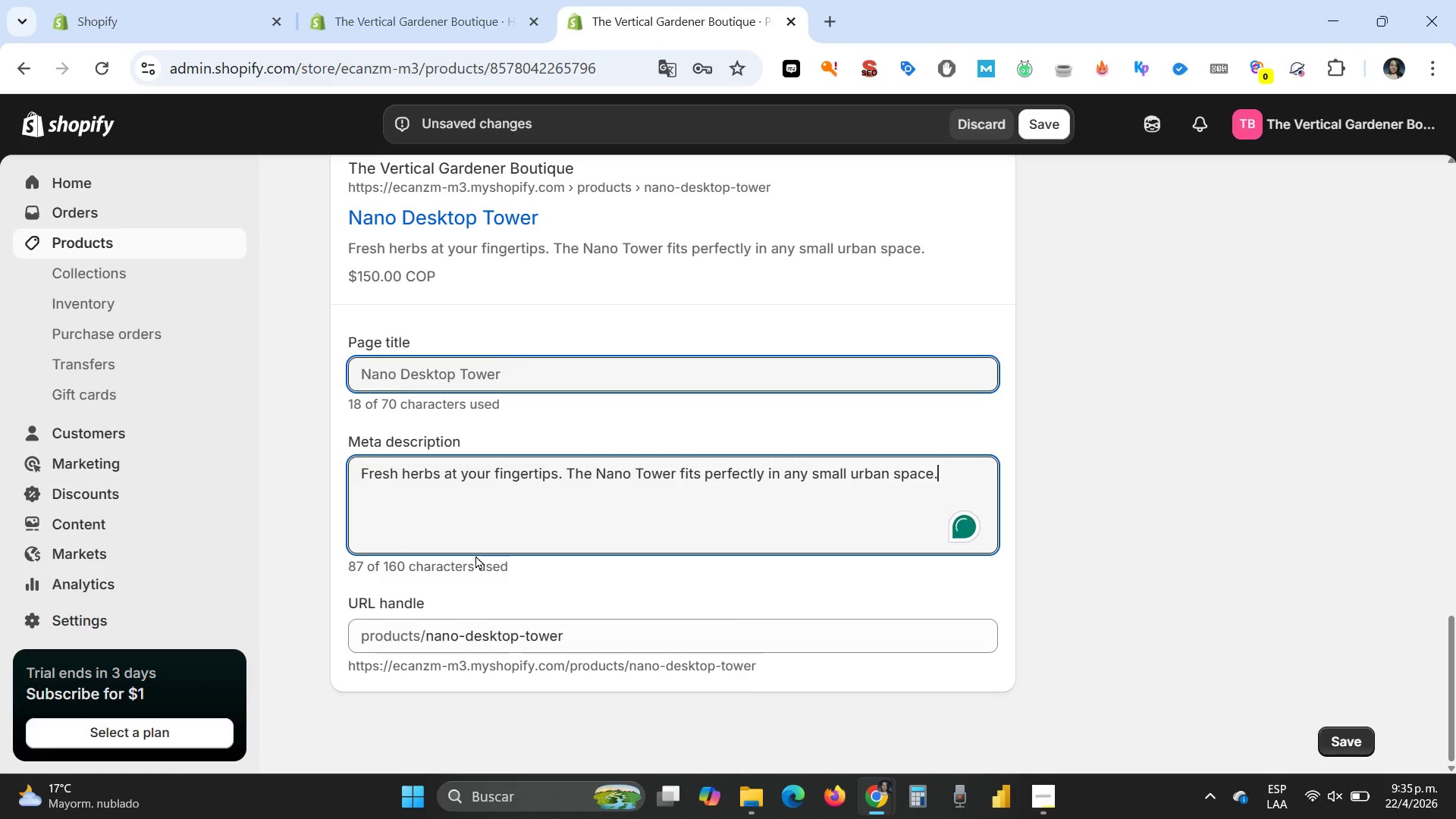 
scroll: coordinate [991, 448], scroll_direction: up, amount: 17.0
 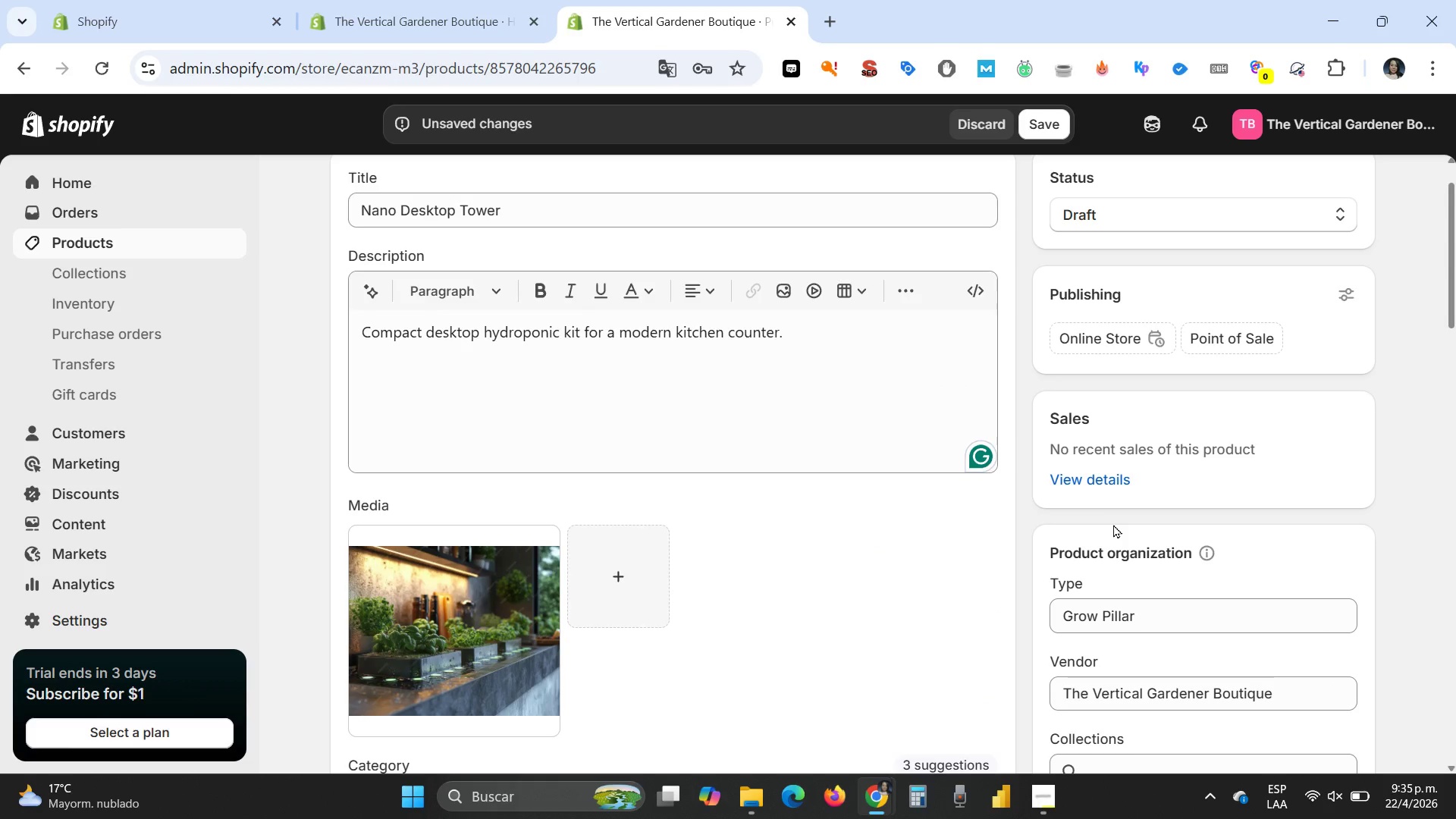 
scroll: coordinate [1119, 548], scroll_direction: down, amount: 2.0
 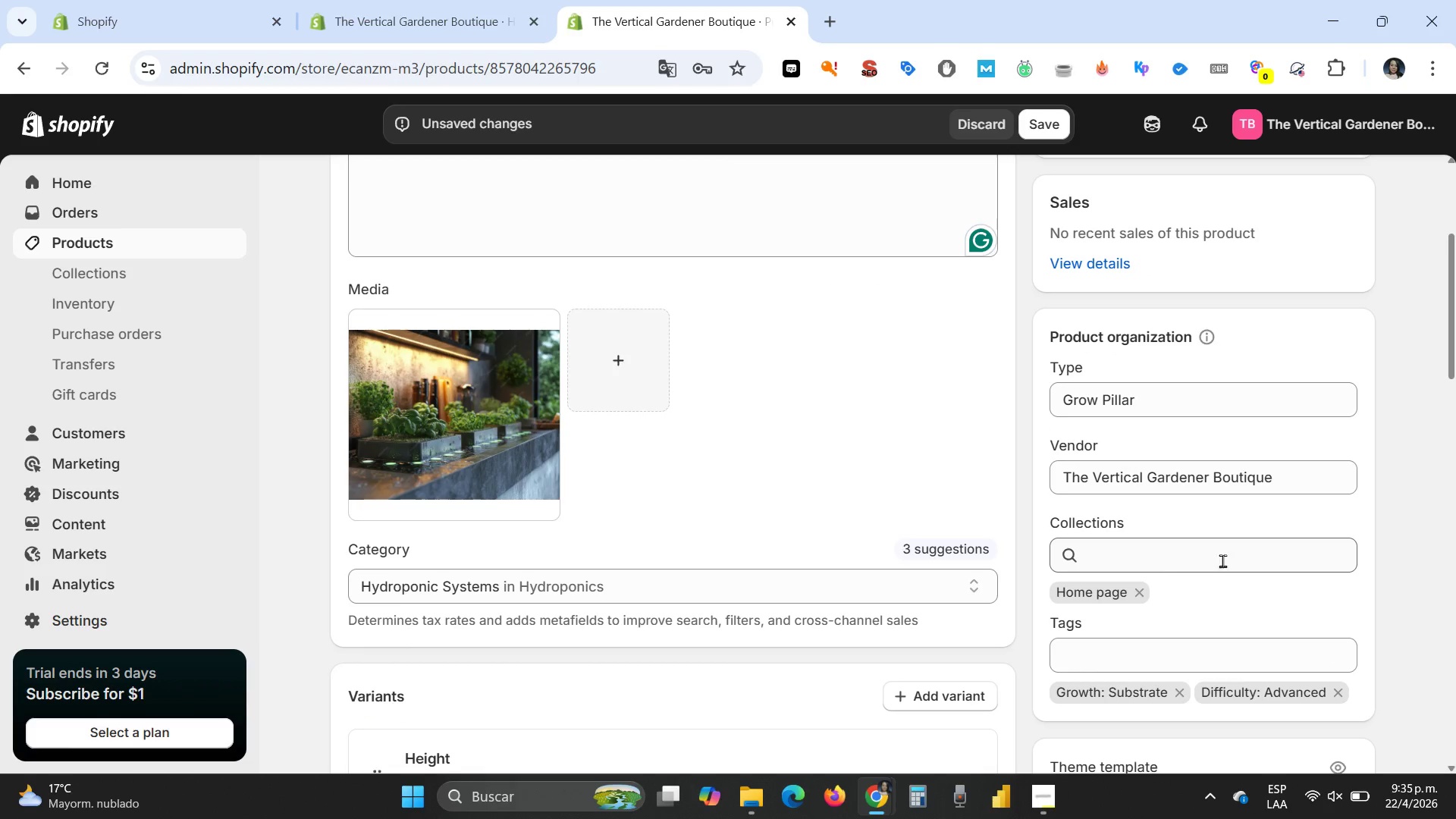 
left_click_drag(start_coordinate=[1168, 397], to_coordinate=[1059, 400])
 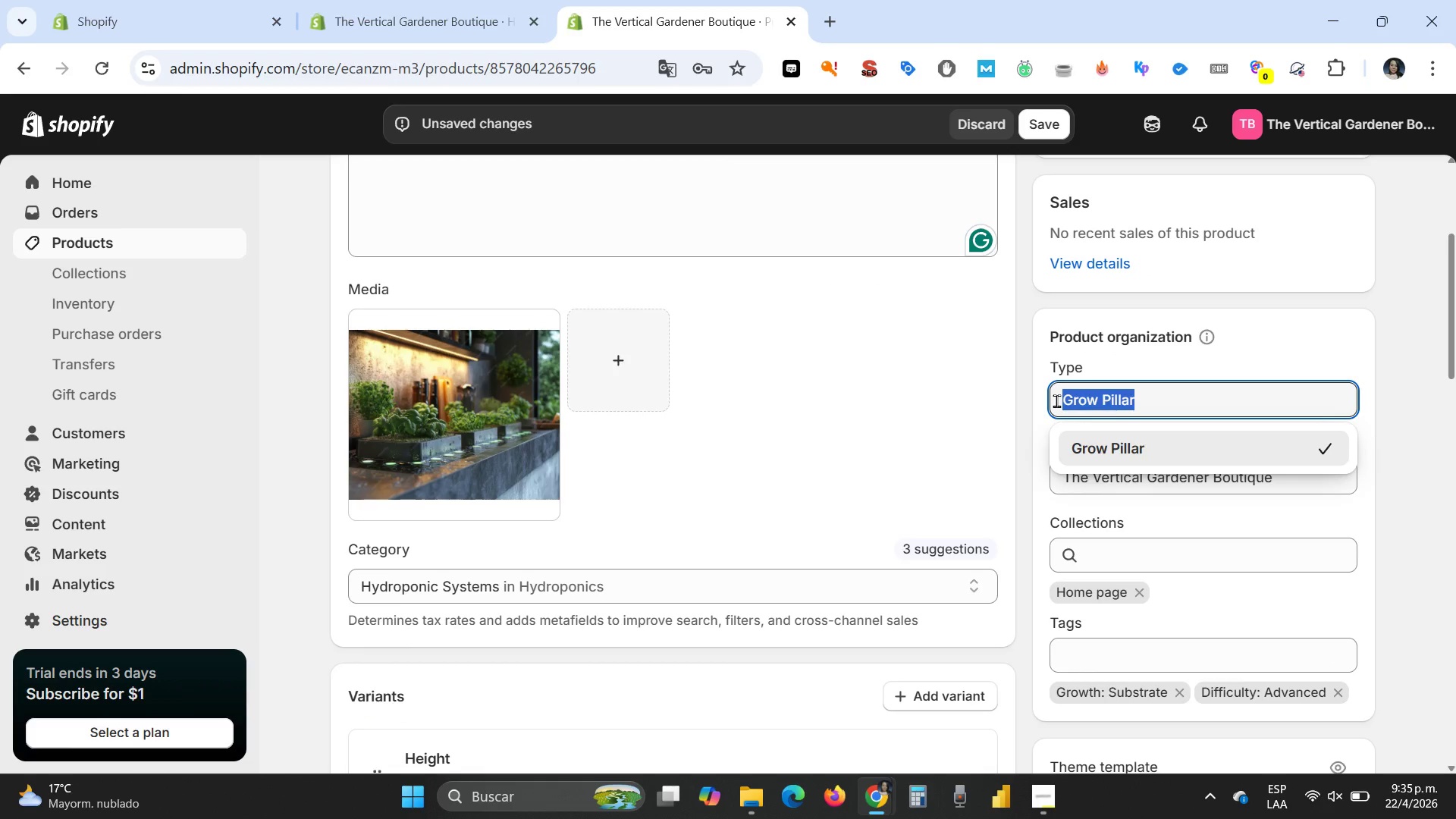 
type(Desktop Tower)
 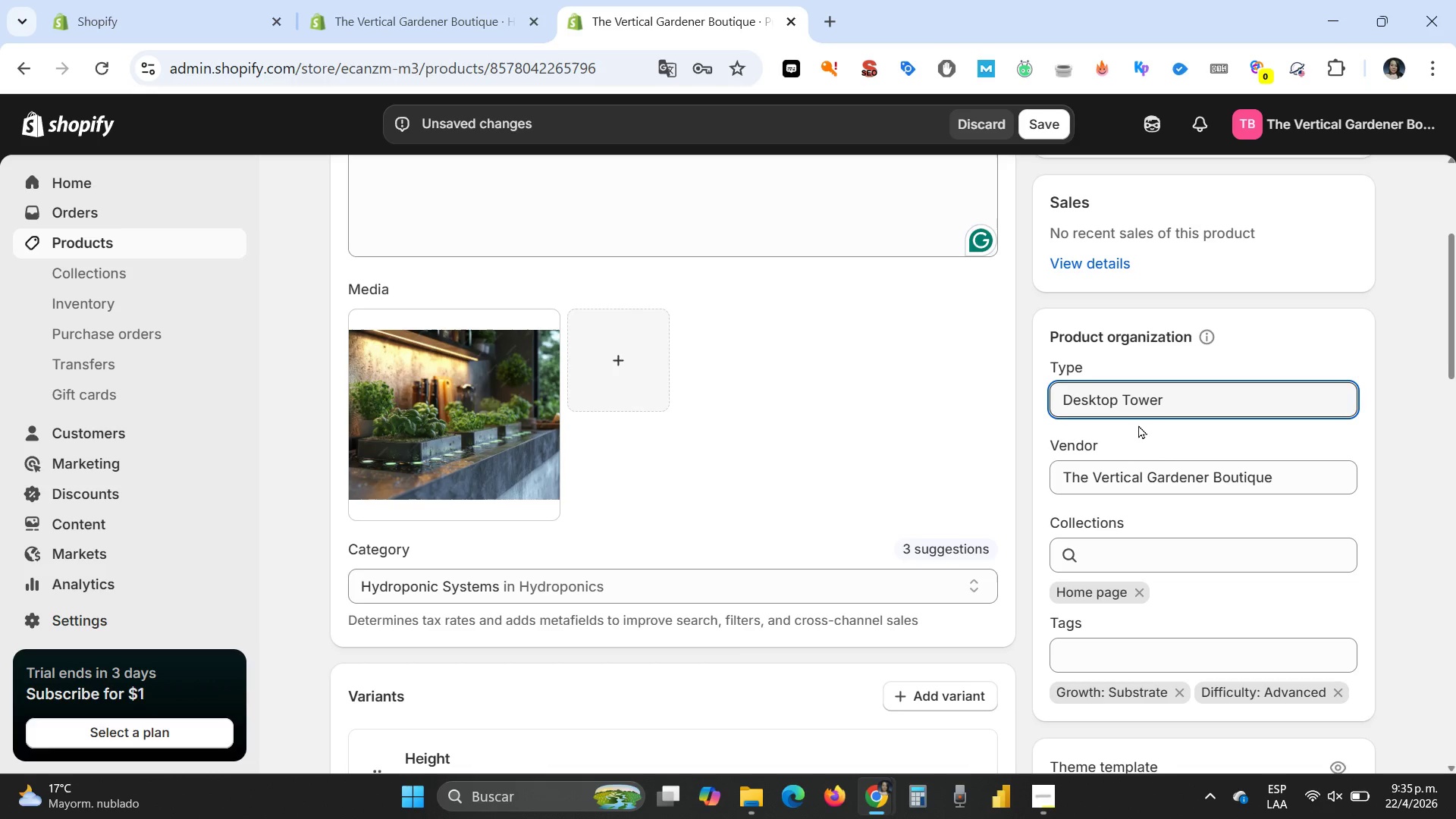 
scroll: coordinate [1144, 424], scroll_direction: down, amount: 3.0
 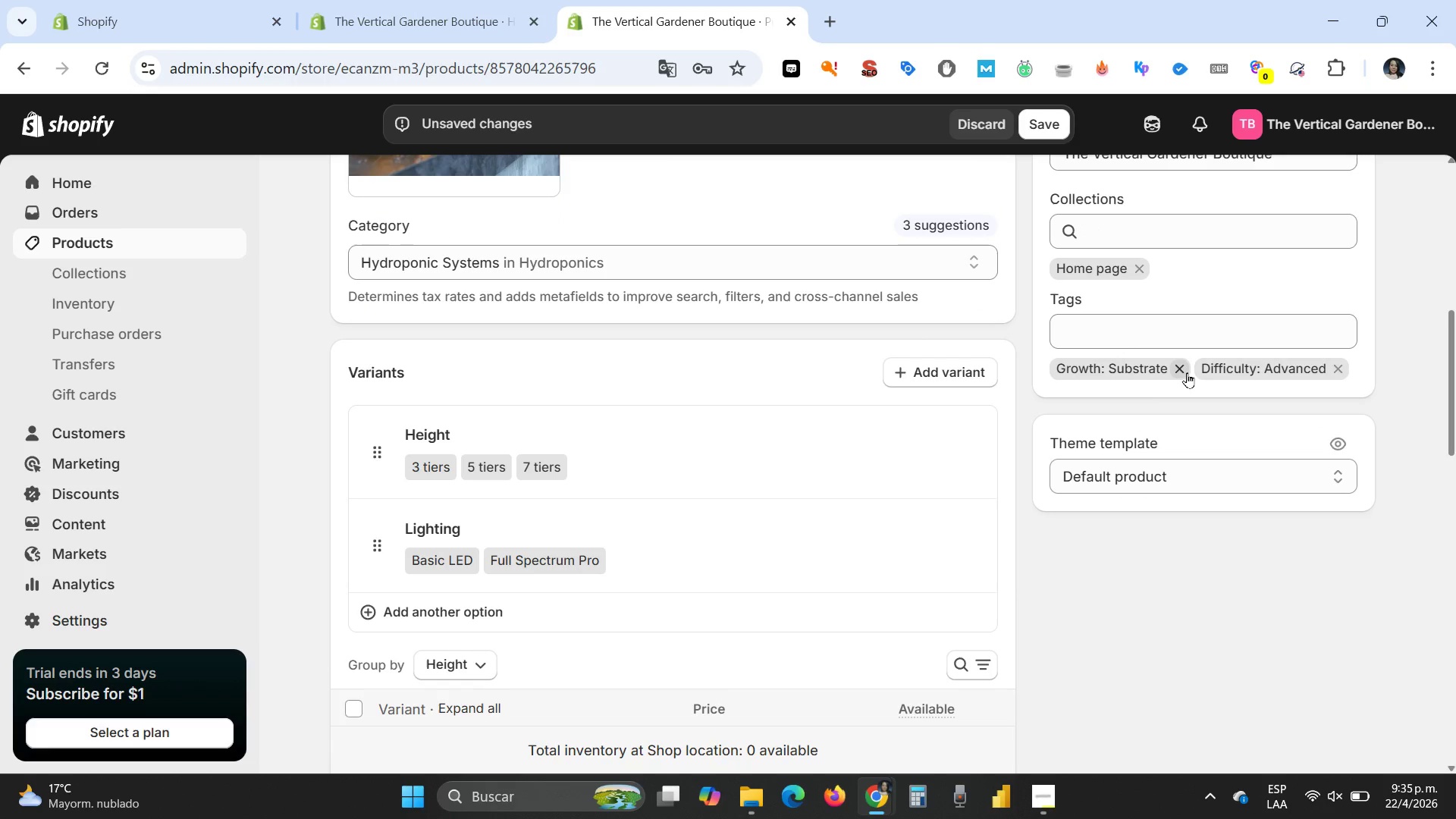 
left_click([1181, 367])
 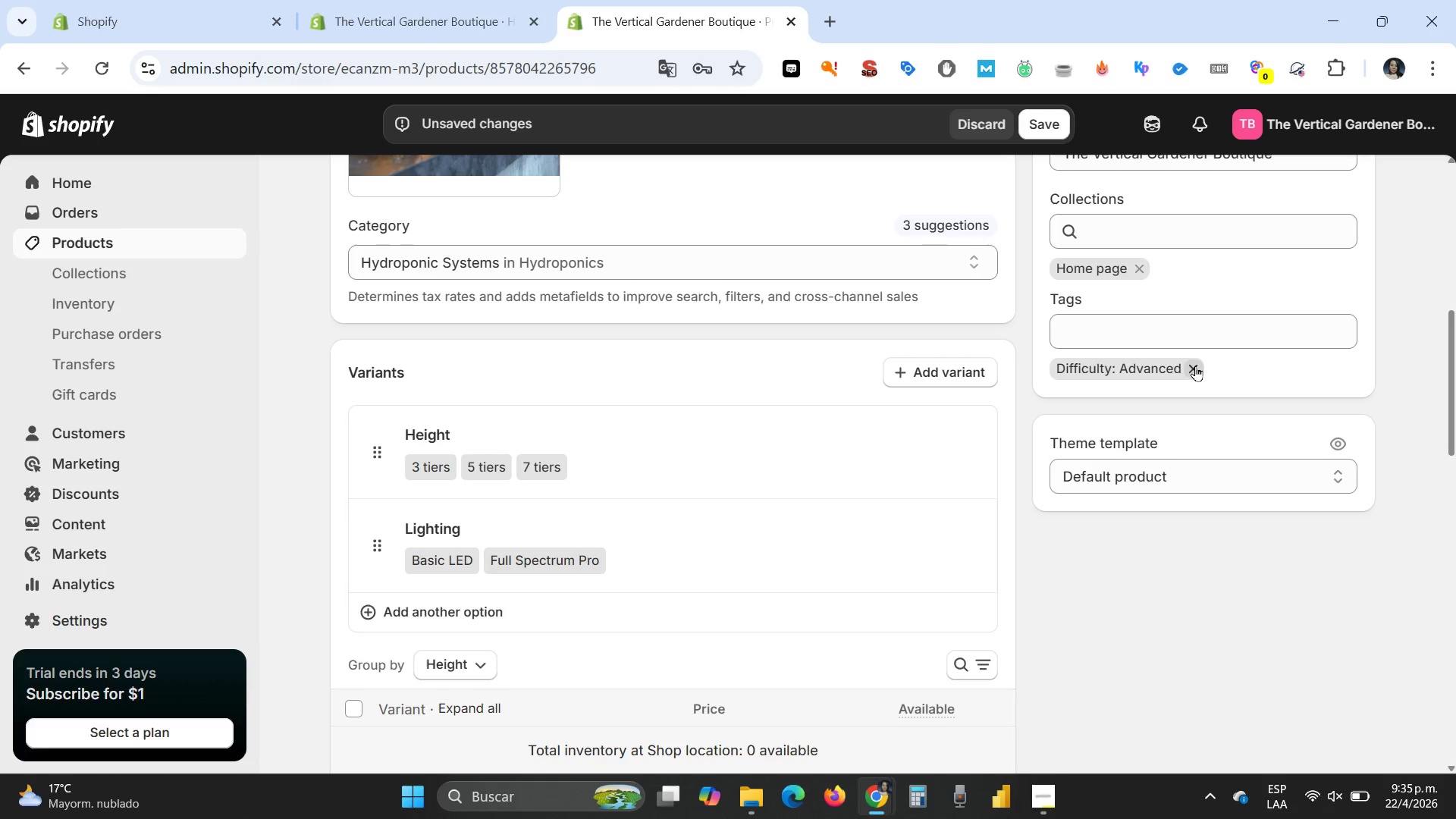 
left_click([1195, 366])
 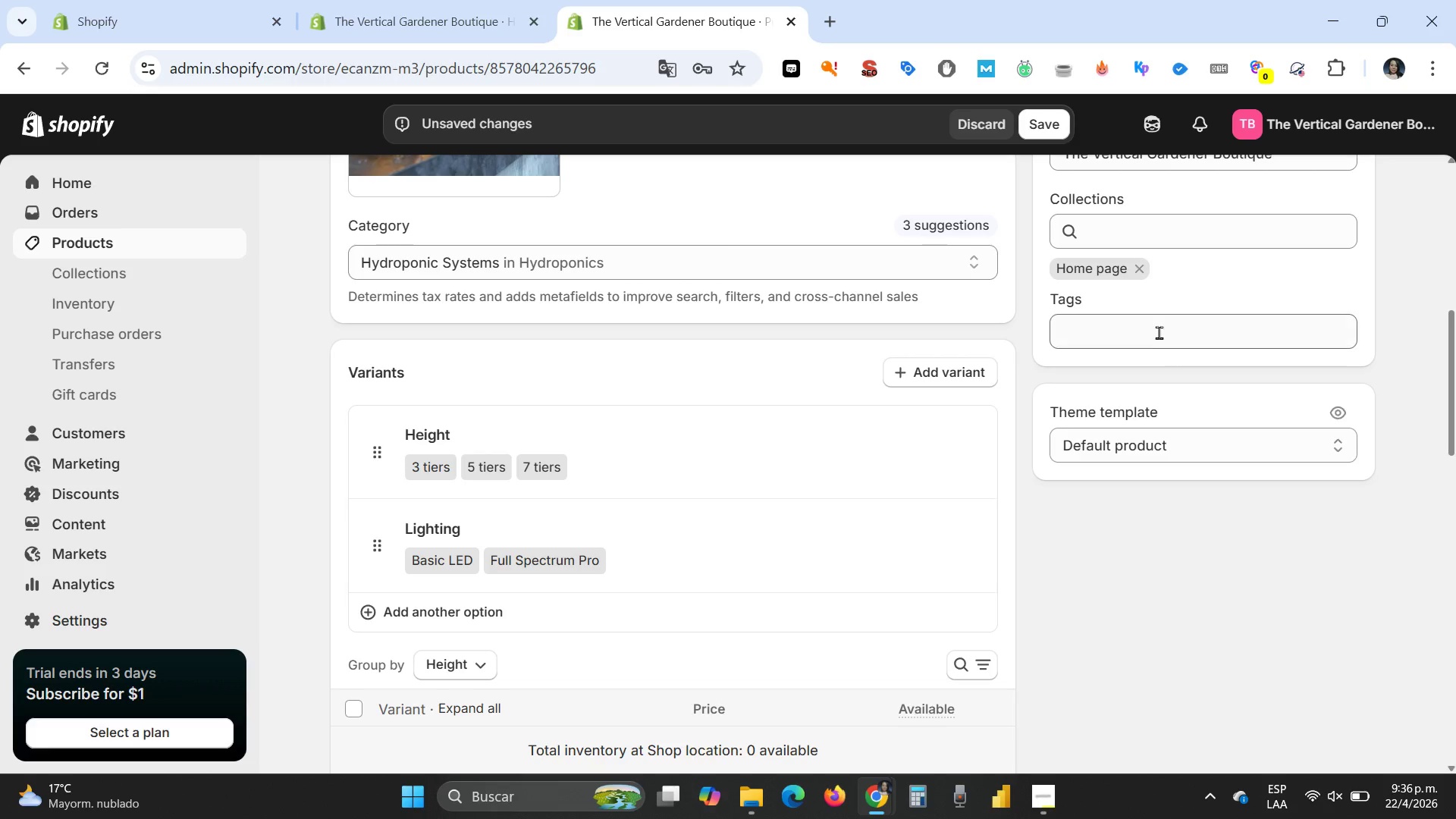 
left_click([1157, 330])
 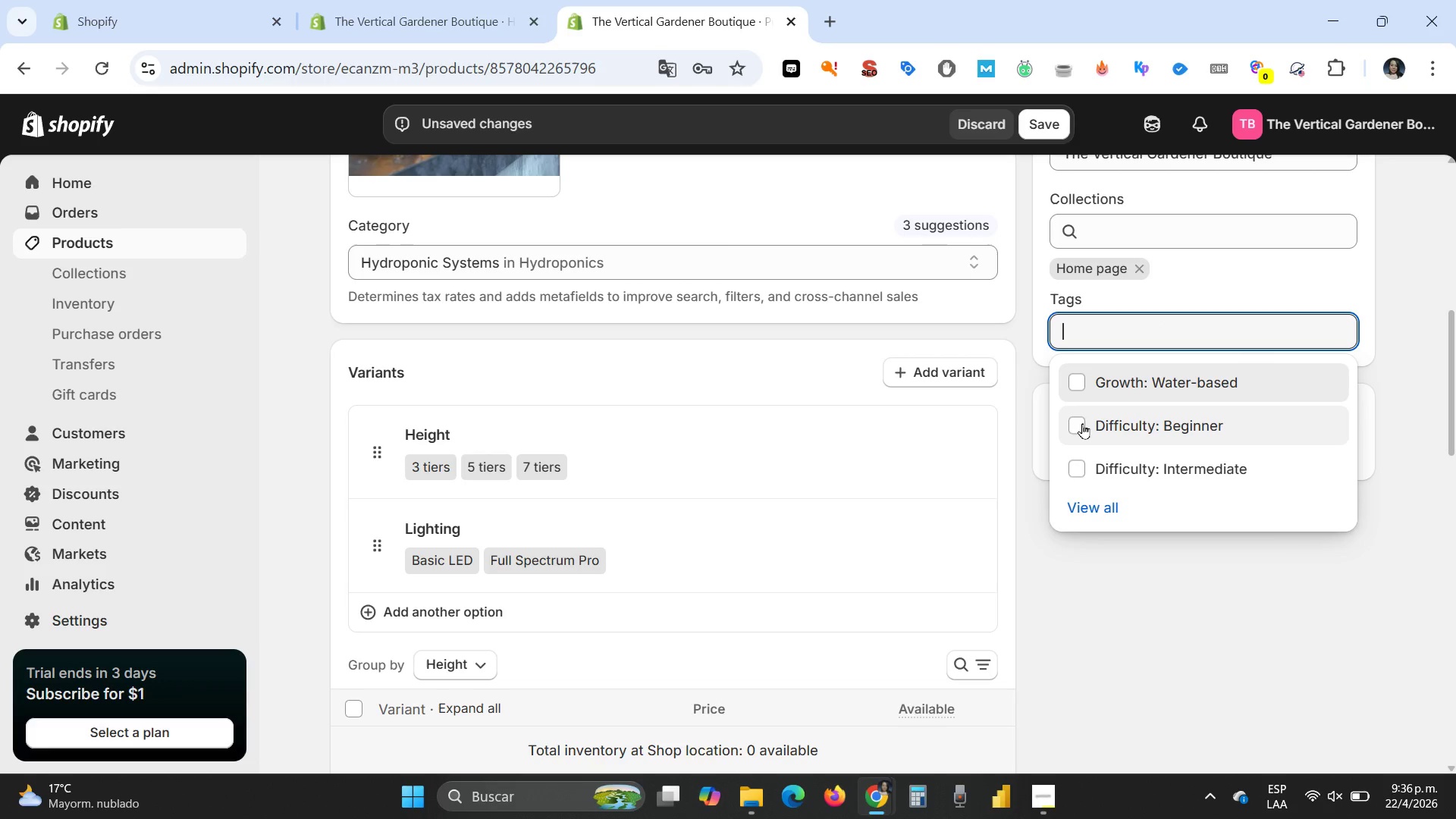 
left_click([1078, 426])
 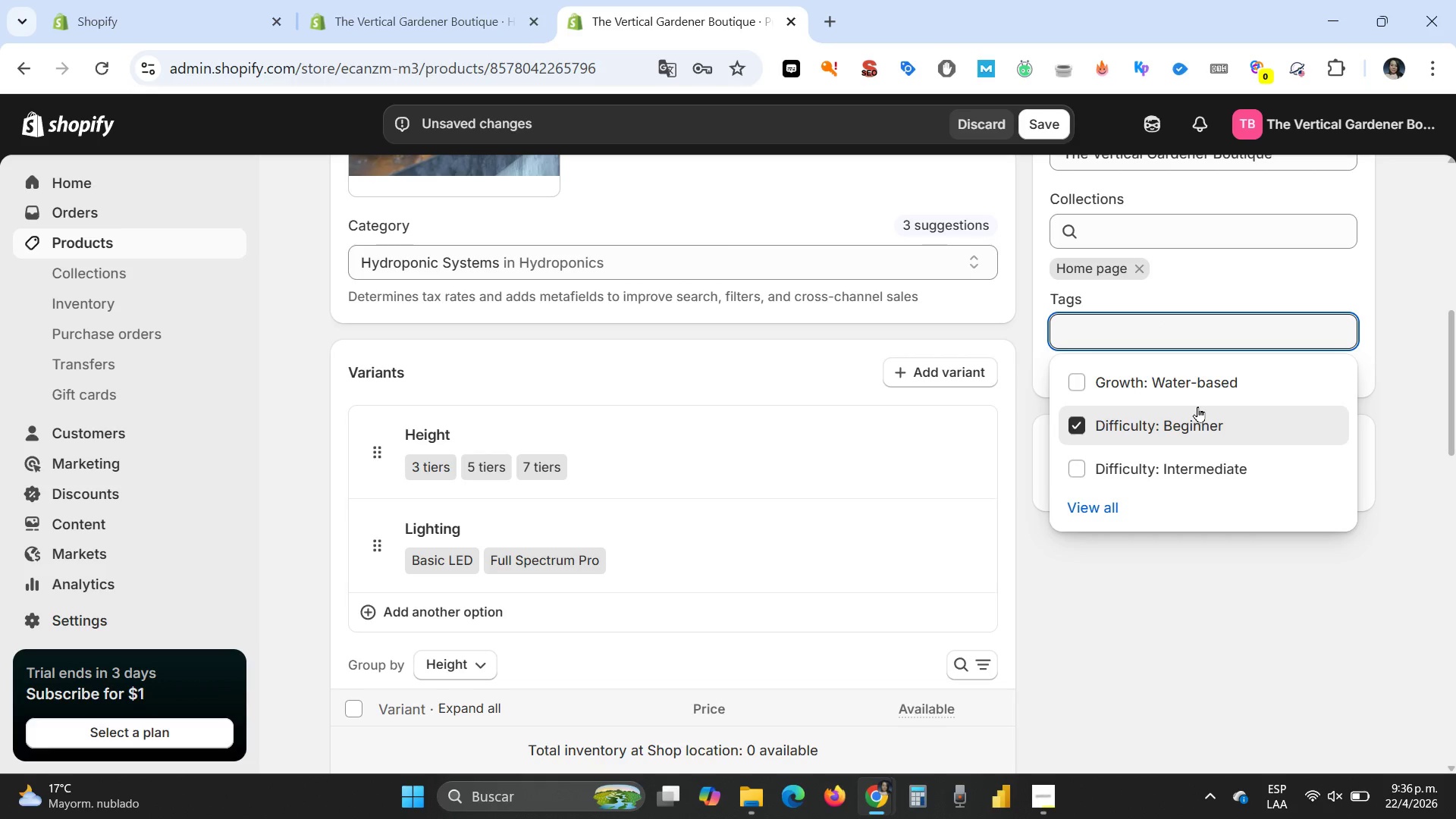 
wait(5.23)
 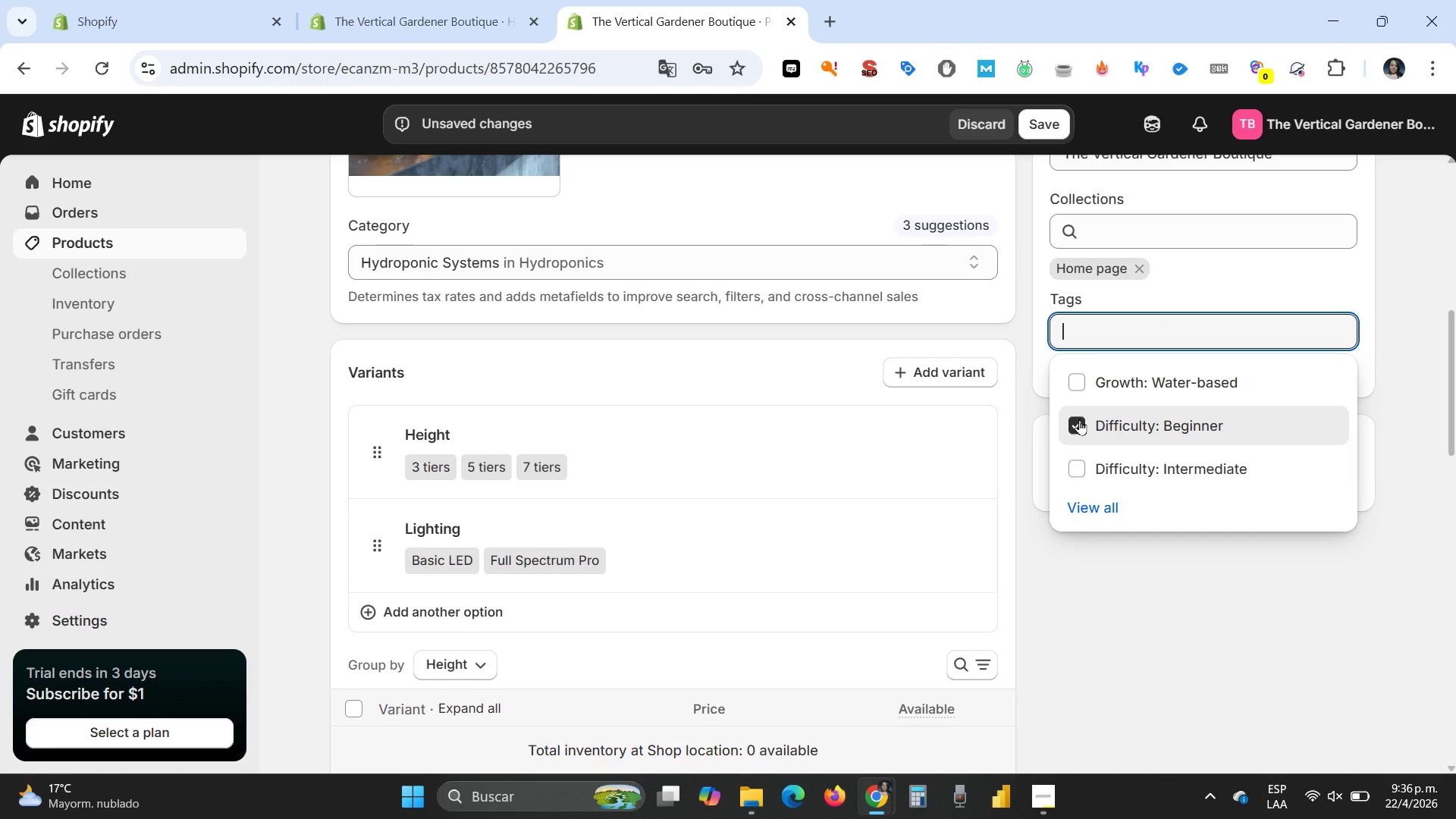 
left_click([1074, 380])
 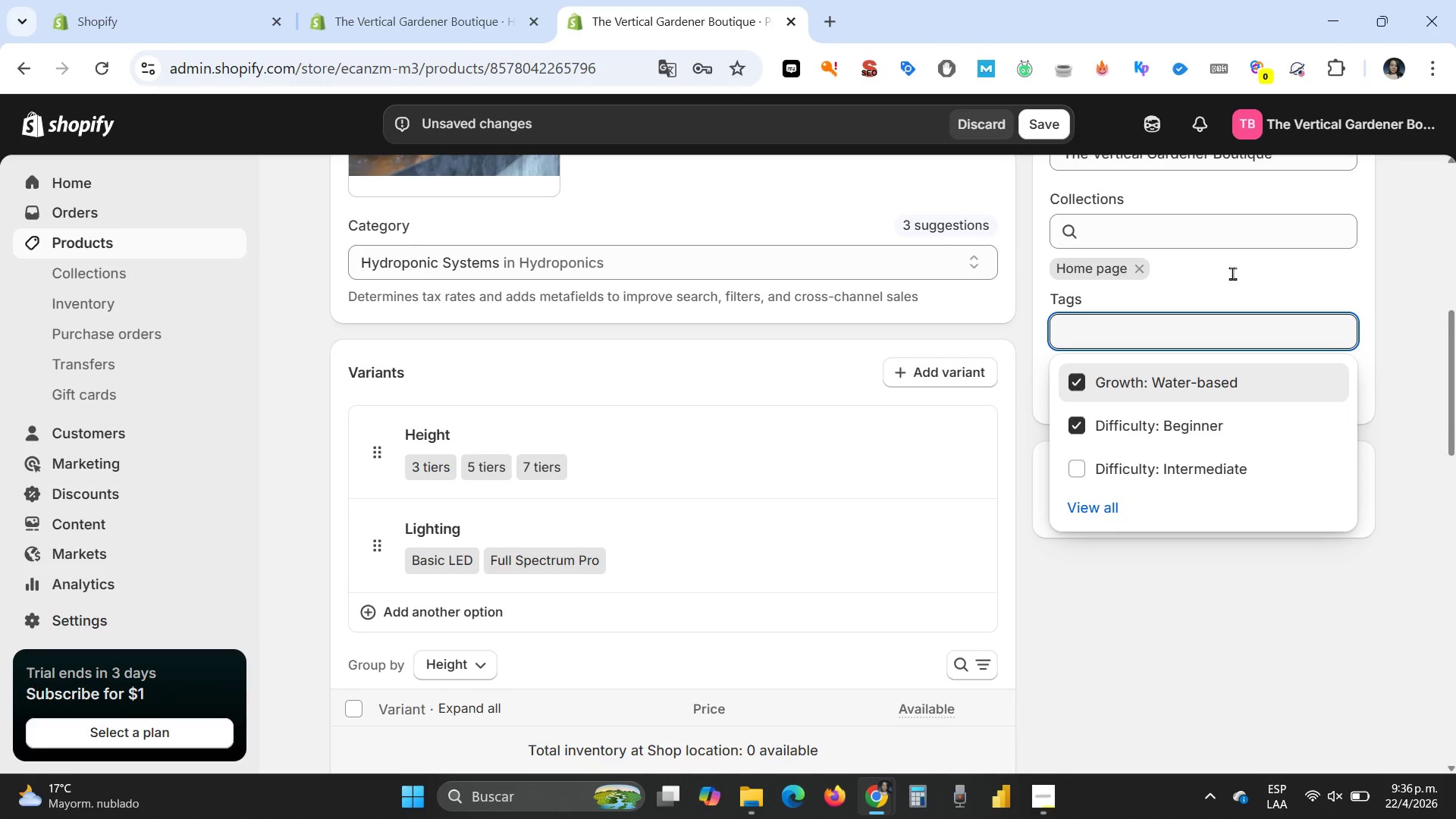 
left_click([1235, 271])
 